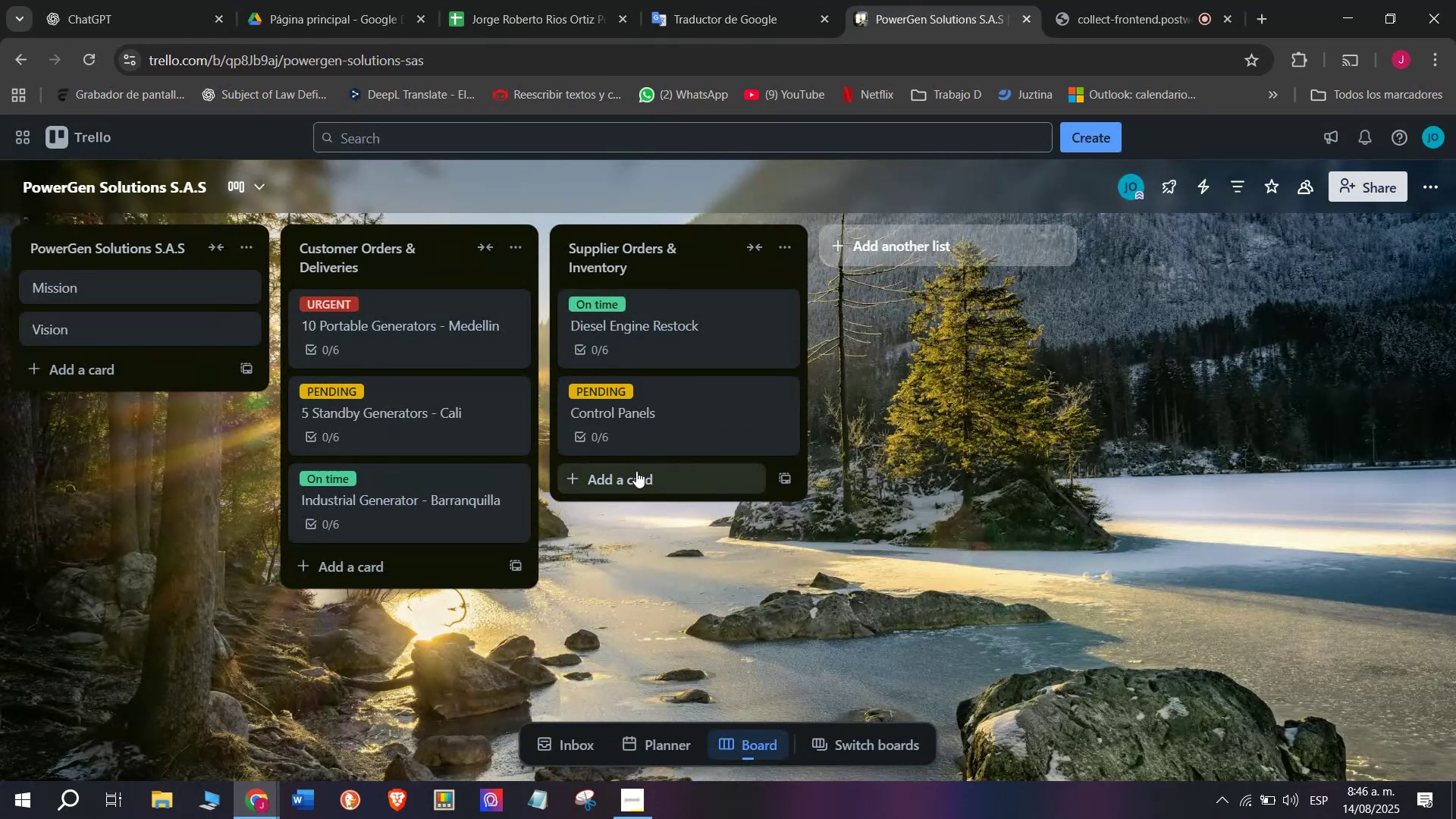 
left_click([636, 471])
 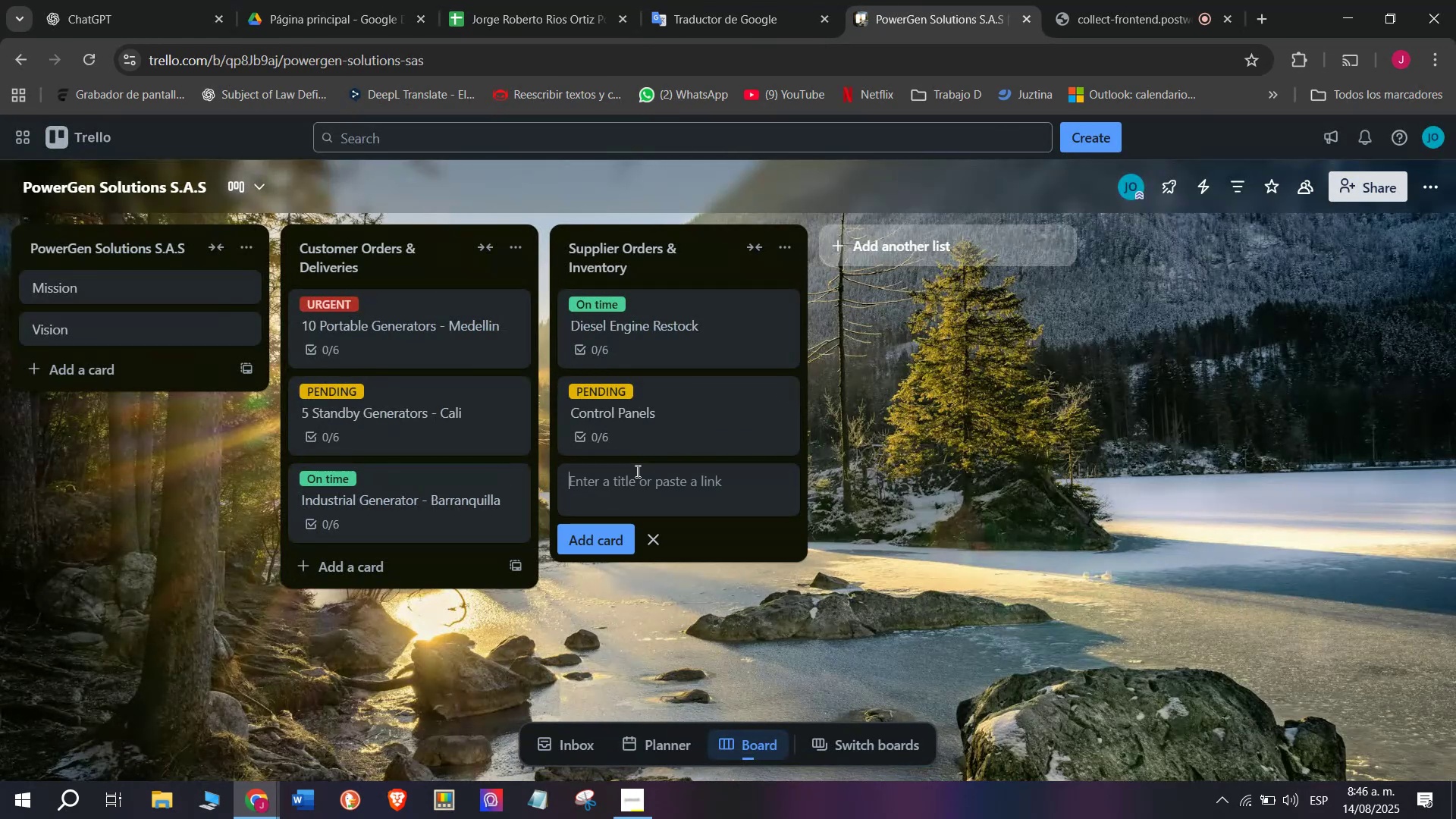 
type(Fuel tansk)
key(Backspace)
key(Backspace)
key(Backspace)
key(Backspace)
key(Backspace)
type(Tanks)
 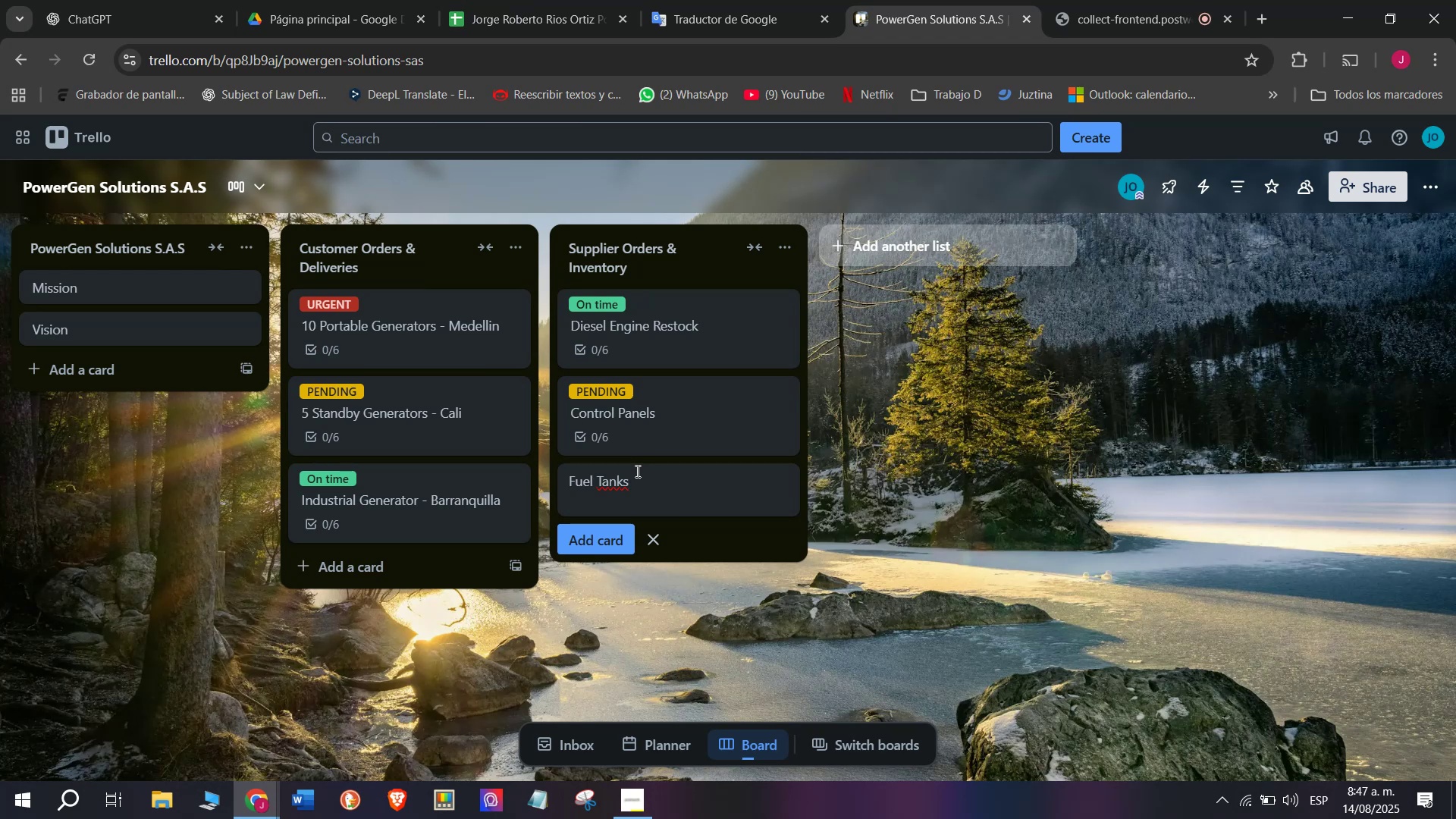 
key(Enter)
 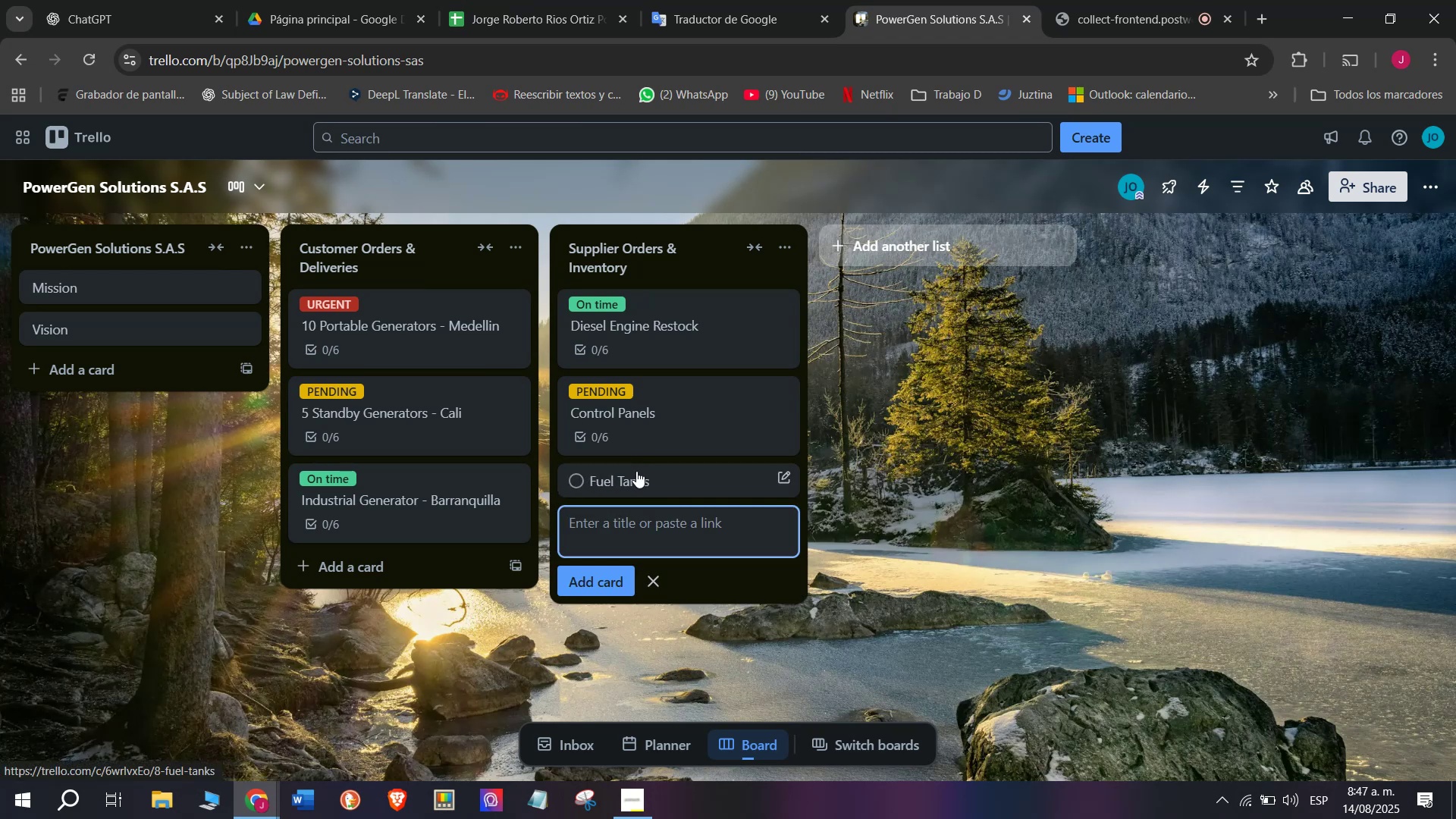 
scroll: coordinate [636, 470], scroll_direction: up, amount: 1.0
 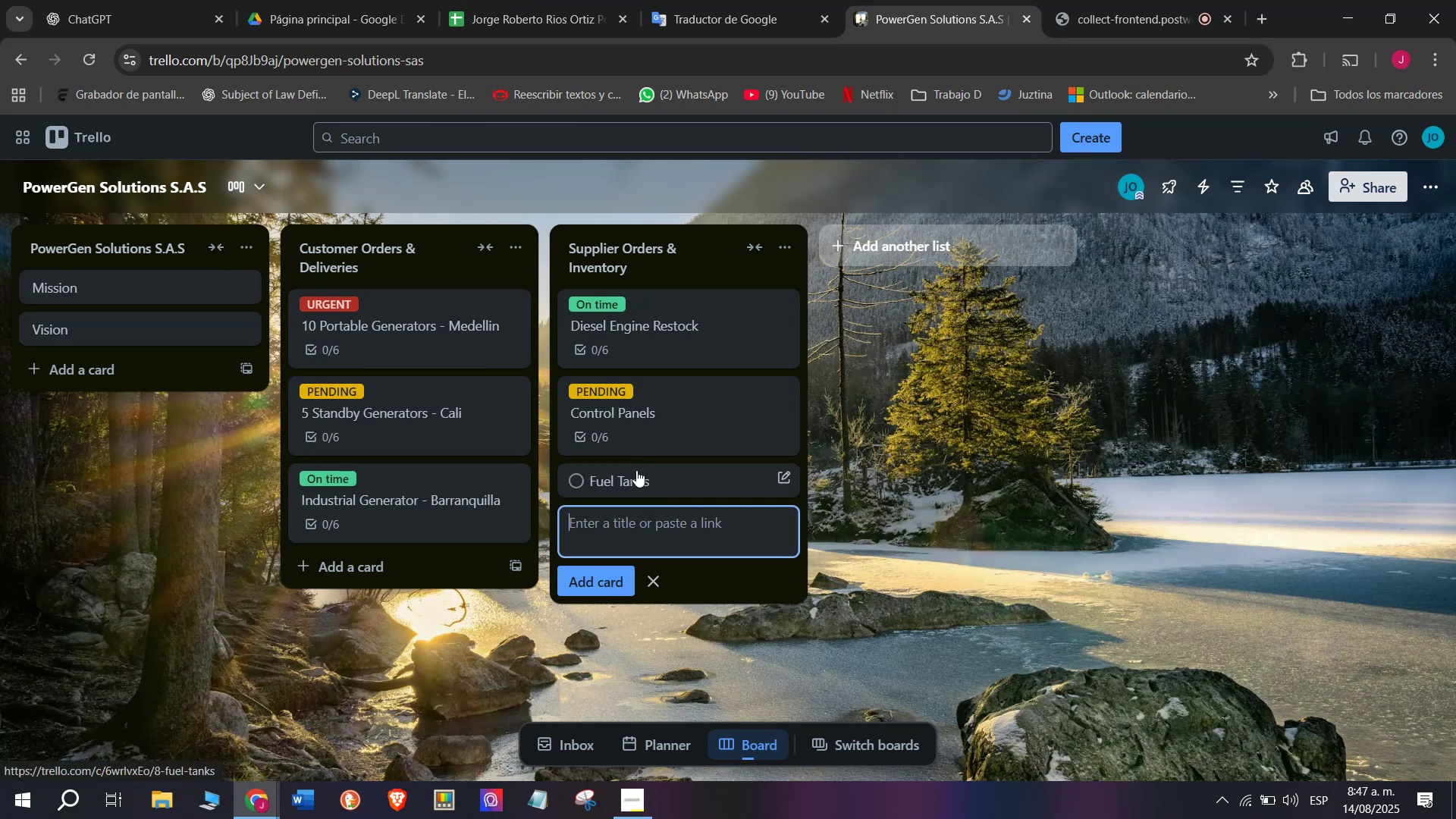 
left_click([636, 470])
 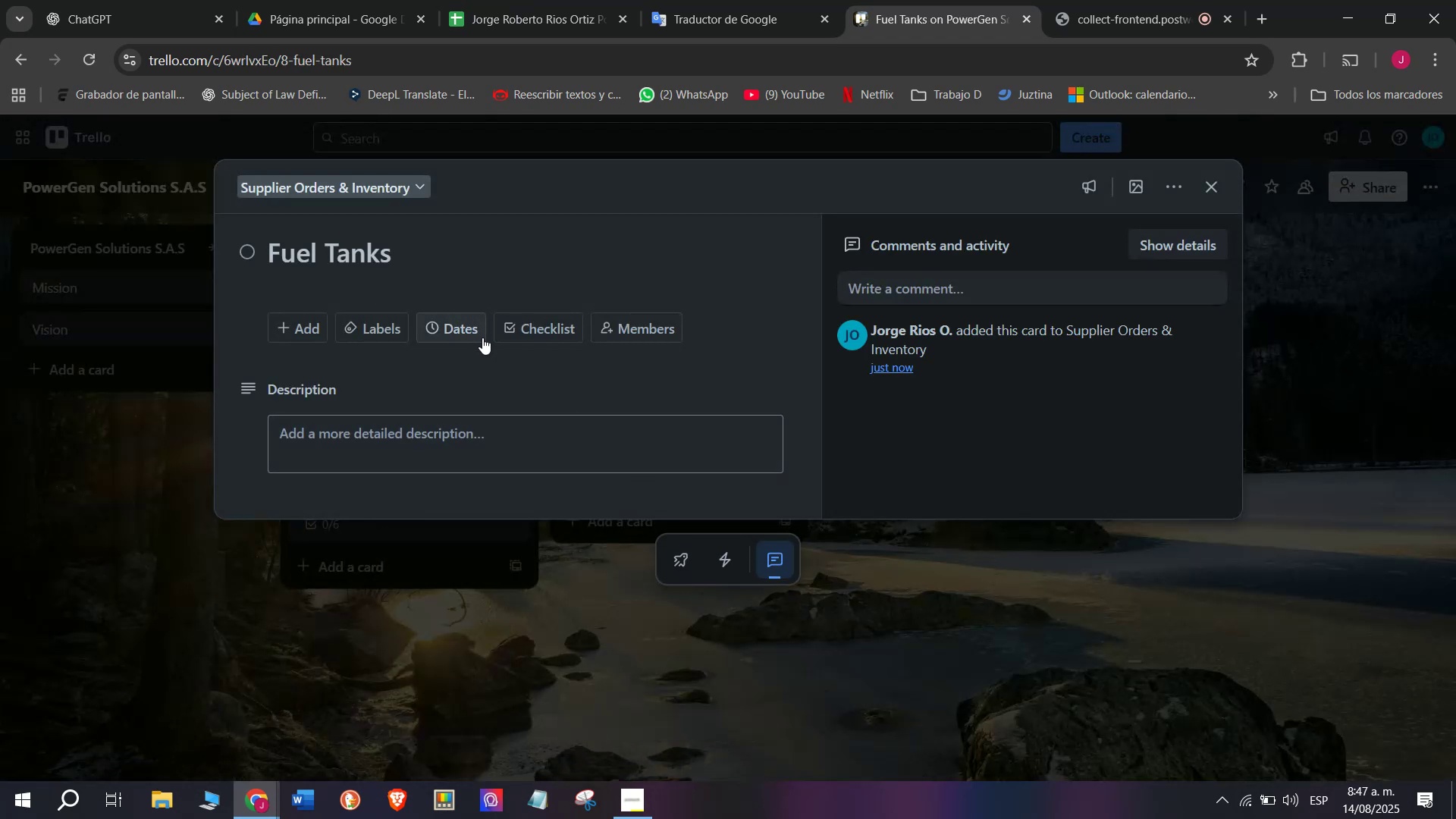 
left_click([522, 332])
 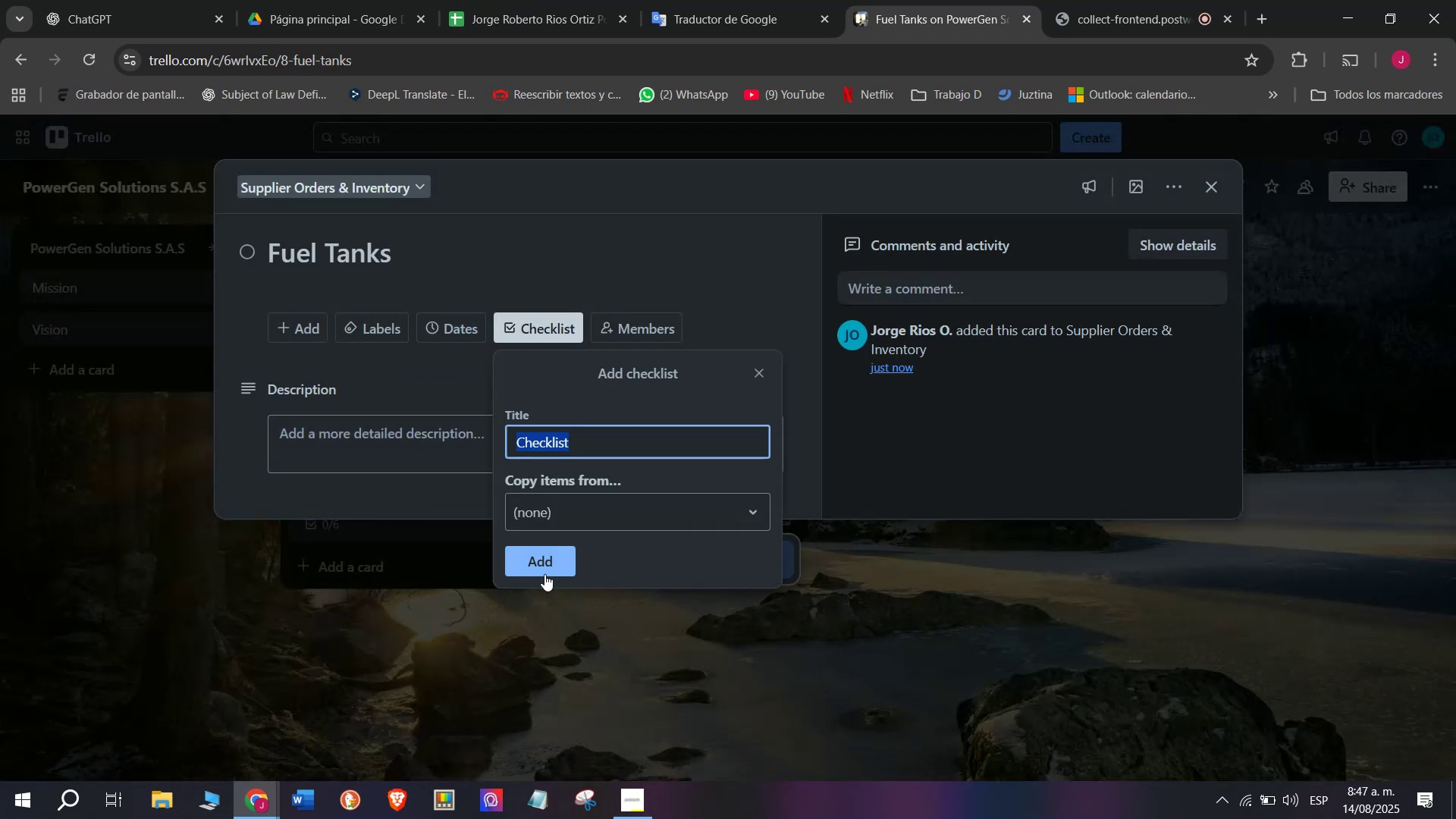 
left_click([544, 574])
 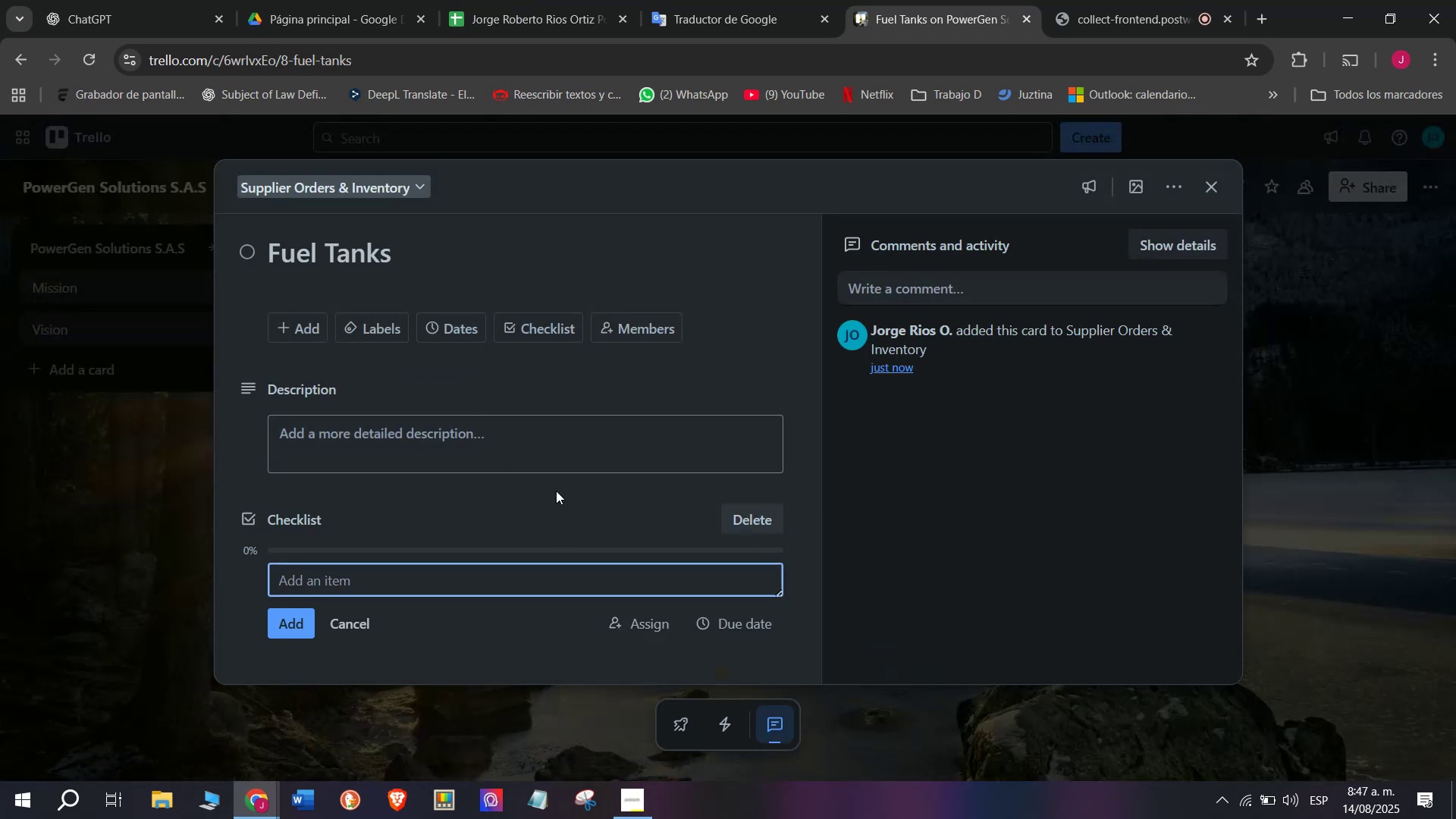 
type(Chas)
key(Backspace)
key(Backspace)
type(ech)
key(Backspace)
type(k current stock levels)
 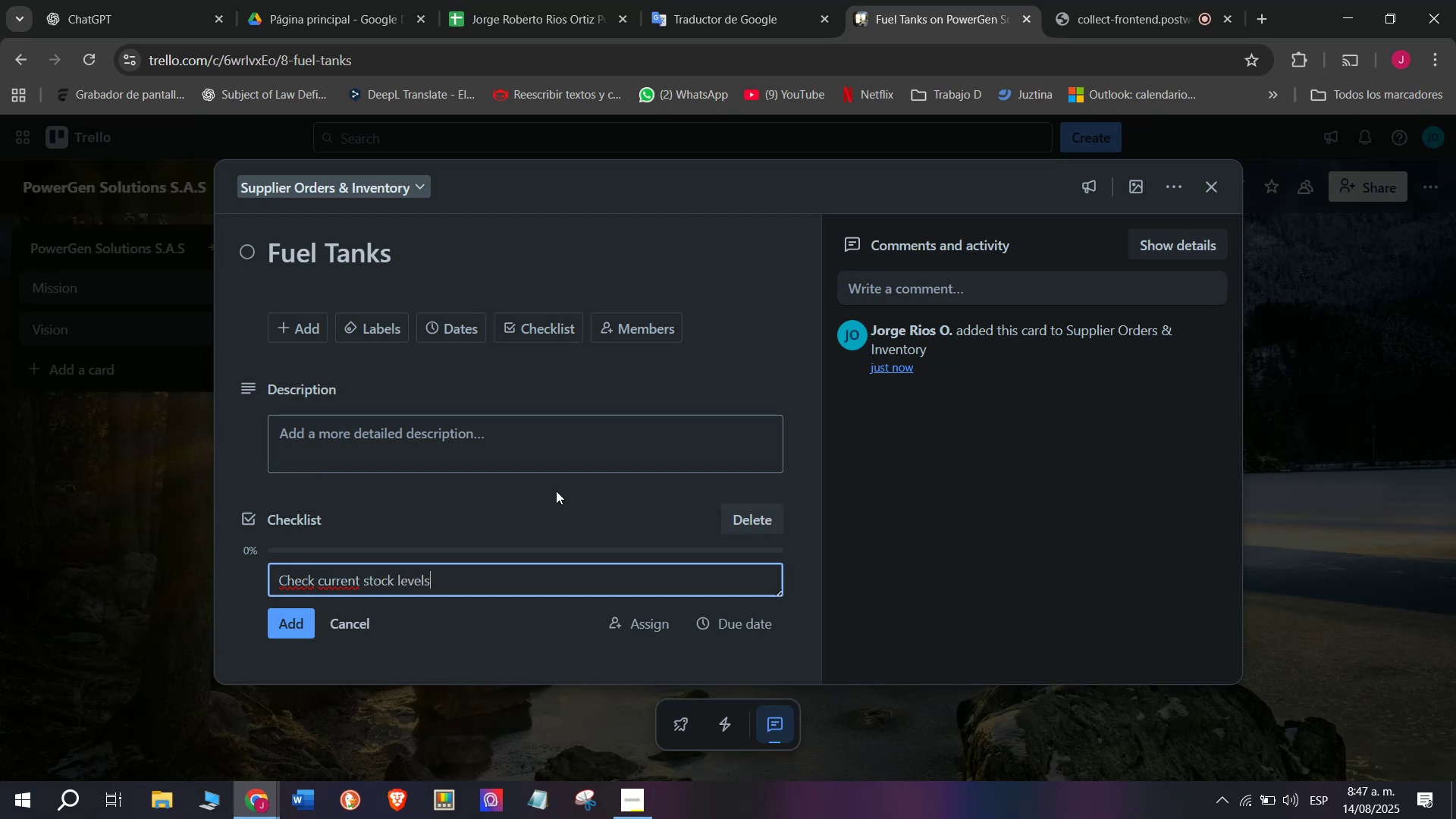 
key(Enter)
 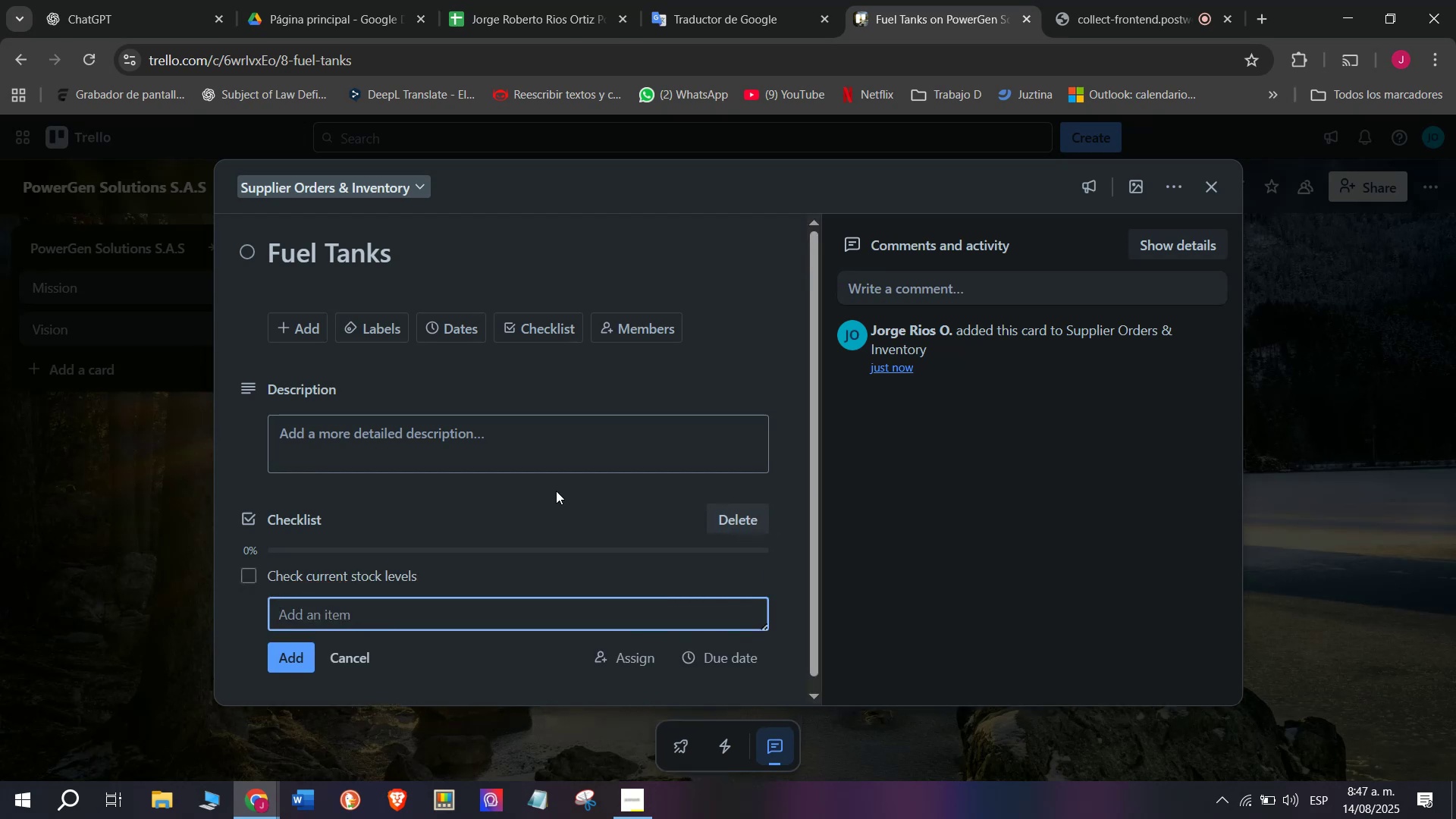 
type(Approve purchase request)
 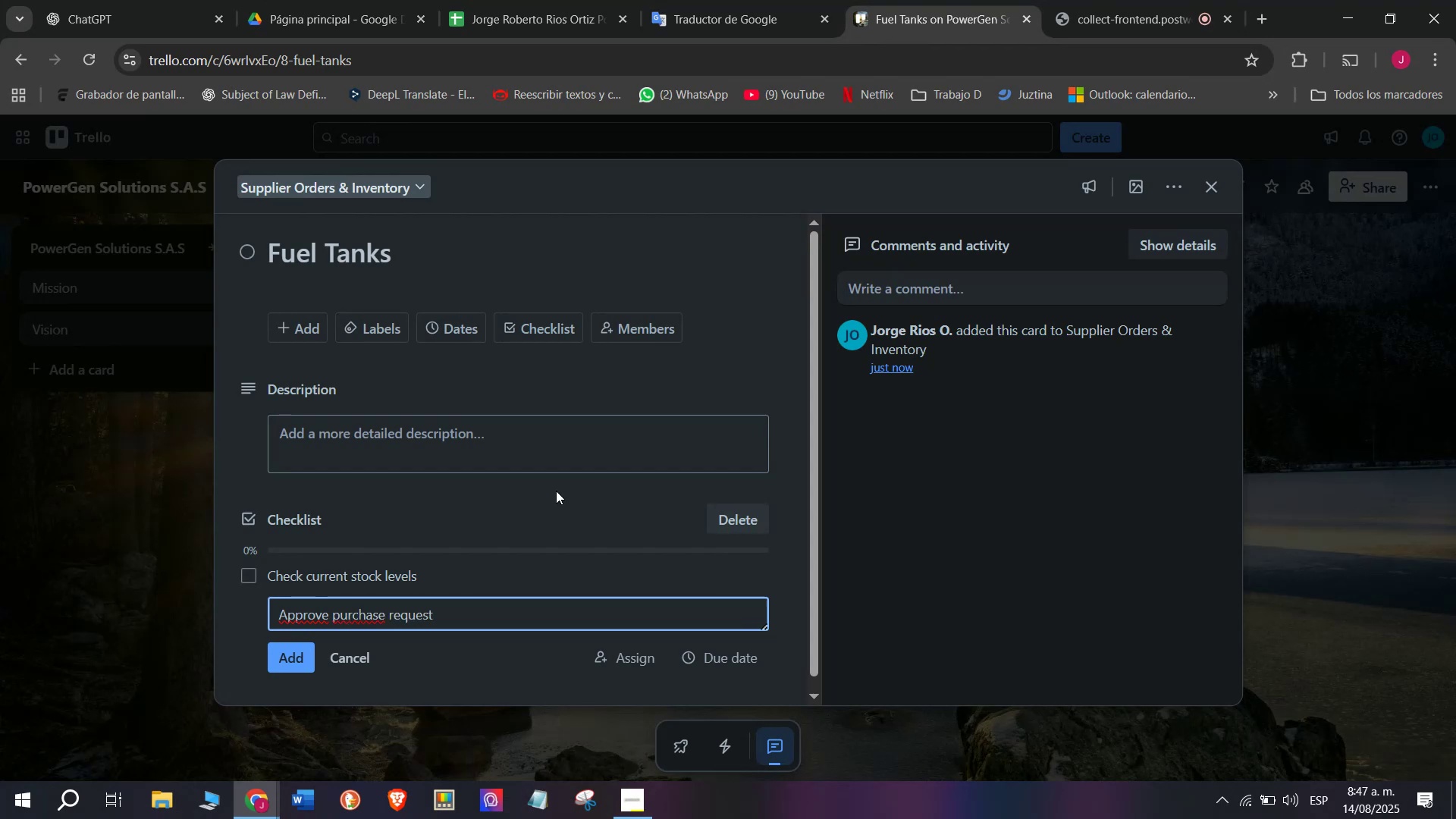 
key(Enter)
 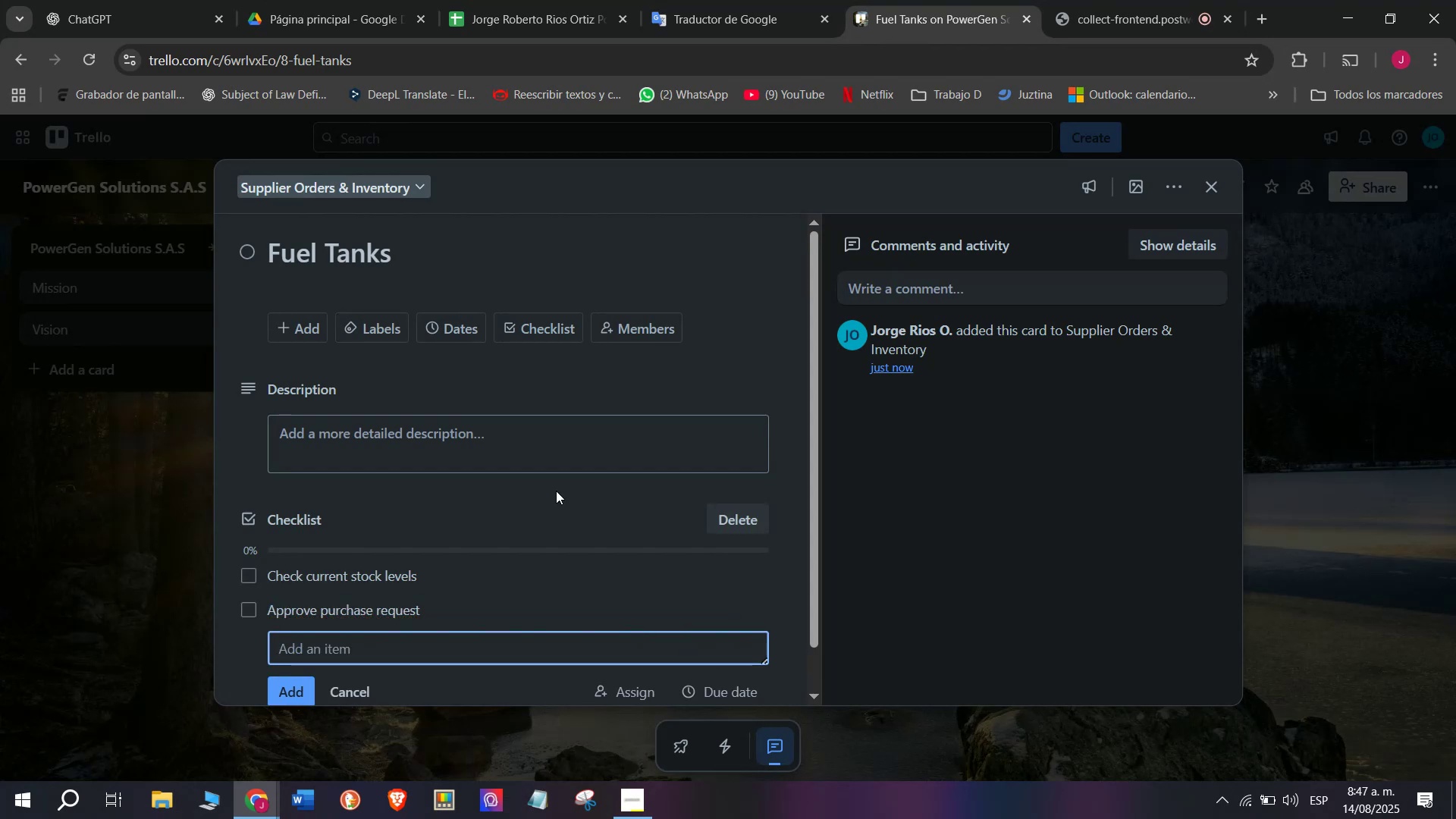 
type(Confirm Supplier lead time)
 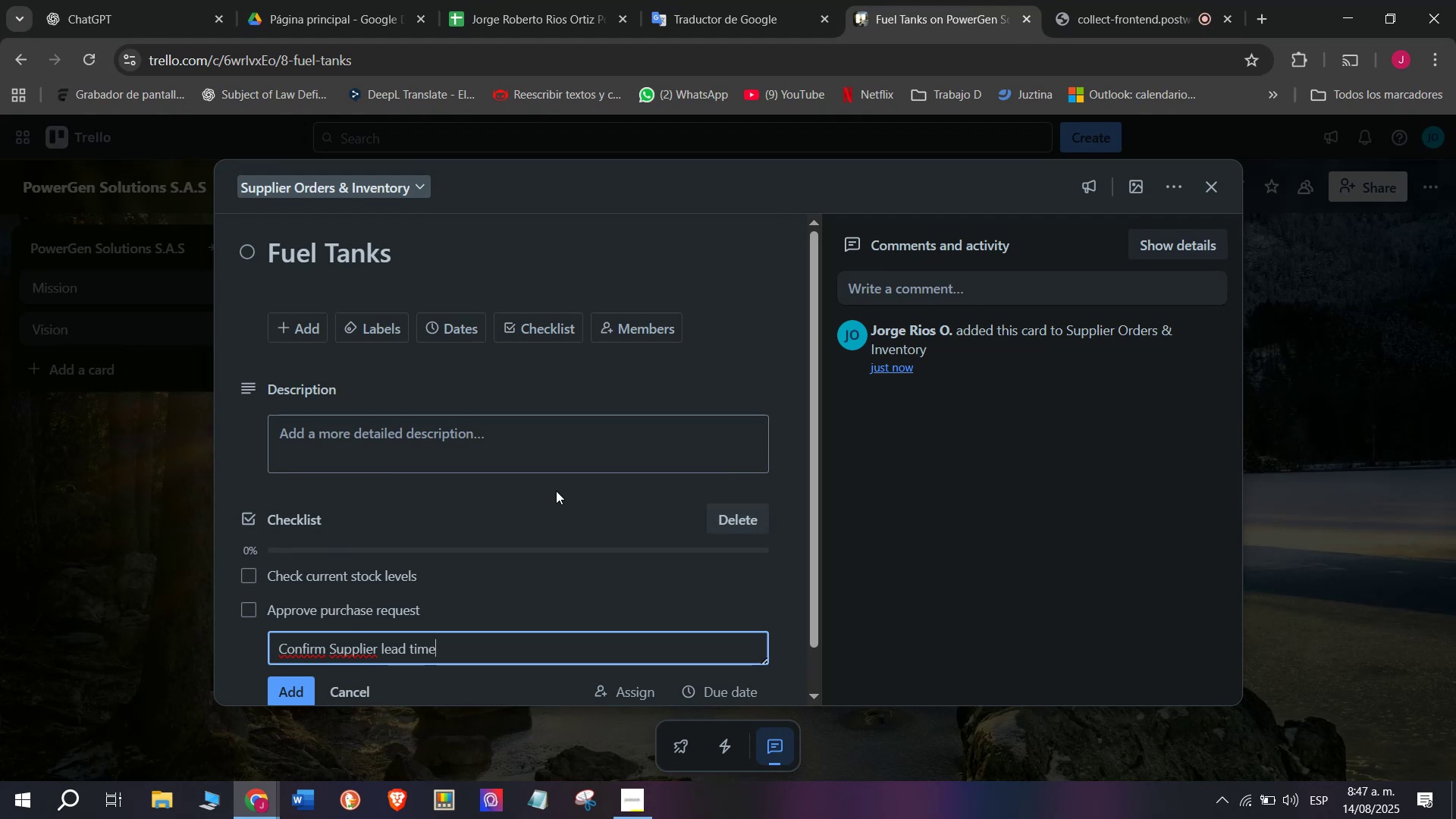 
key(Enter)
 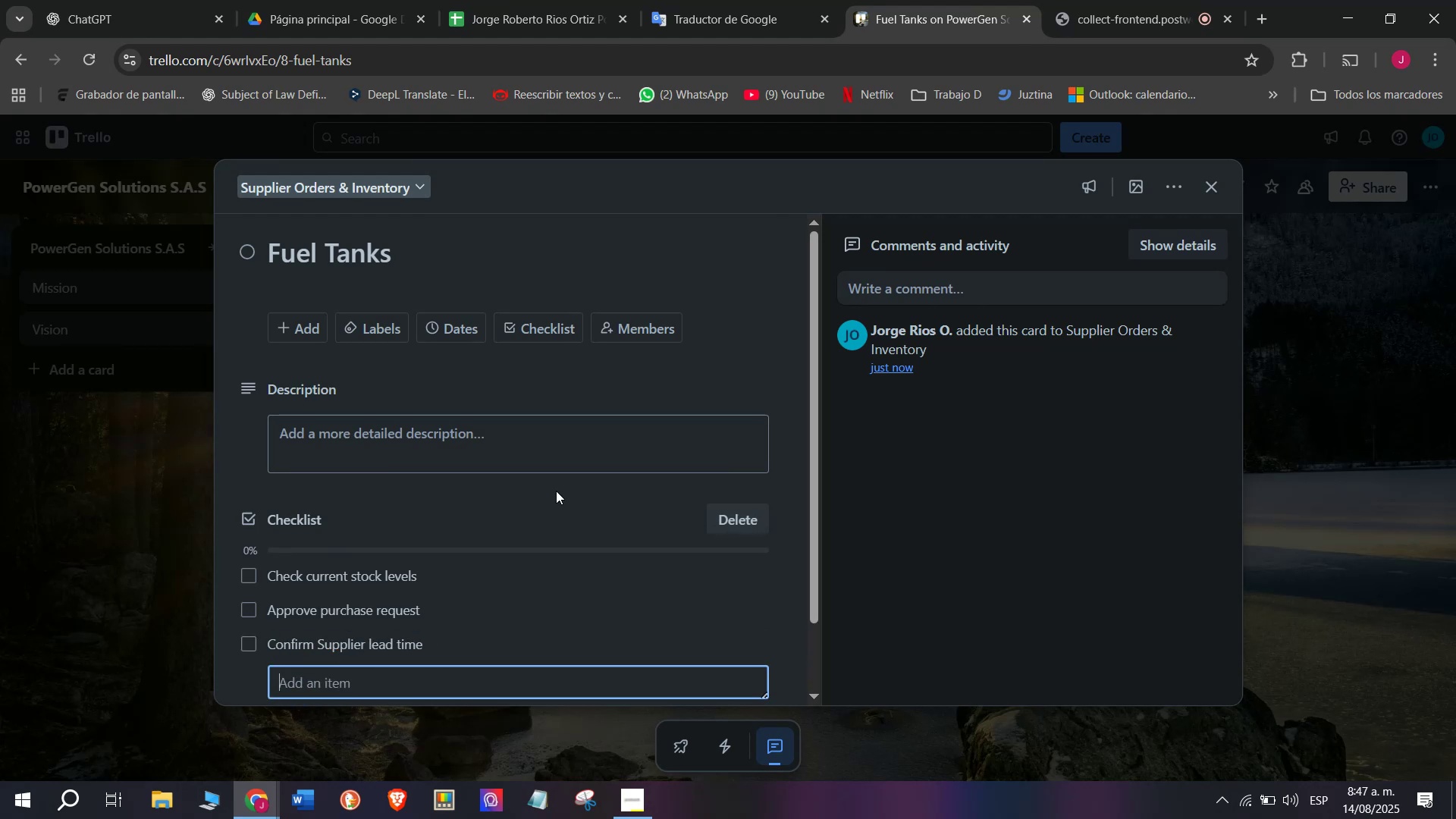 
type(Arrange fast d)
key(Backspace)
type(shipping)
 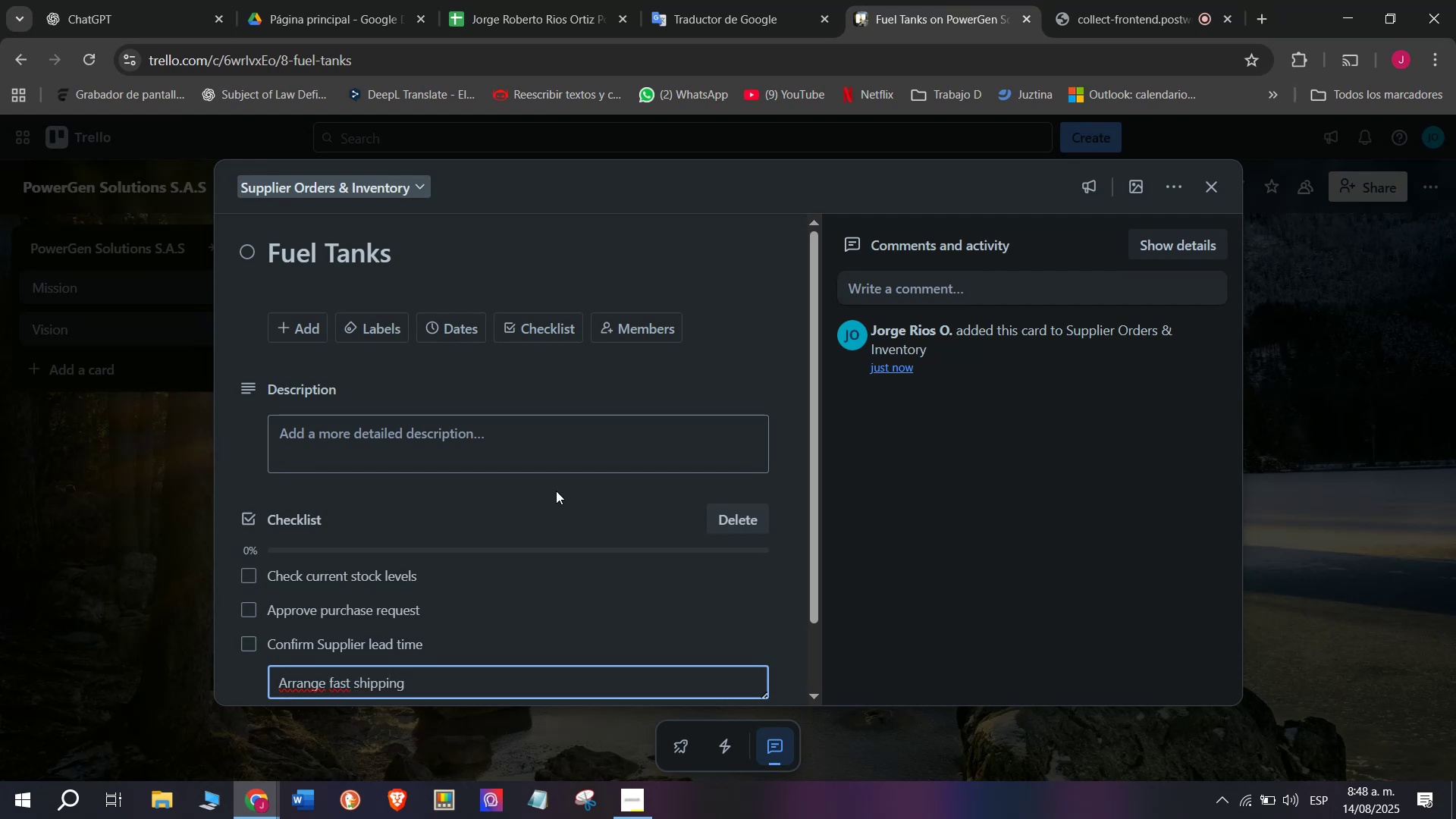 
key(Enter)
 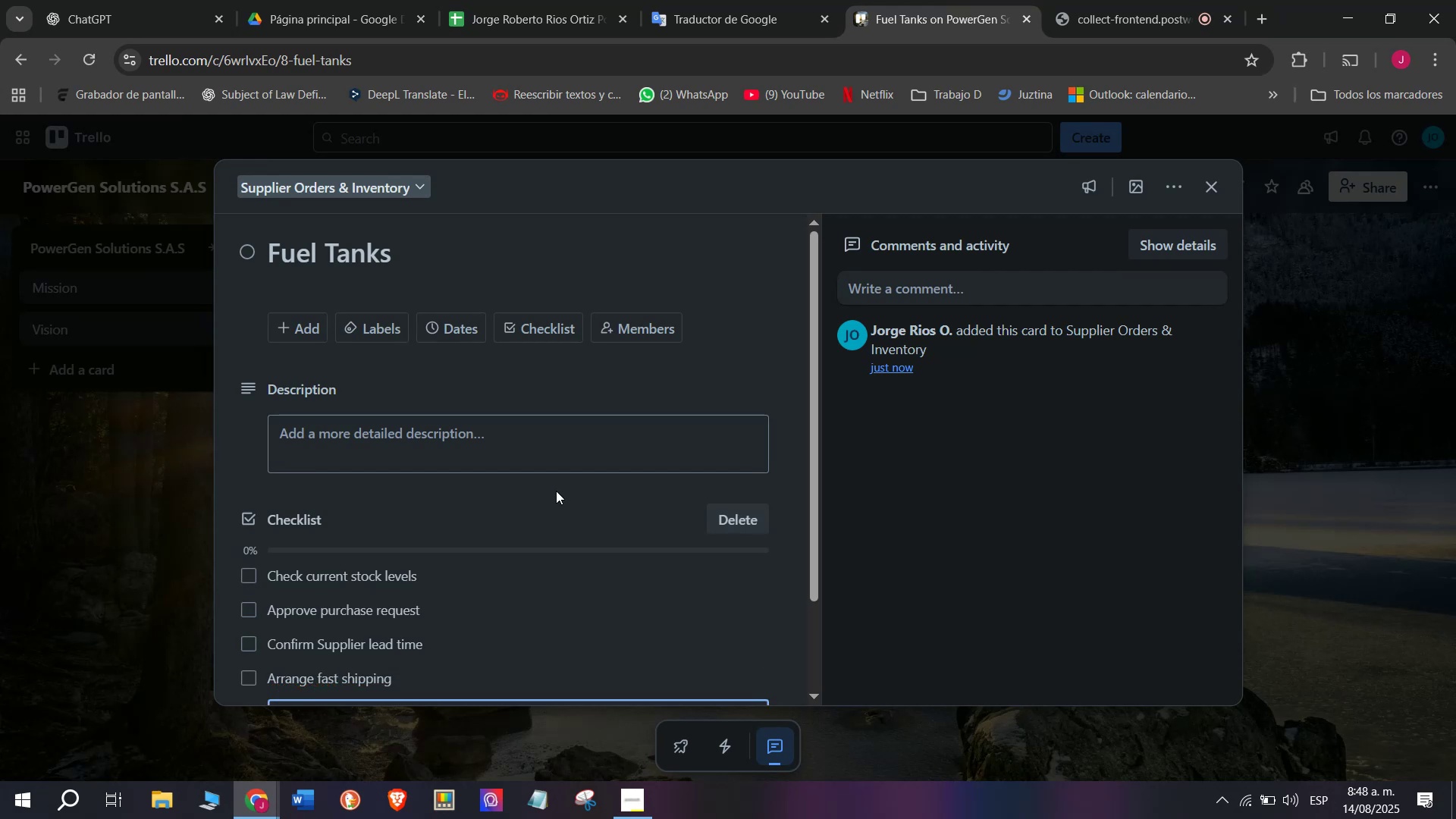 
type(Receive and inso)
key(Backspace)
type(pect tanklks)
key(Backspace)
key(Backspace)
key(Backspace)
type(s)
 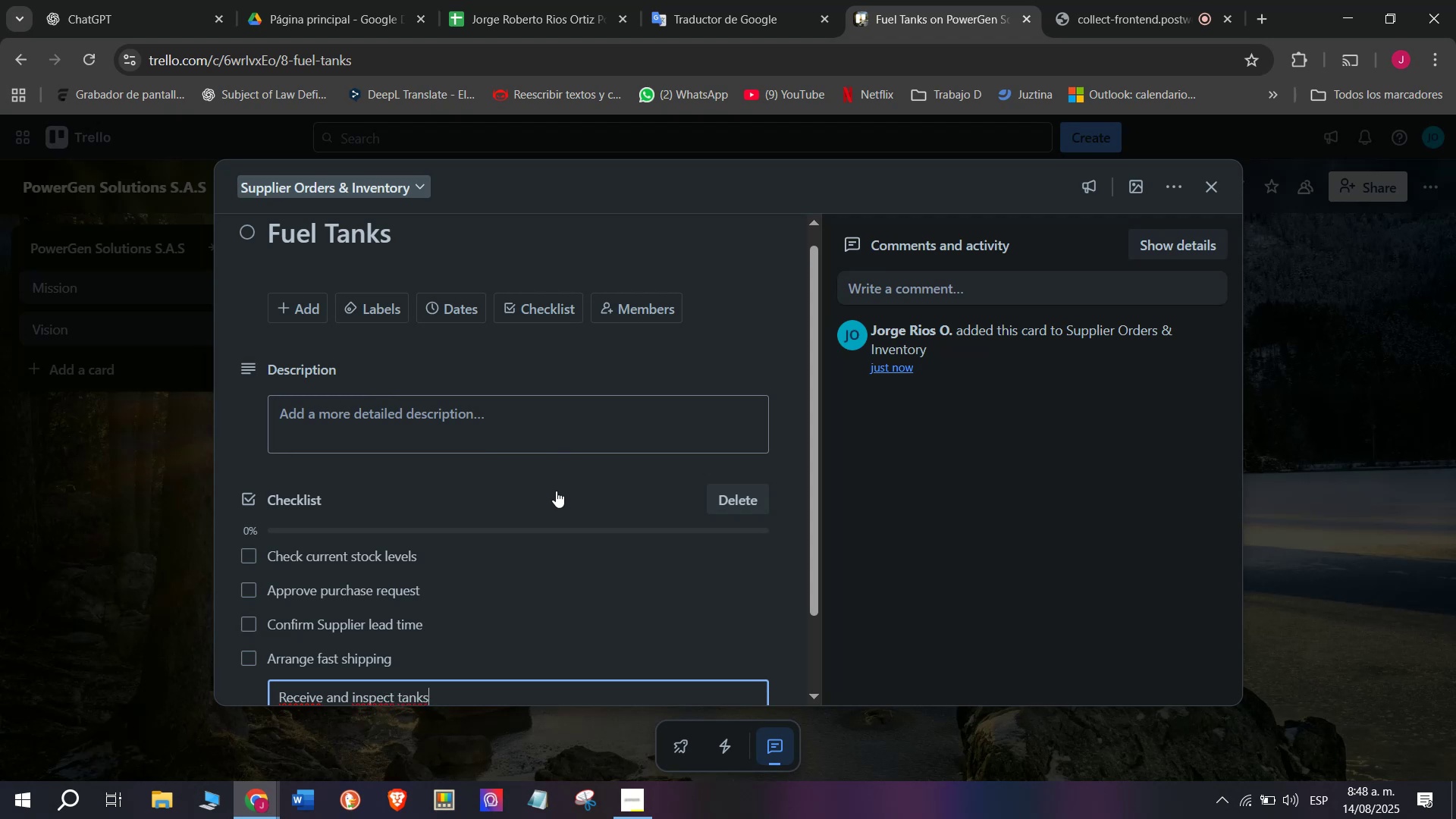 
key(Enter)
 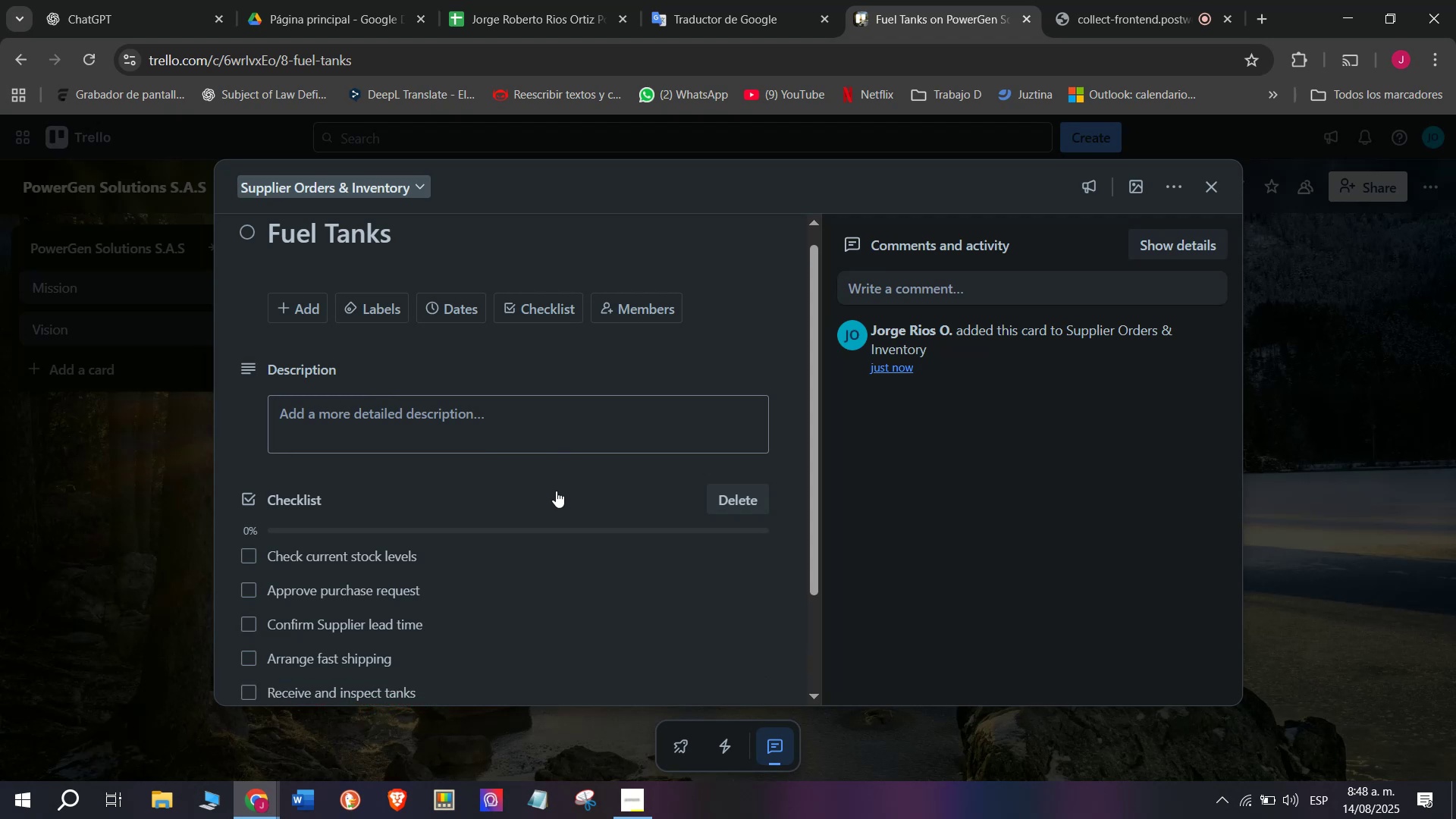 
scroll: coordinate [557, 497], scroll_direction: down, amount: 4.0
 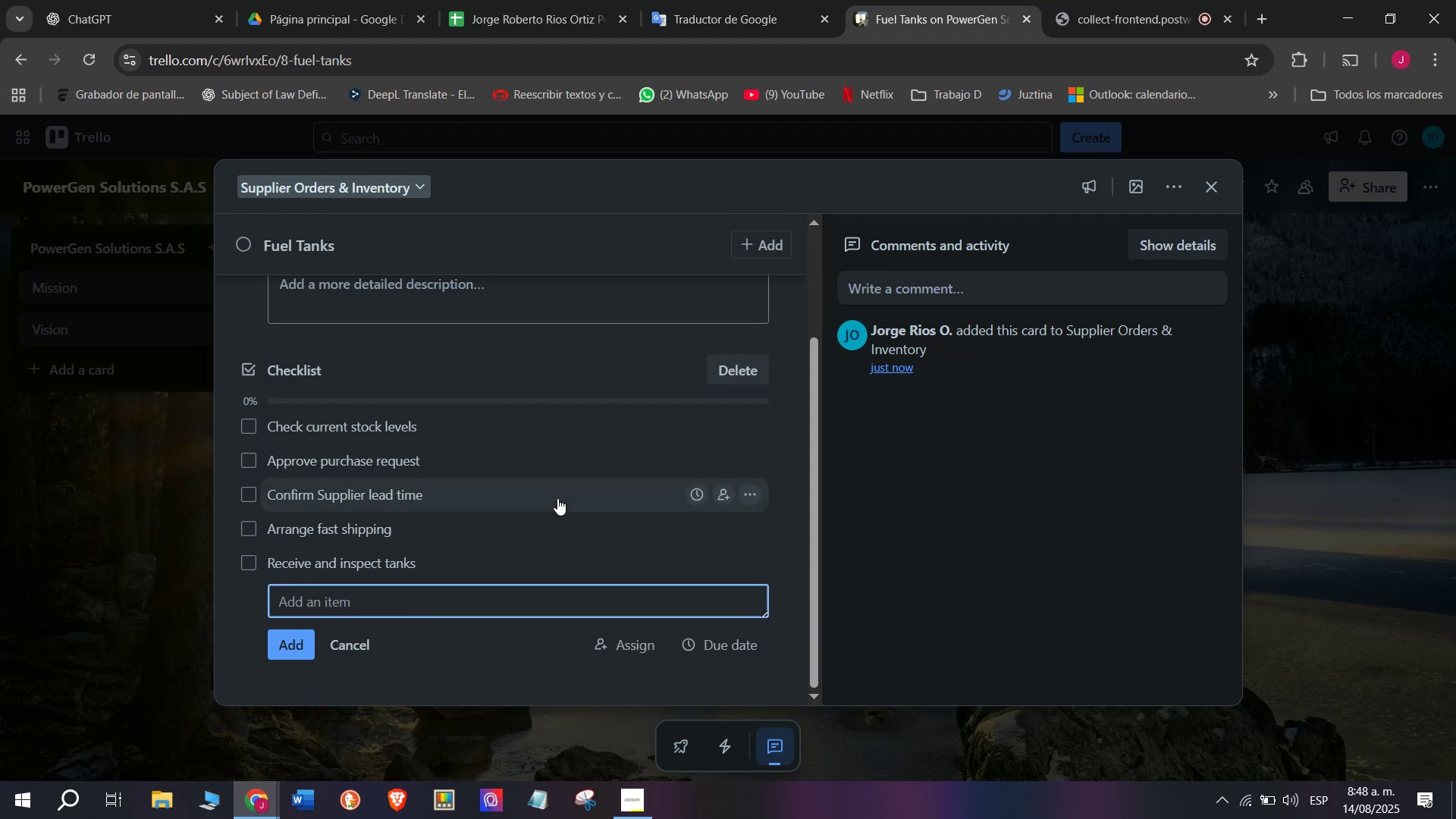 
type(Update inventopry)
key(Backspace)
key(Backspace)
key(Backspace)
type(ry)
 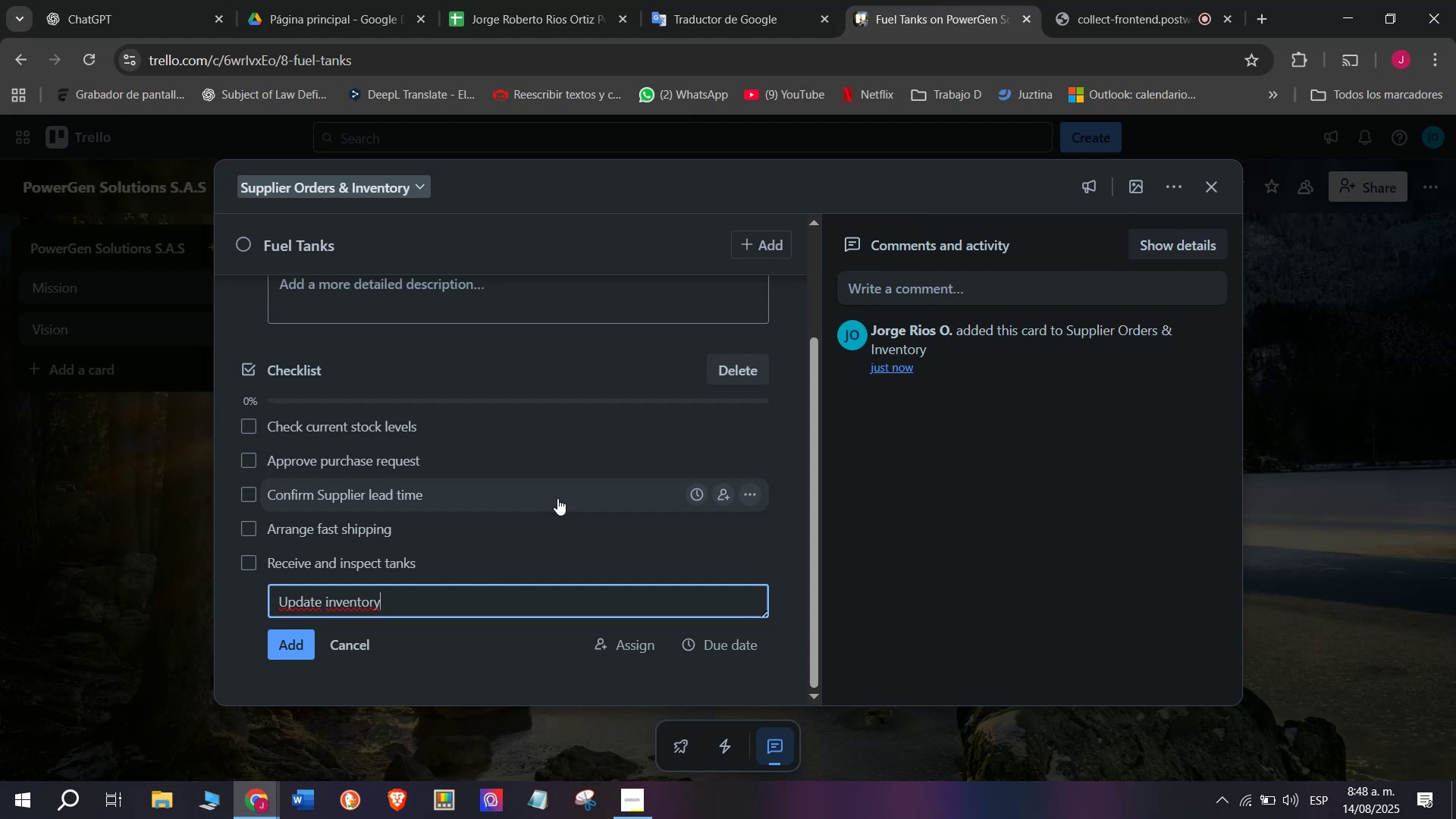 
key(Enter)
 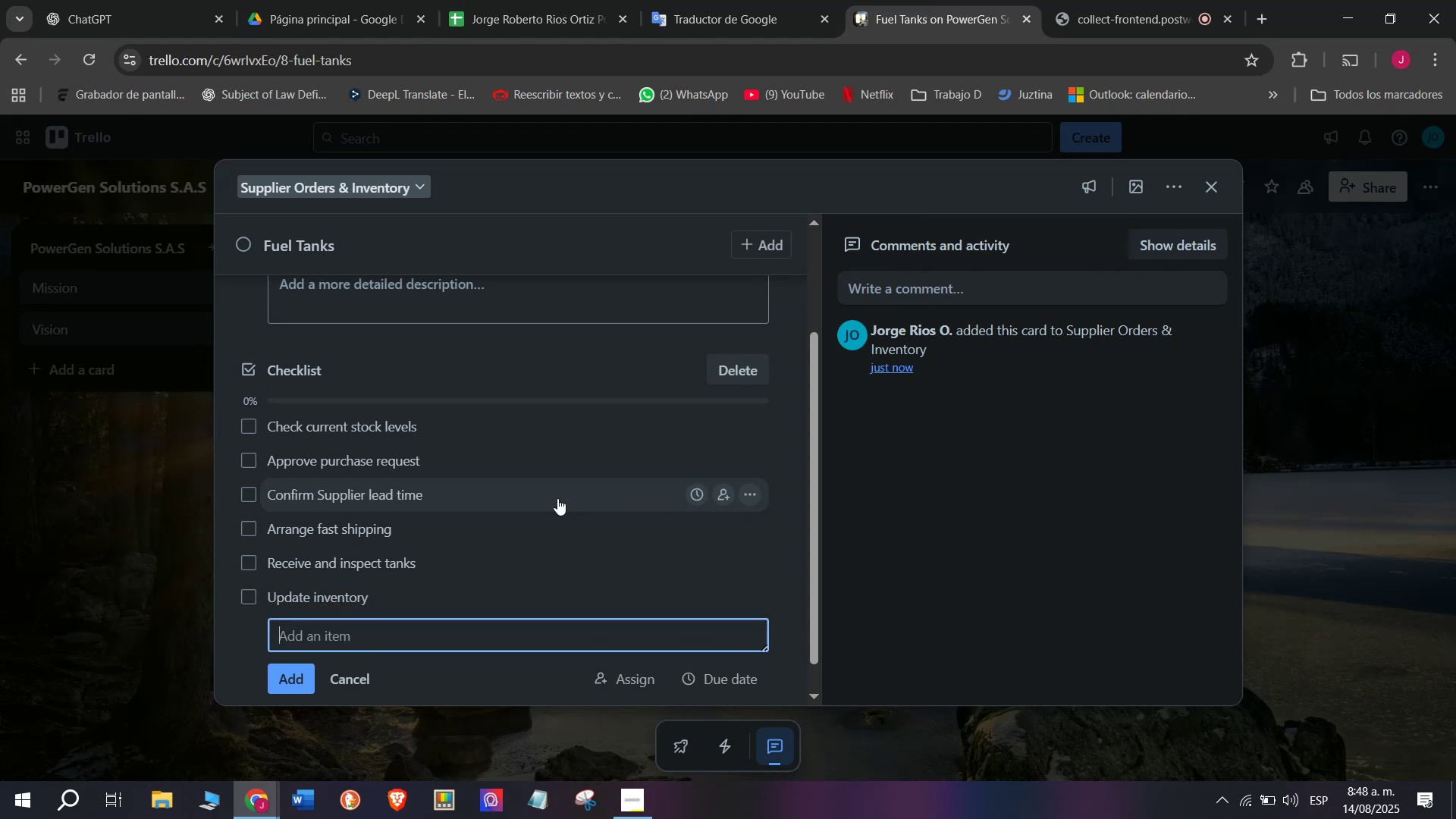 
scroll: coordinate [557, 498], scroll_direction: up, amount: 4.0
 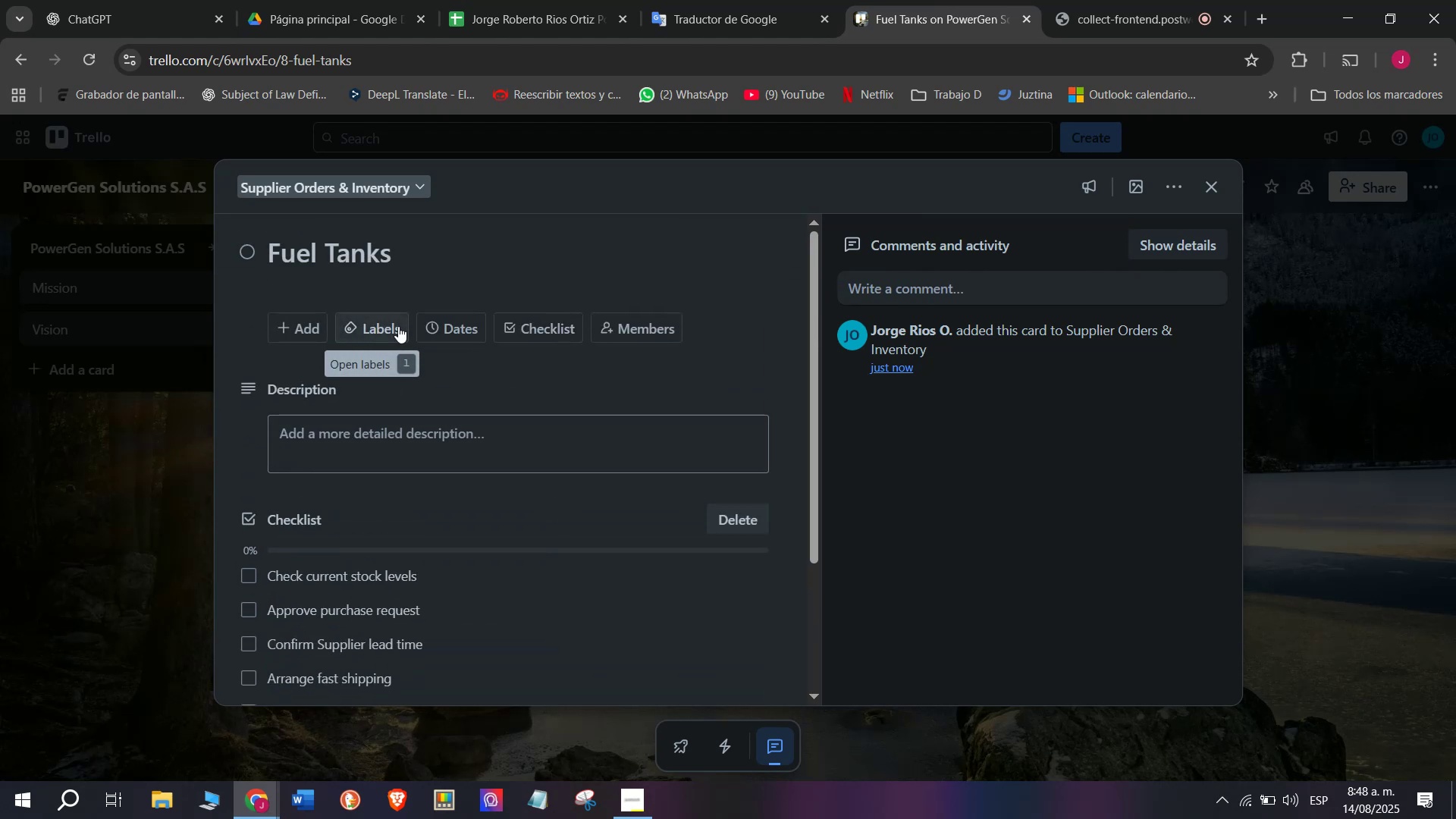 
left_click([398, 326])
 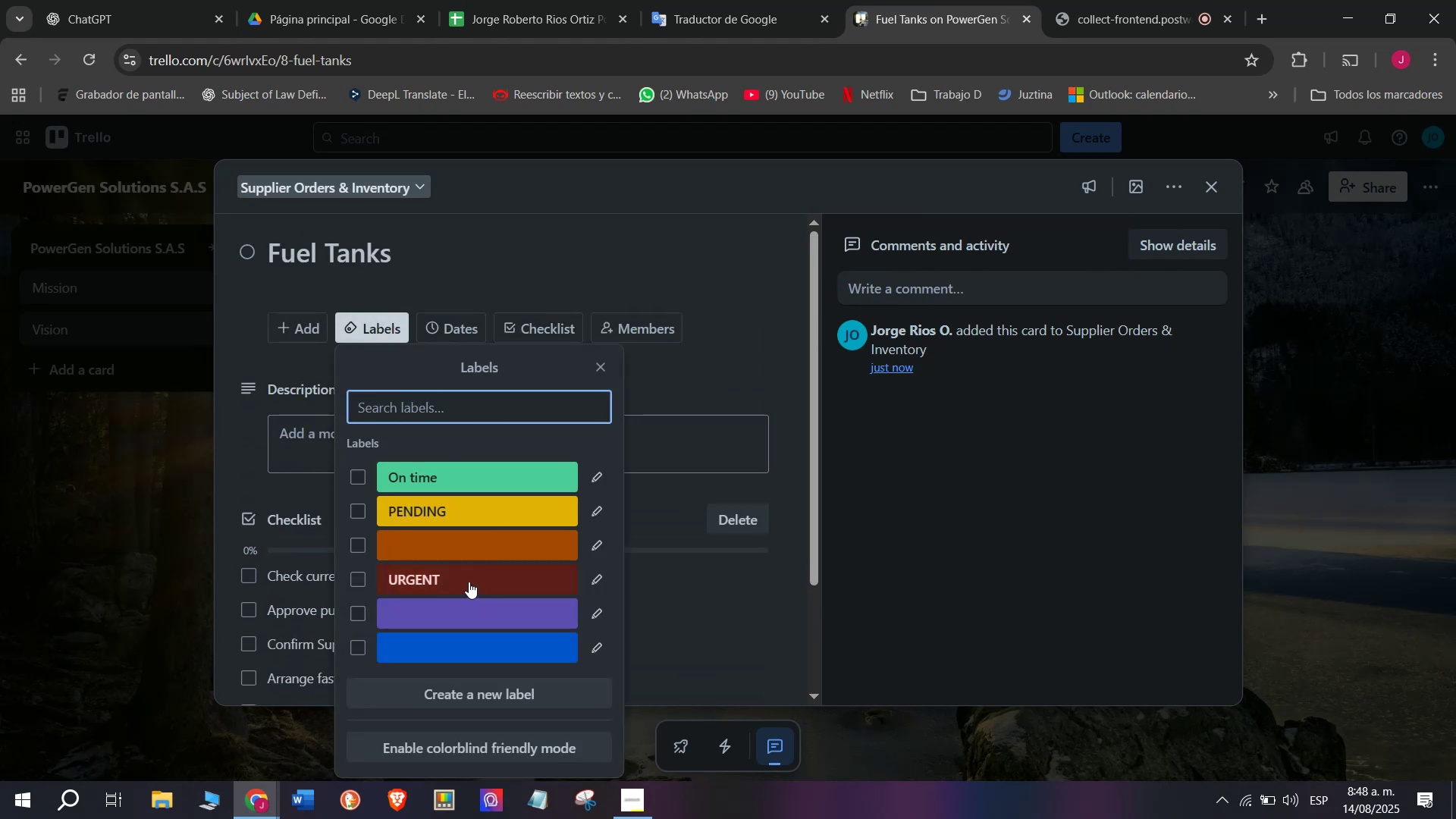 
left_click([466, 576])
 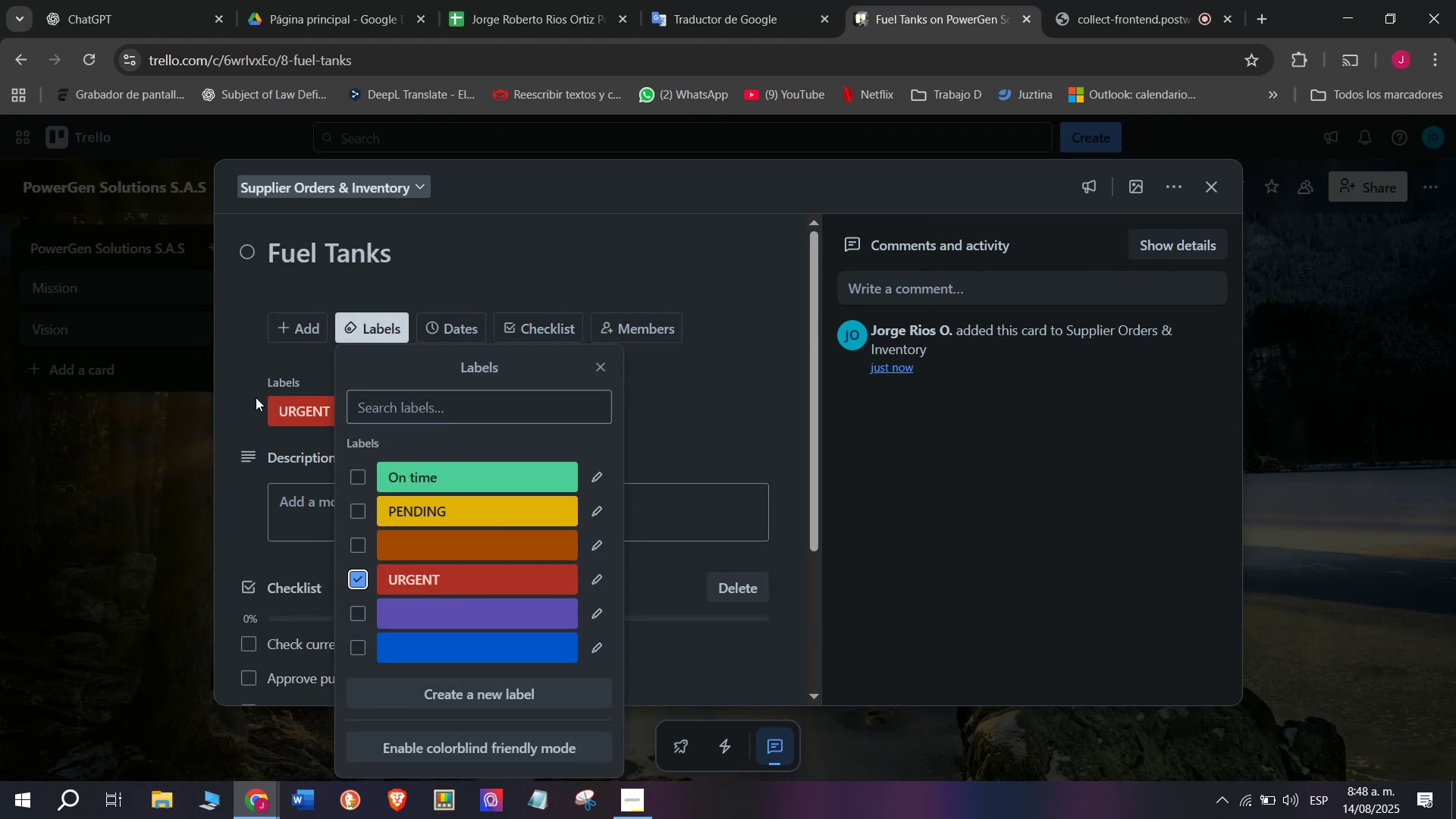 
left_click([222, 377])
 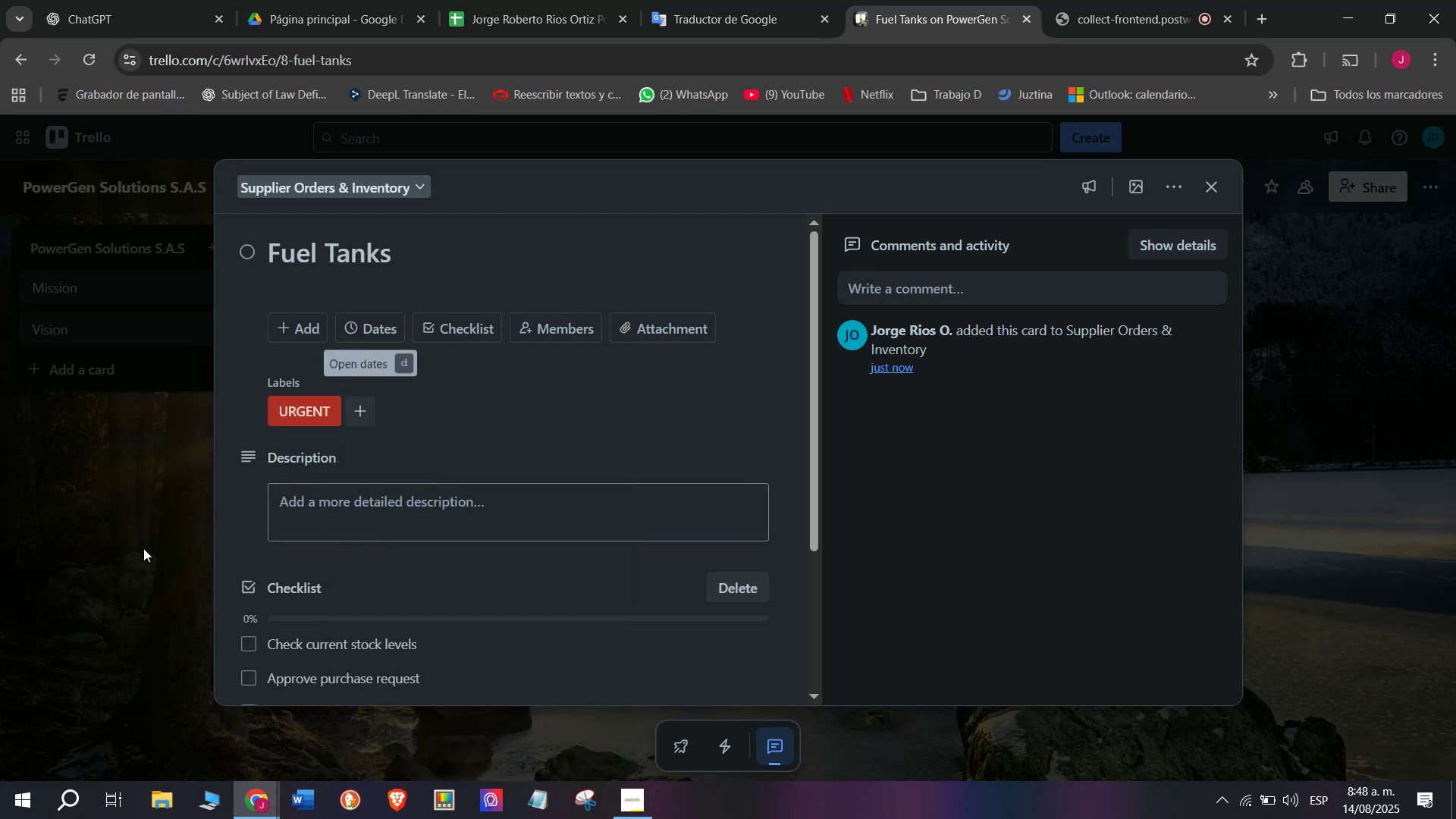 
left_click([142, 548])
 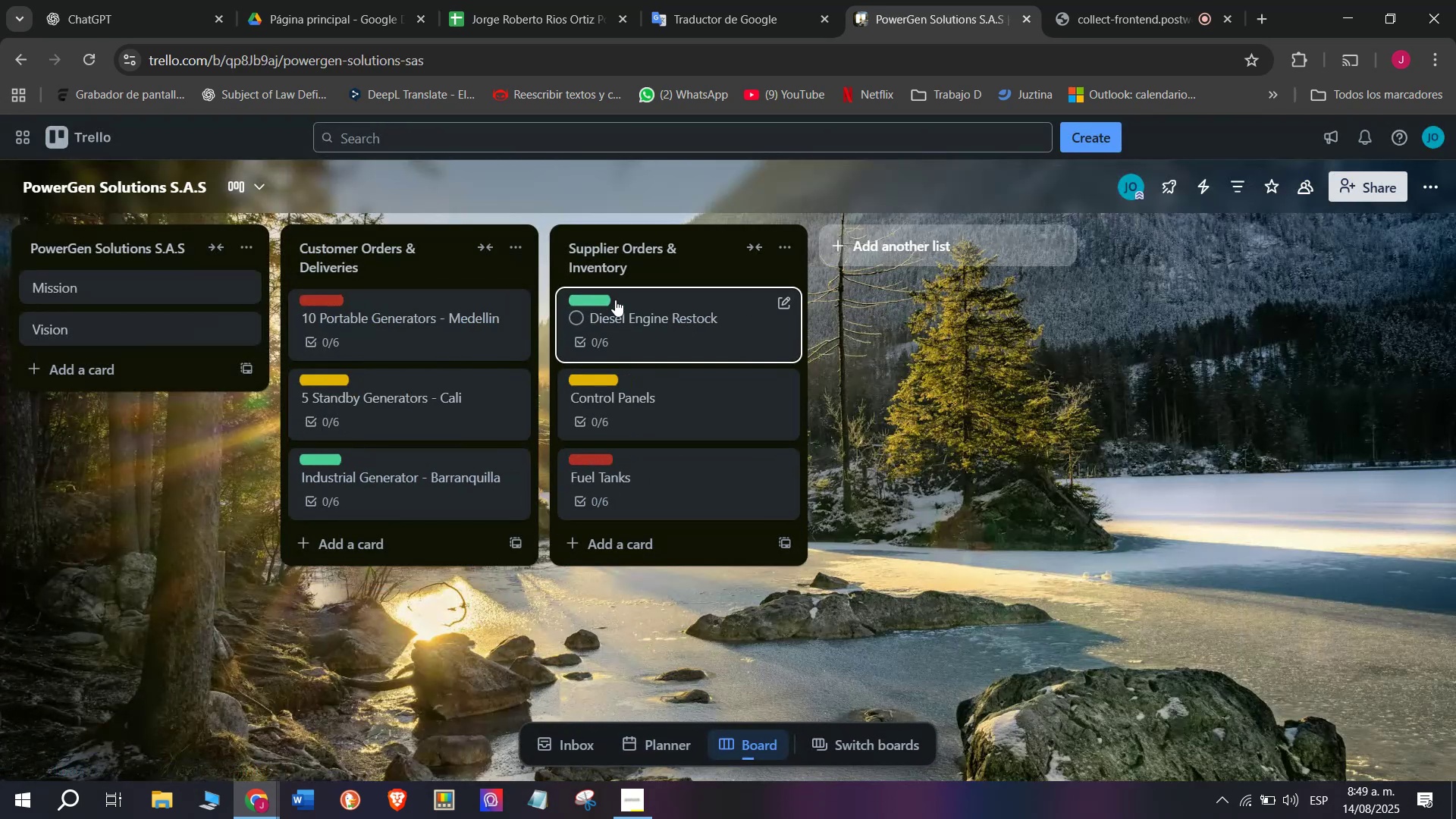 
left_click([915, 235])
 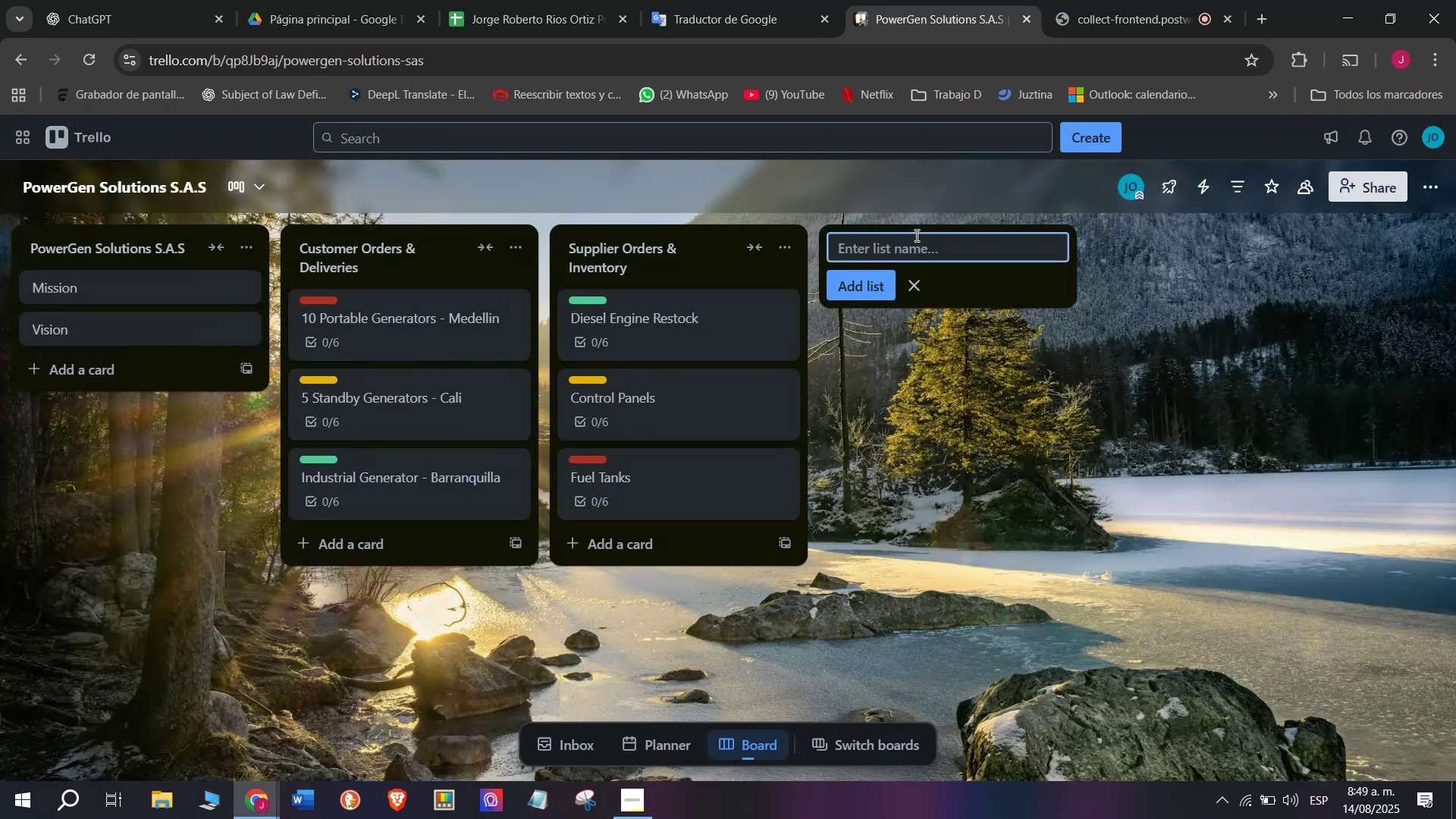 
type(Testing ^ Quality Control)
 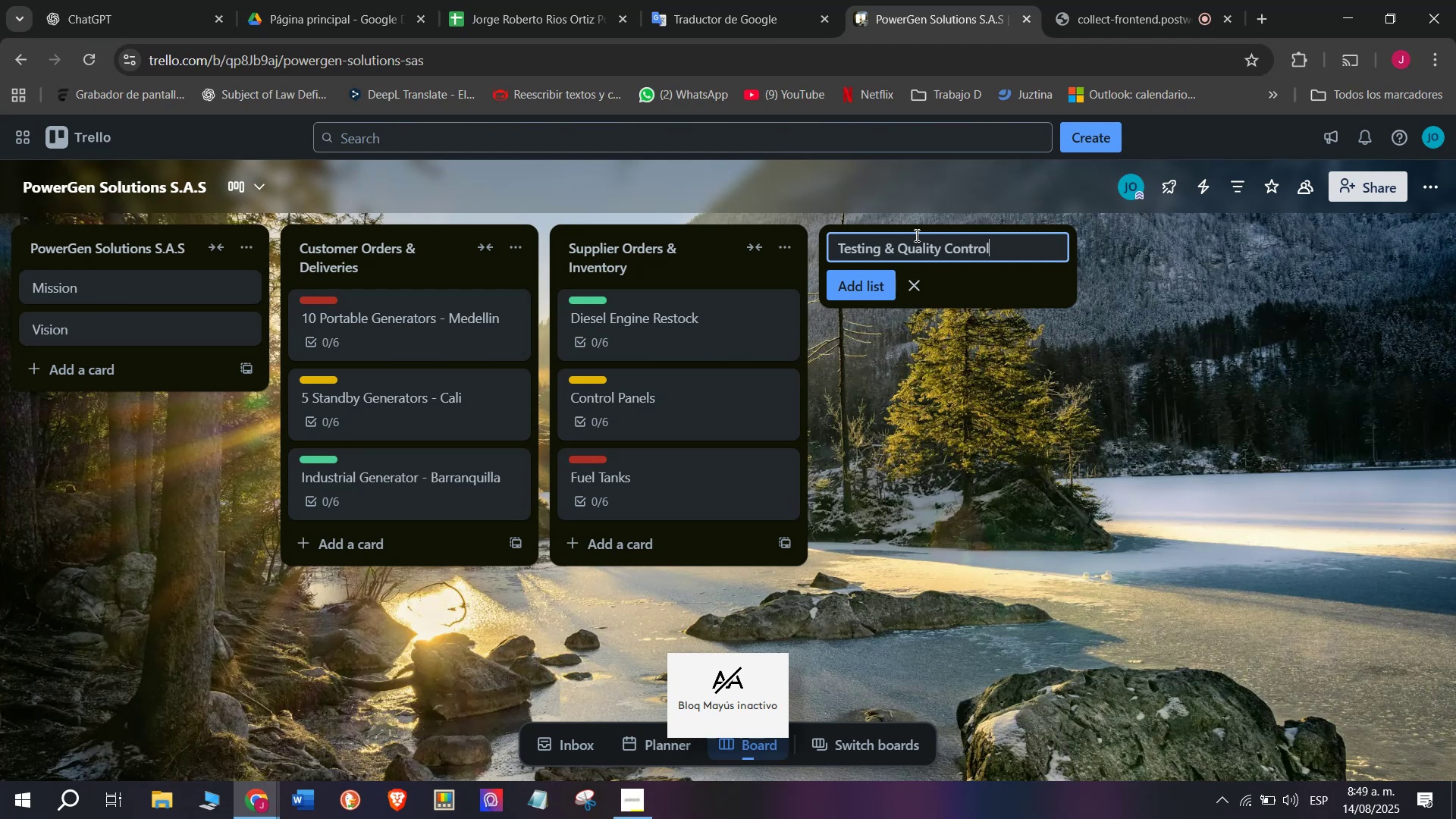 
left_click([875, 281])
 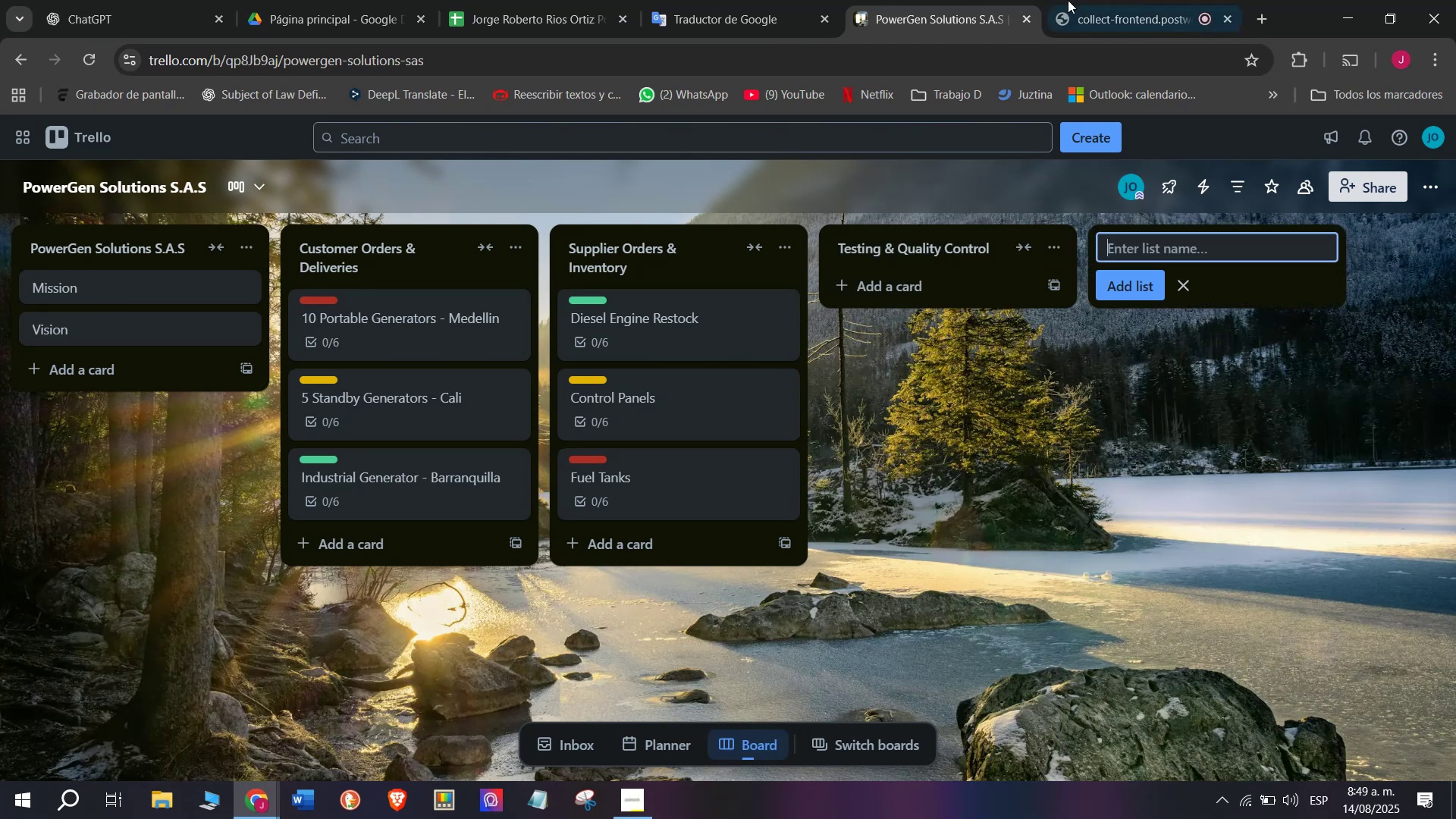 
left_click([1081, 0])
 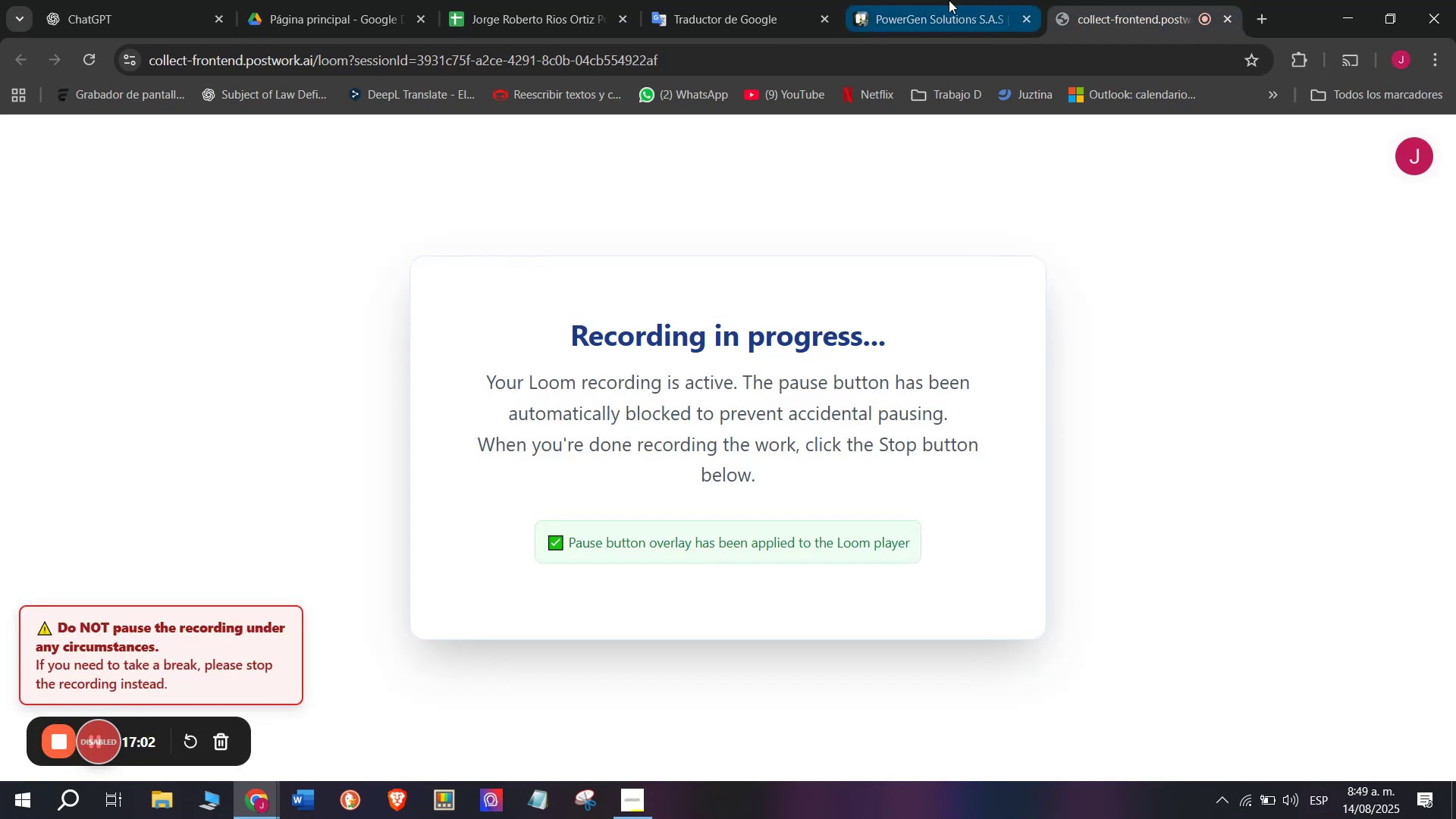 
left_click([946, 0])
 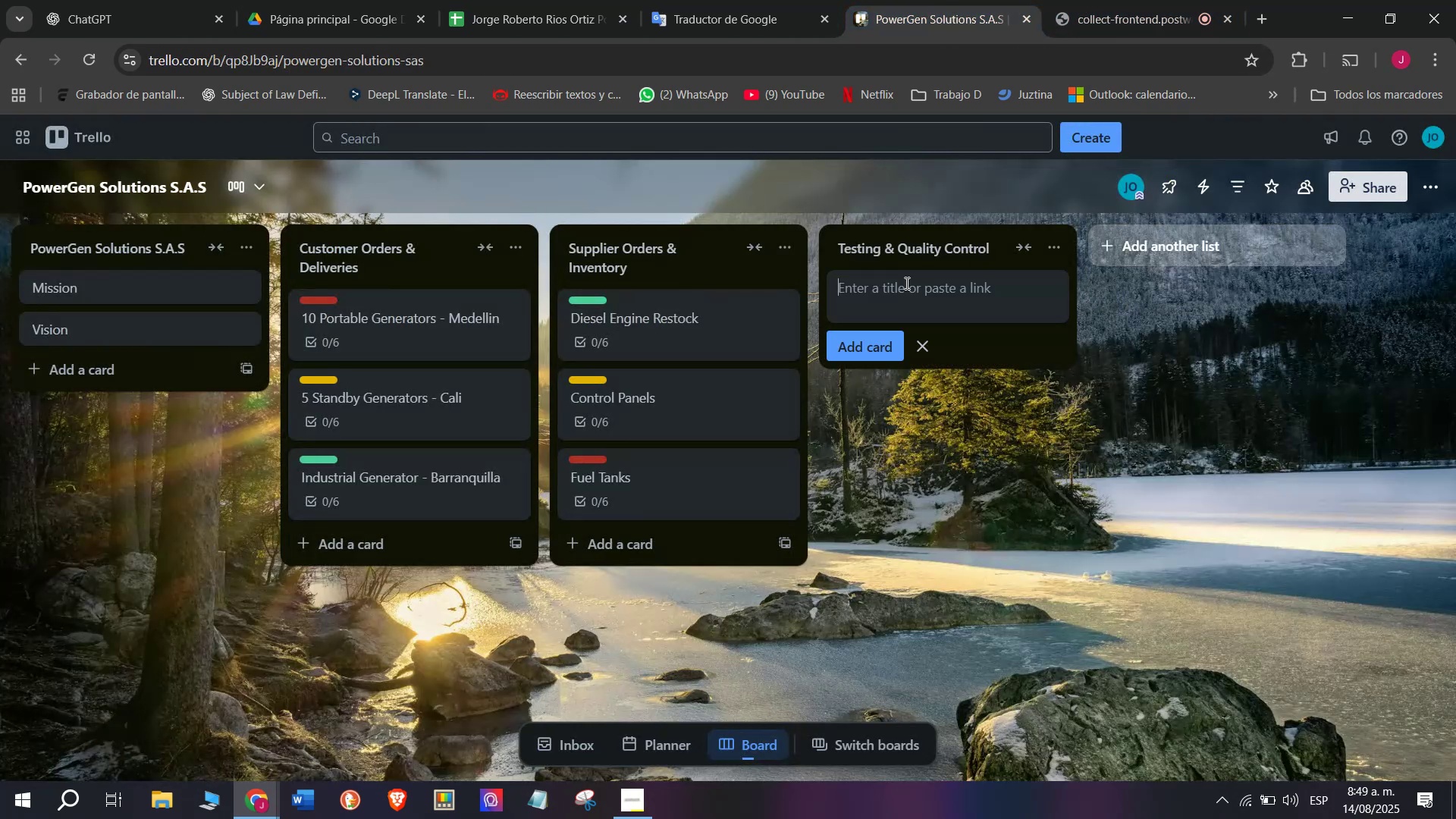 
wait(5.41)
 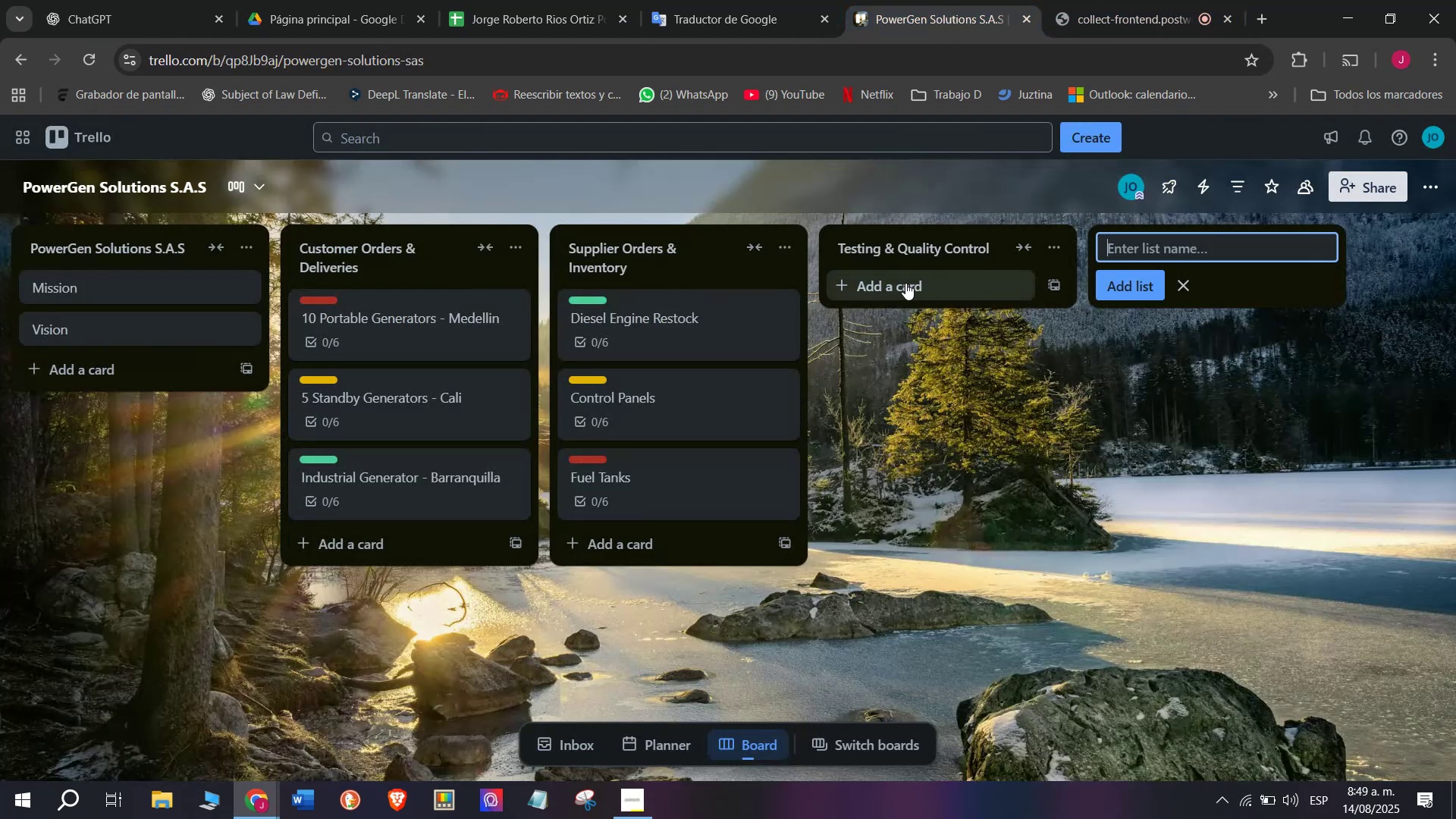 
type(Portable Unitt )
key(Backspace)
key(Backspace)
type( Testing)
 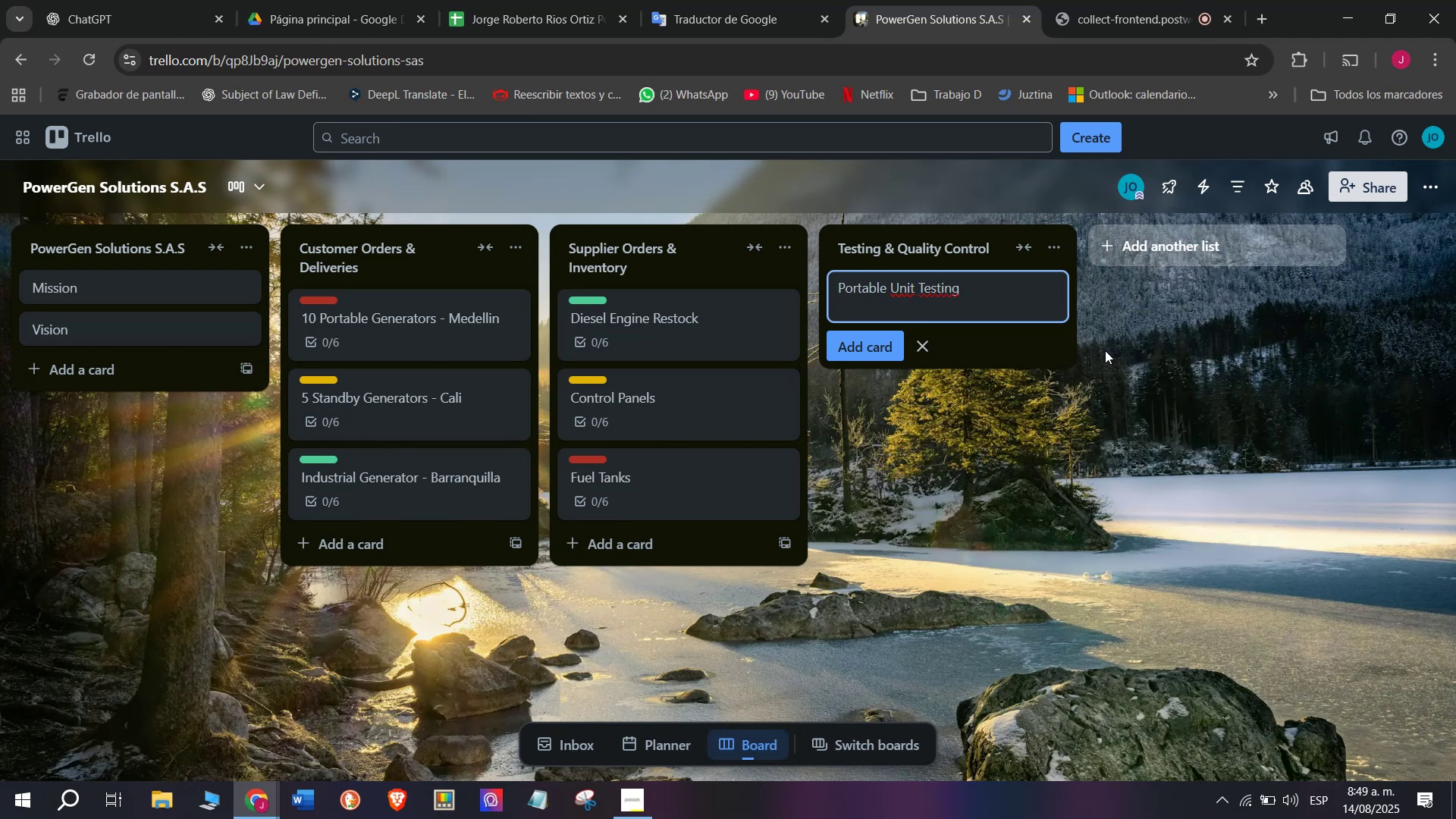 
key(Enter)
 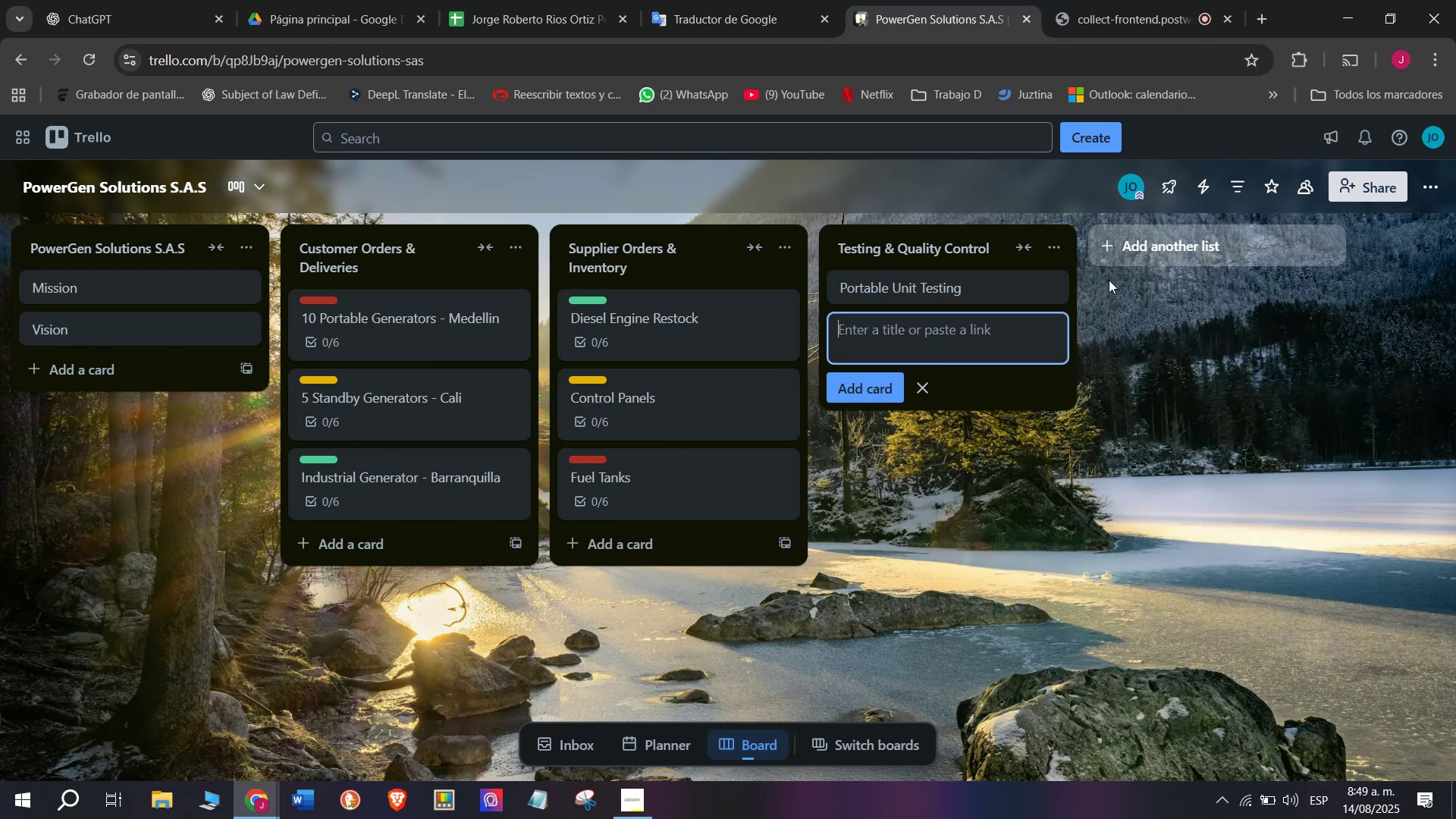 
left_click([927, 287])
 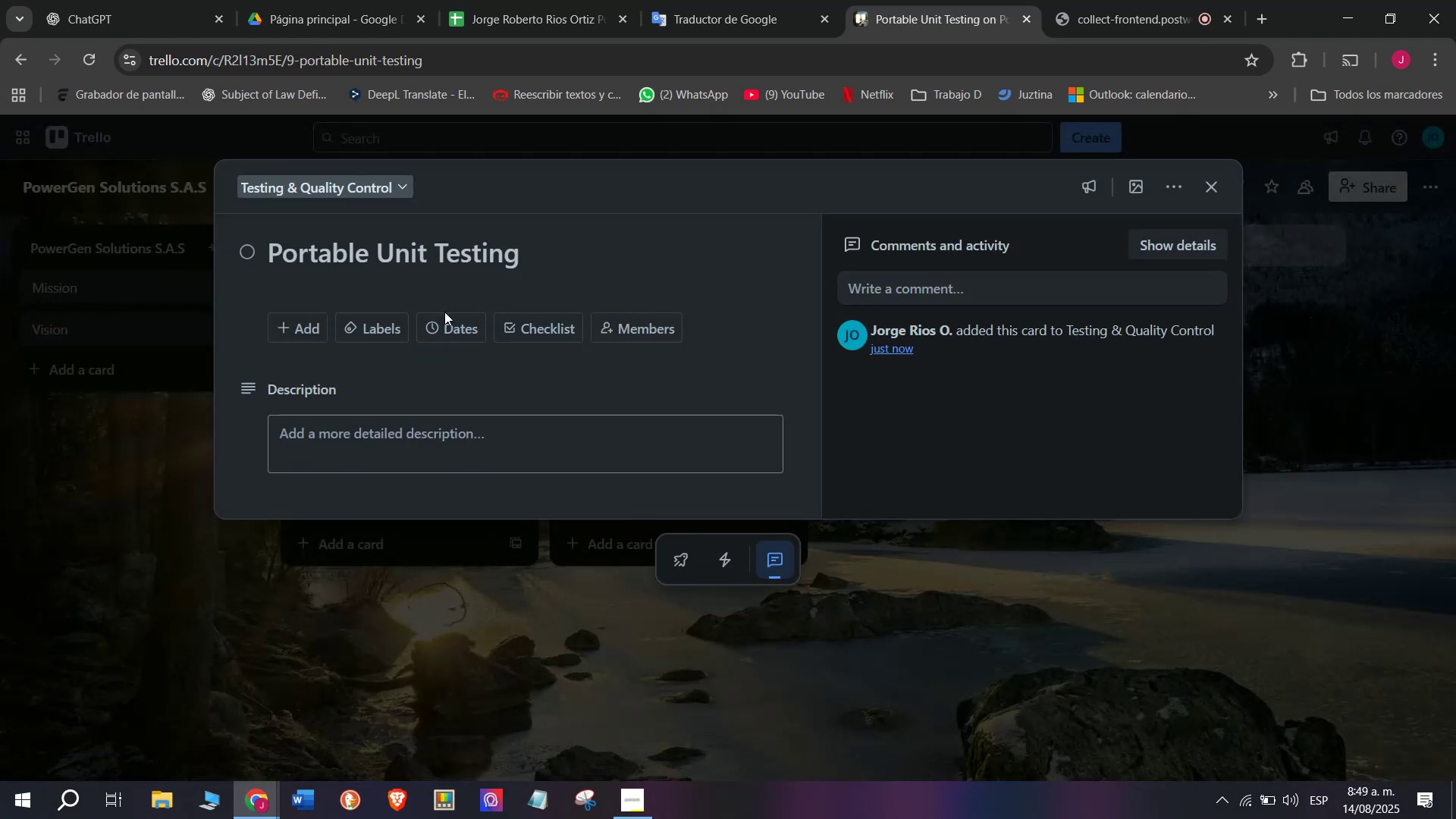 
wait(5.09)
 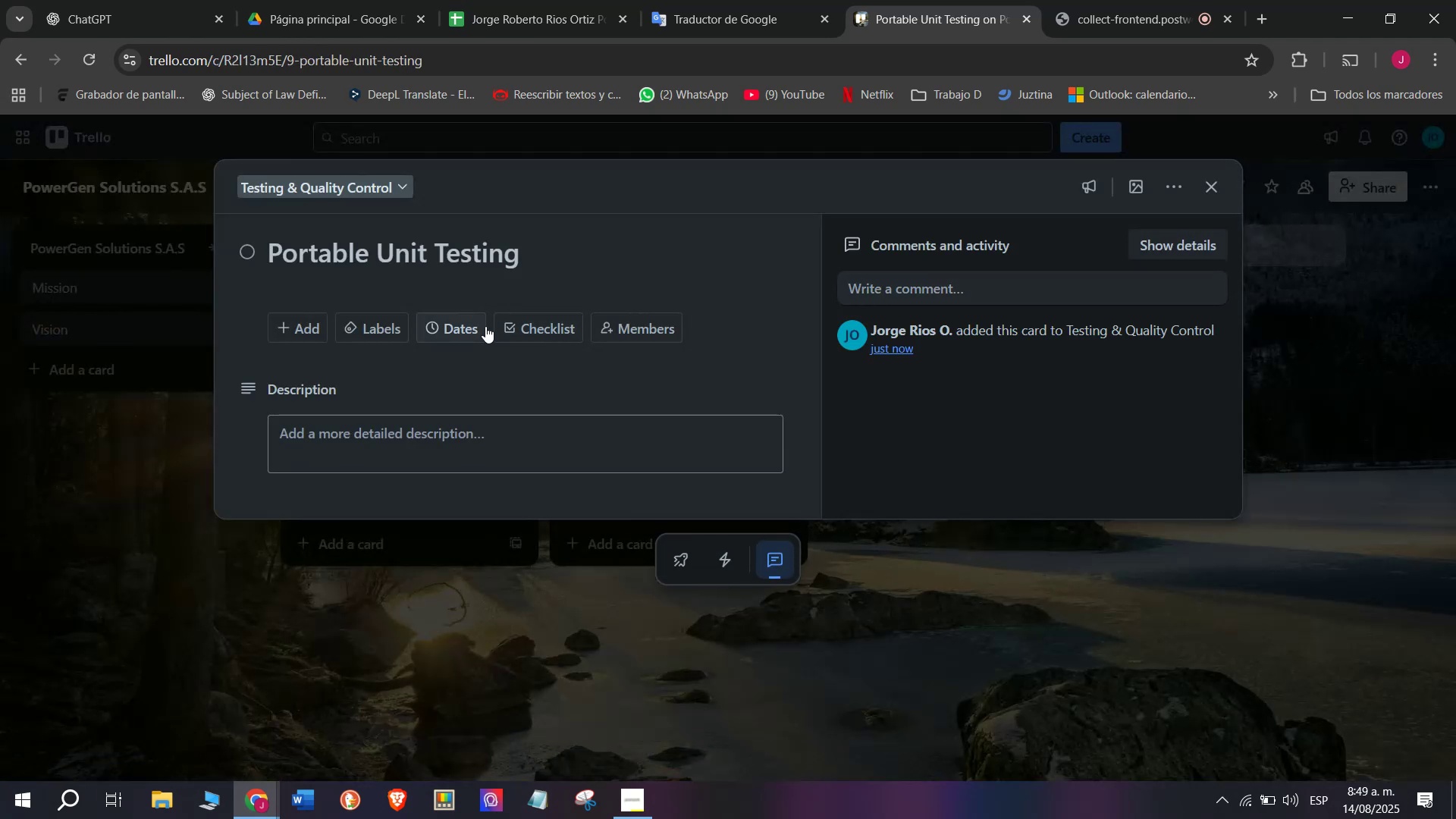 
double_click([537, 325])
 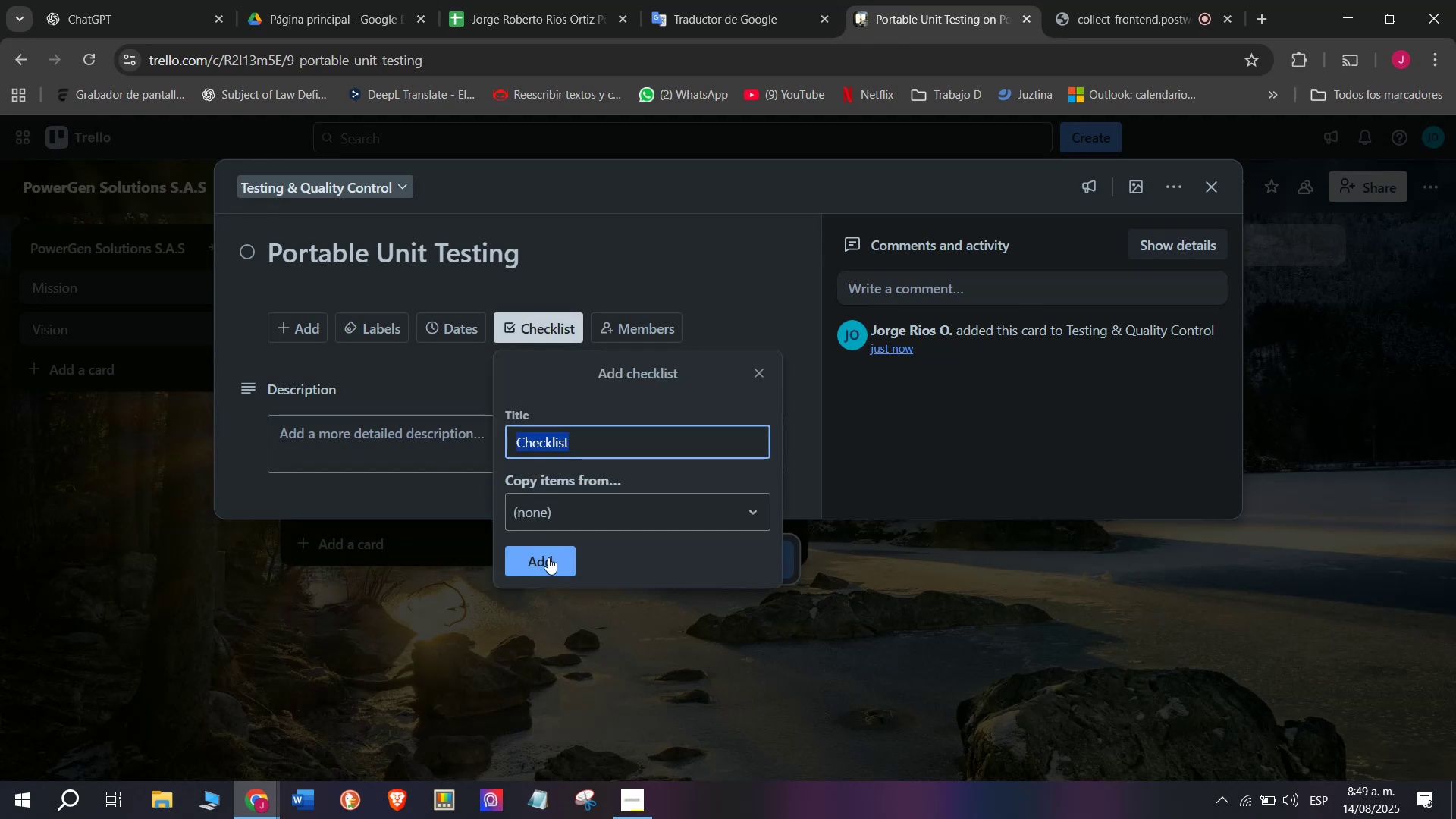 
left_click([548, 560])
 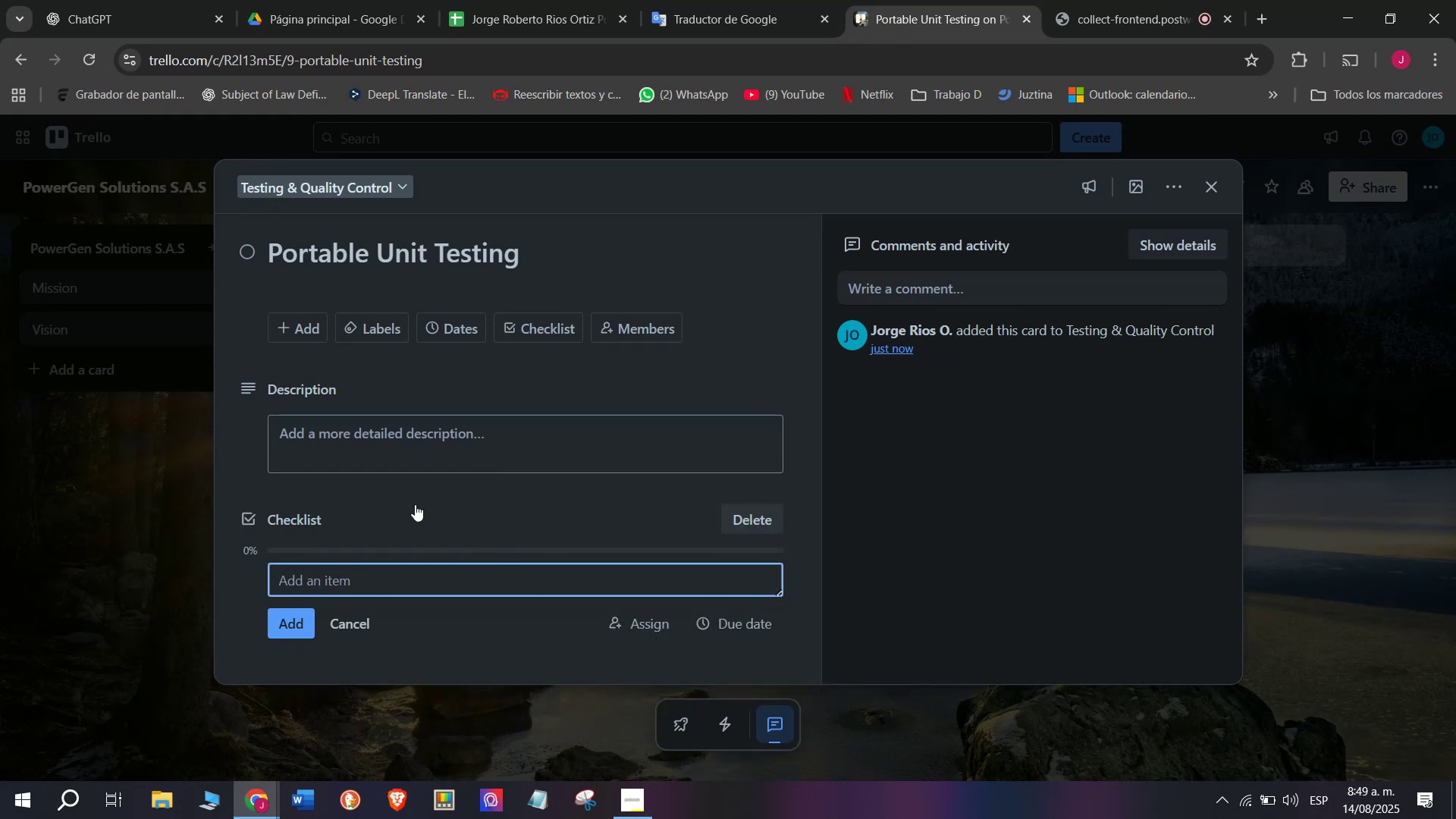 
wait(11.9)
 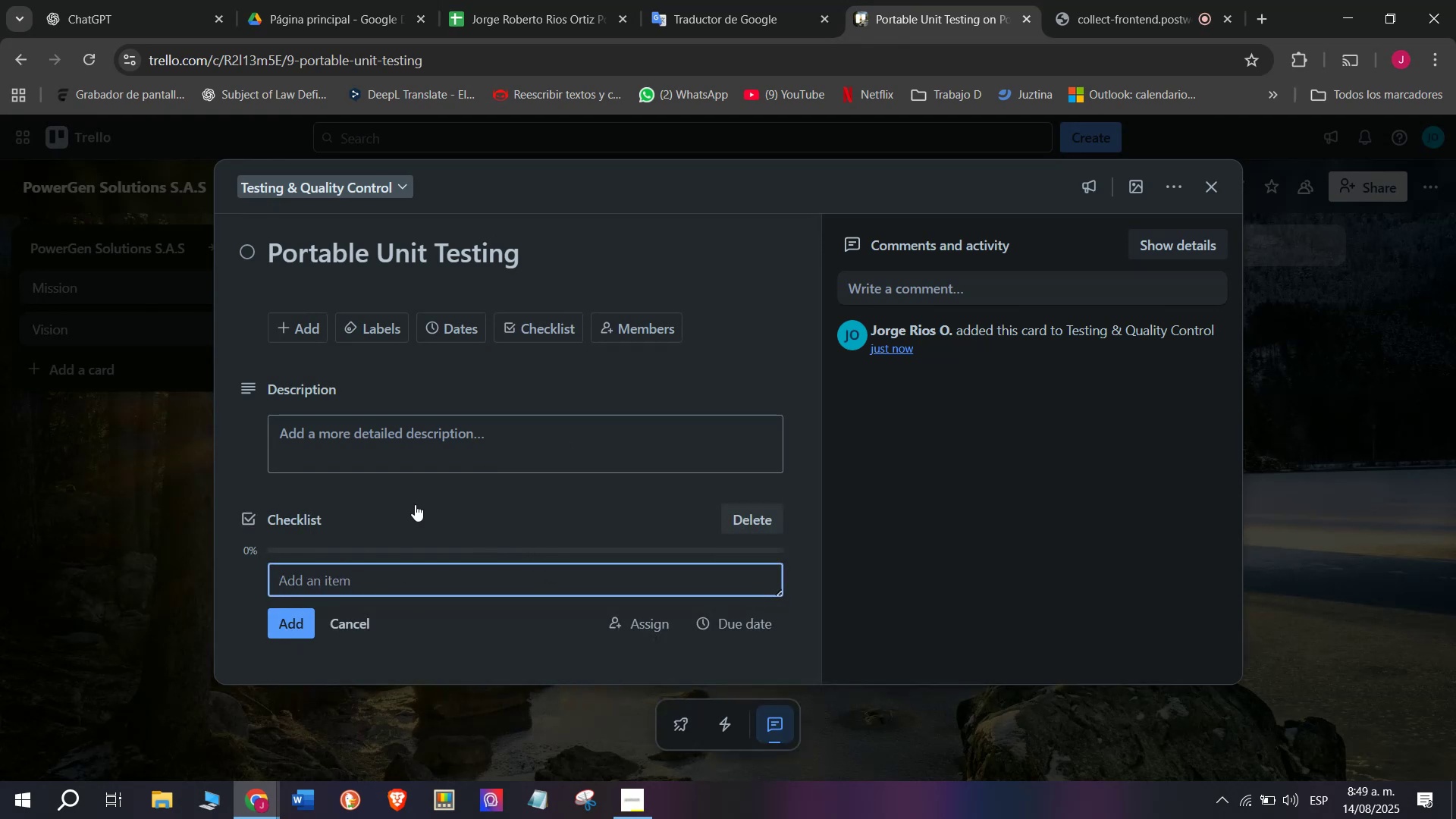 
type(Inspect ci)
key(Backspace)
type(omponents)
 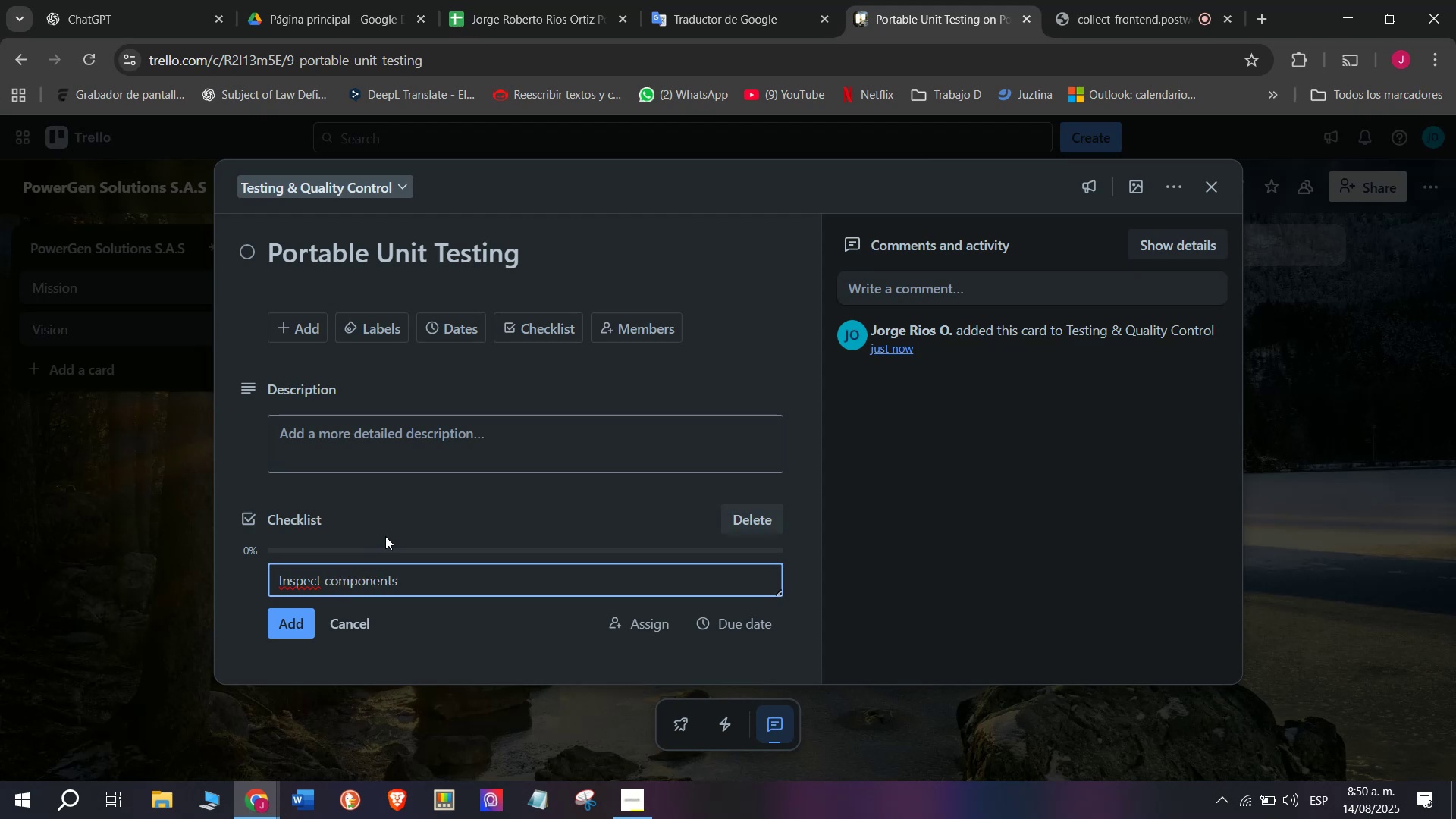 
key(Enter)
 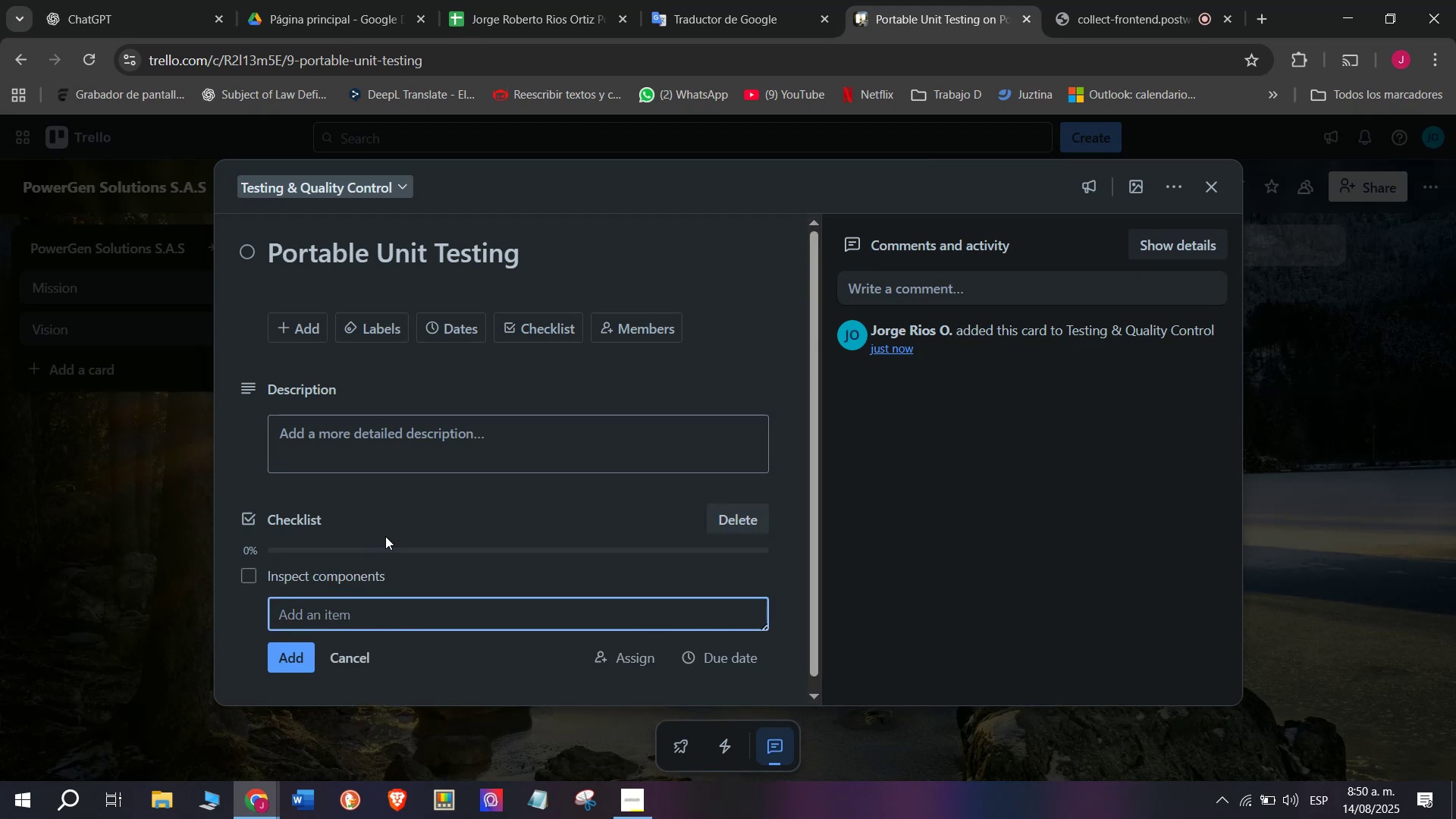 
type(Test fi)
key(Backspace)
type(uel system)
 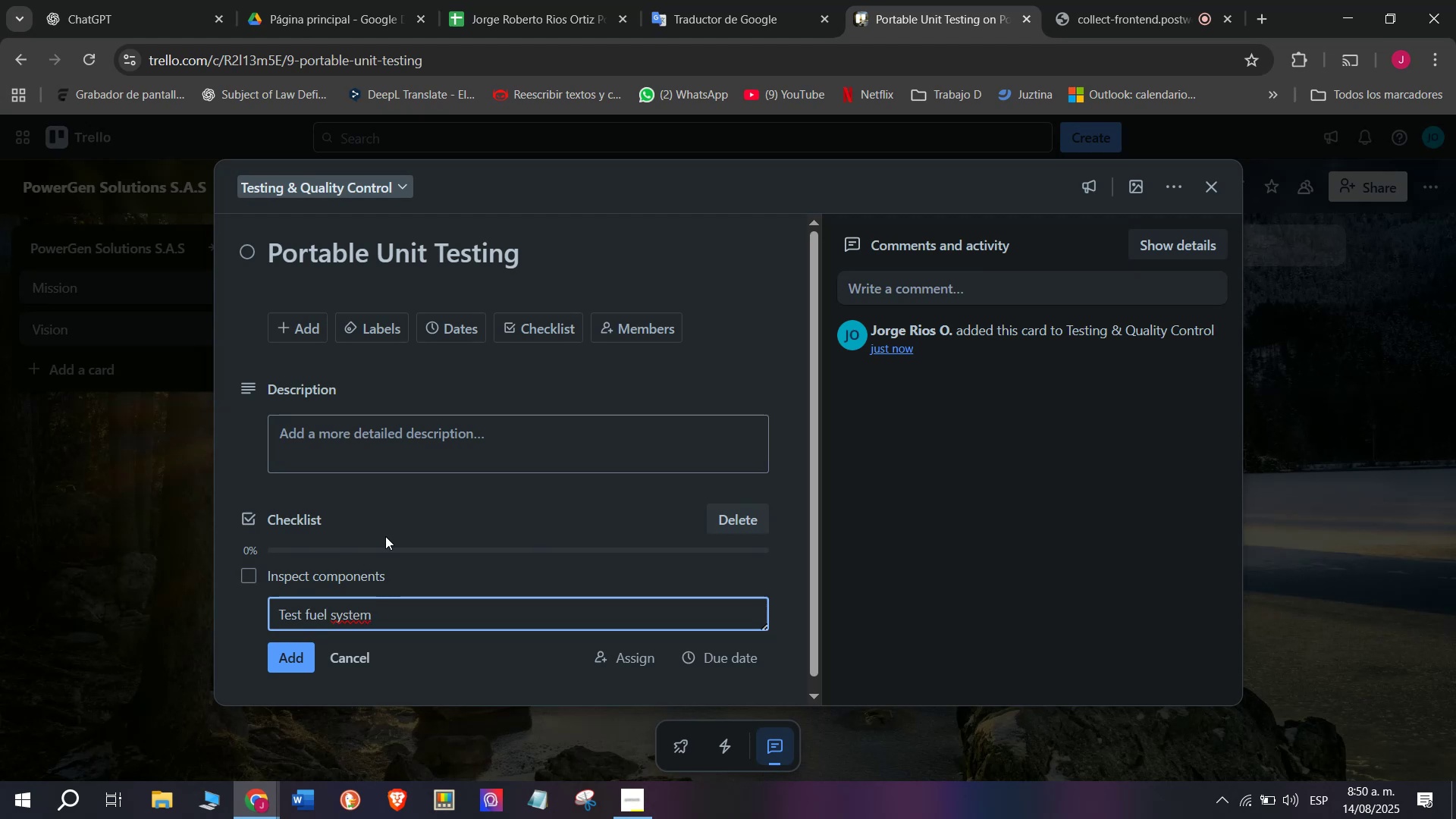 
key(Enter)
 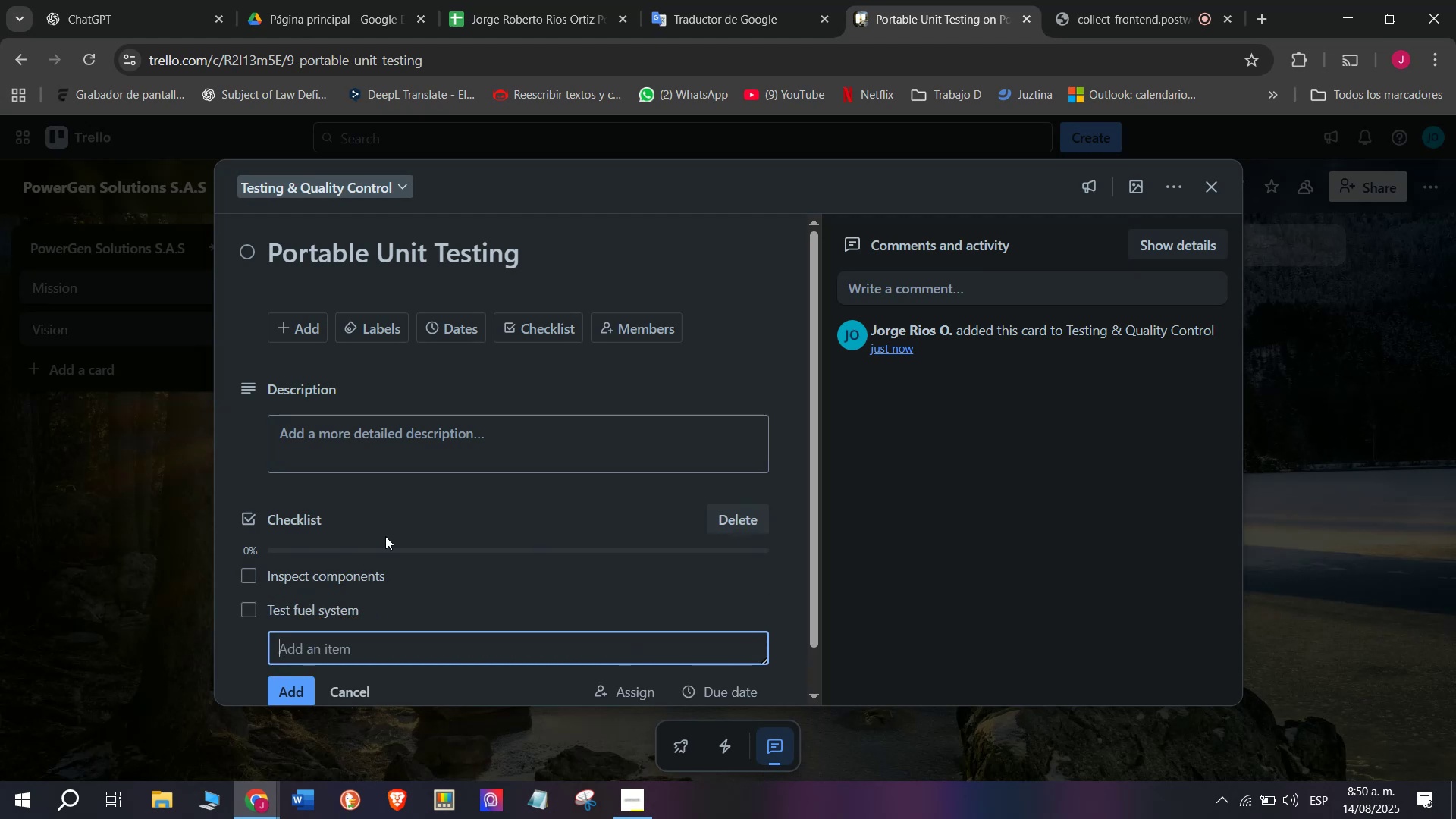 
type(Run 1-hour perfoi)
key(Backspace)
type(rmance check)
 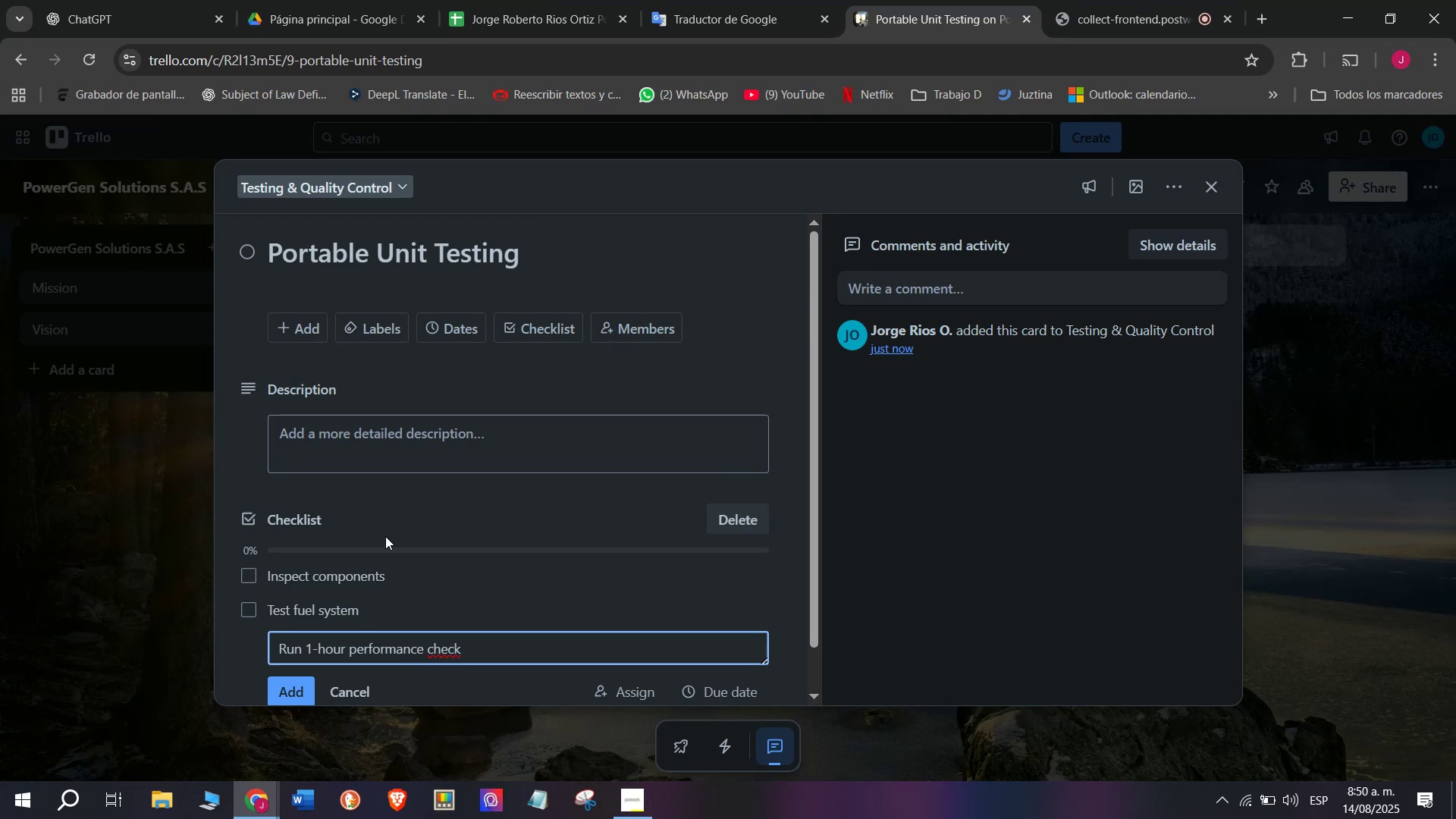 
key(Enter)
 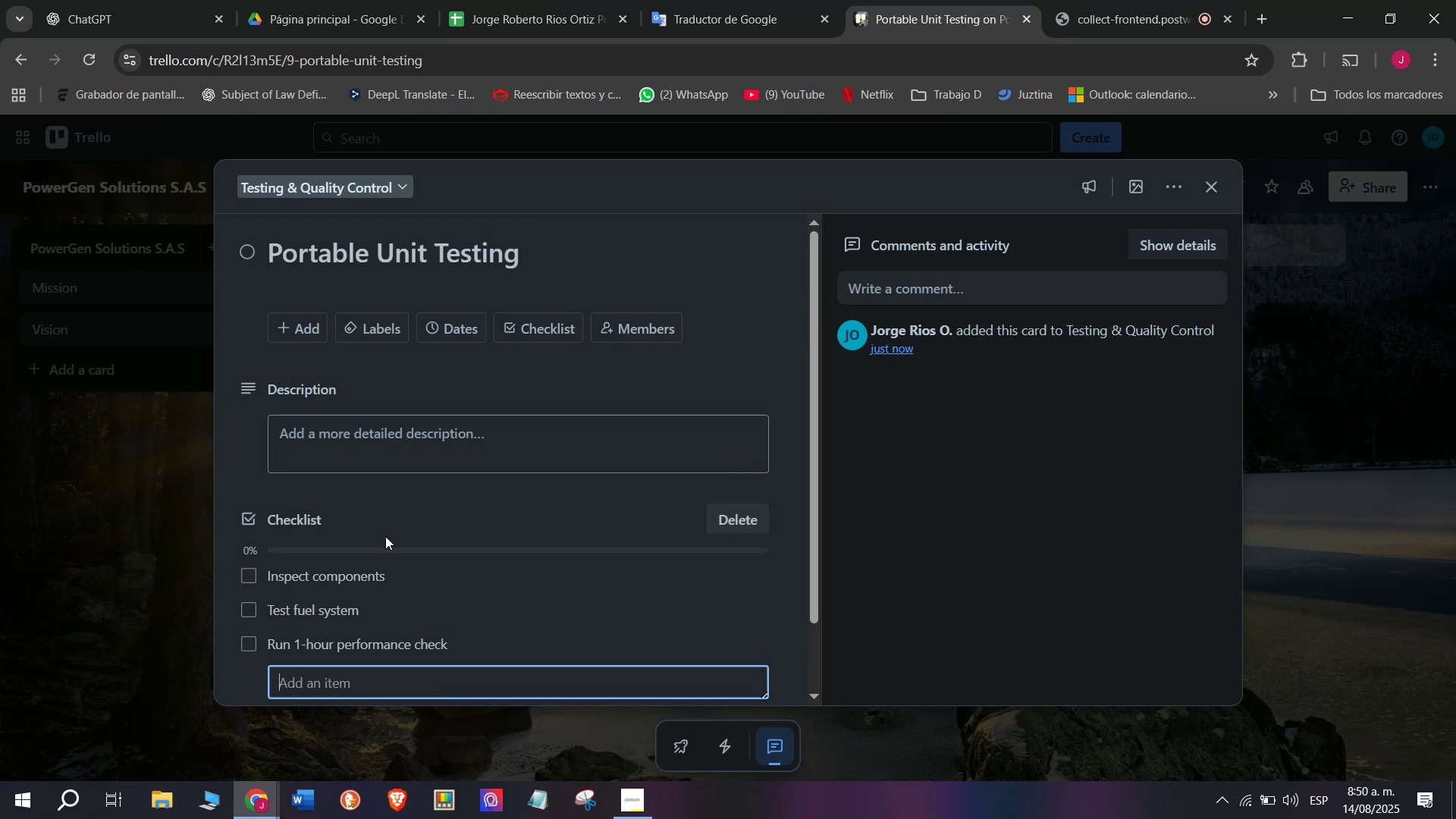 
type(Check noise levels)
 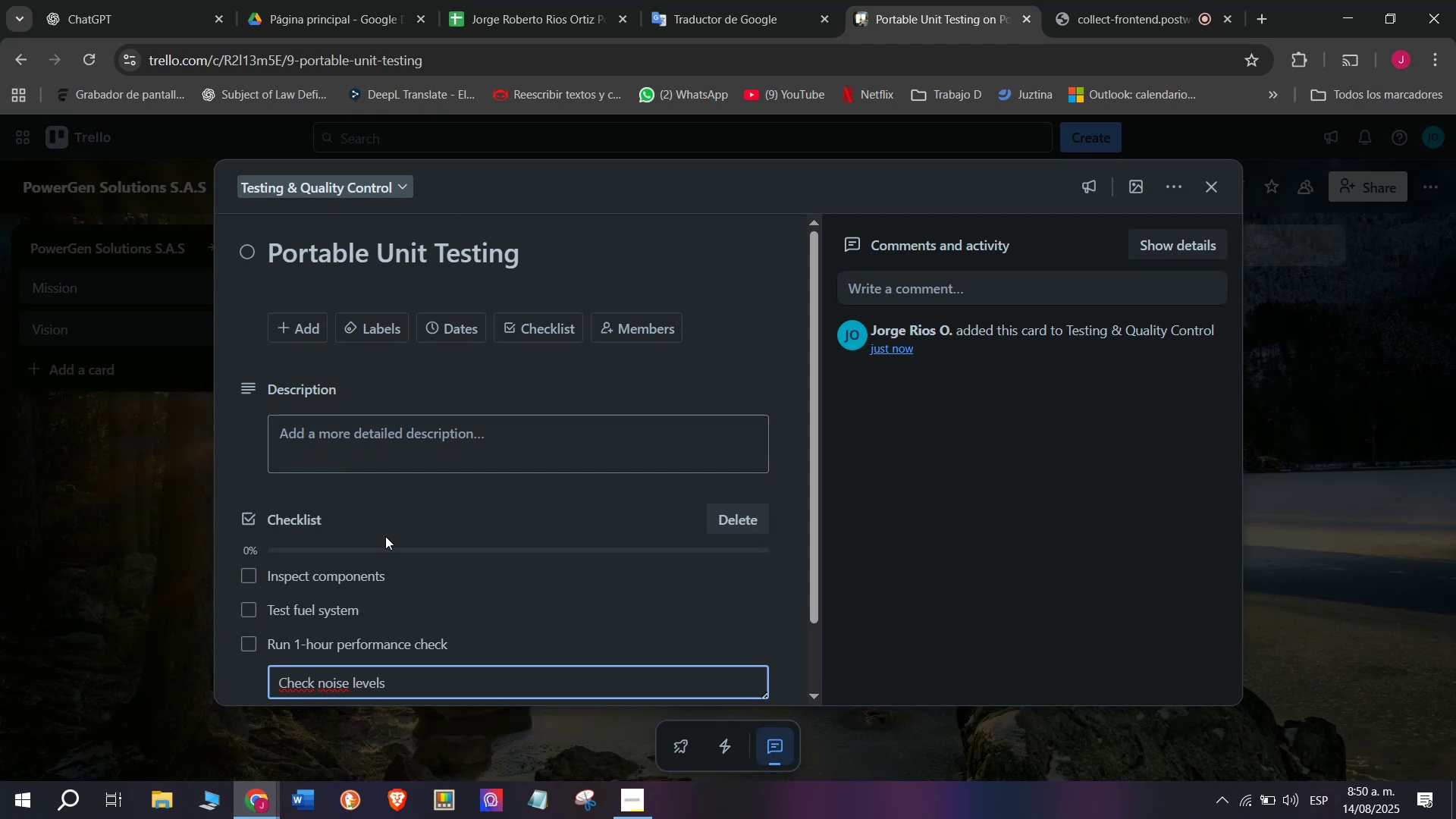 
key(Enter)
 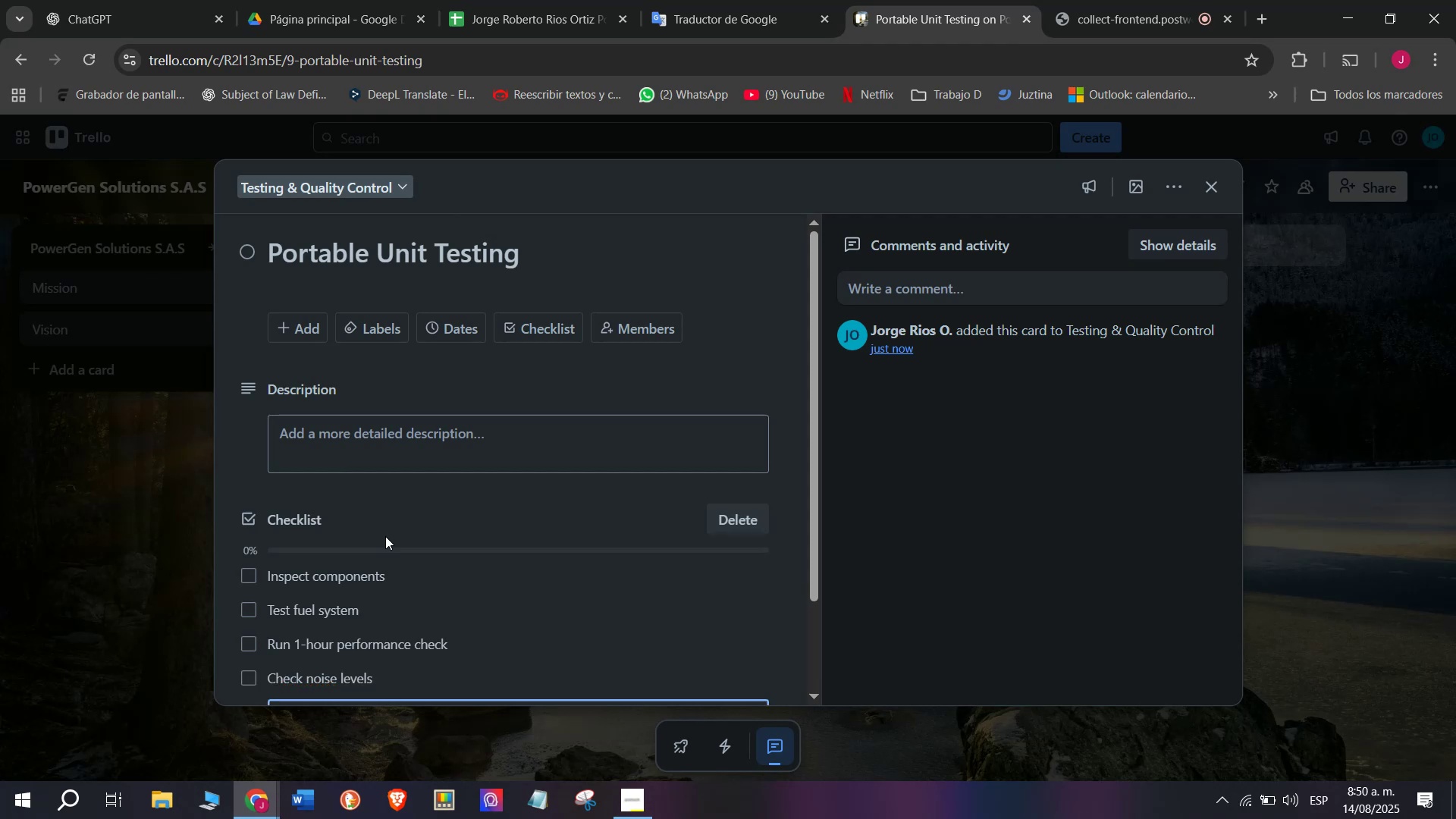 
type(Vef)
key(Backspace)
type(rify safety systems)
 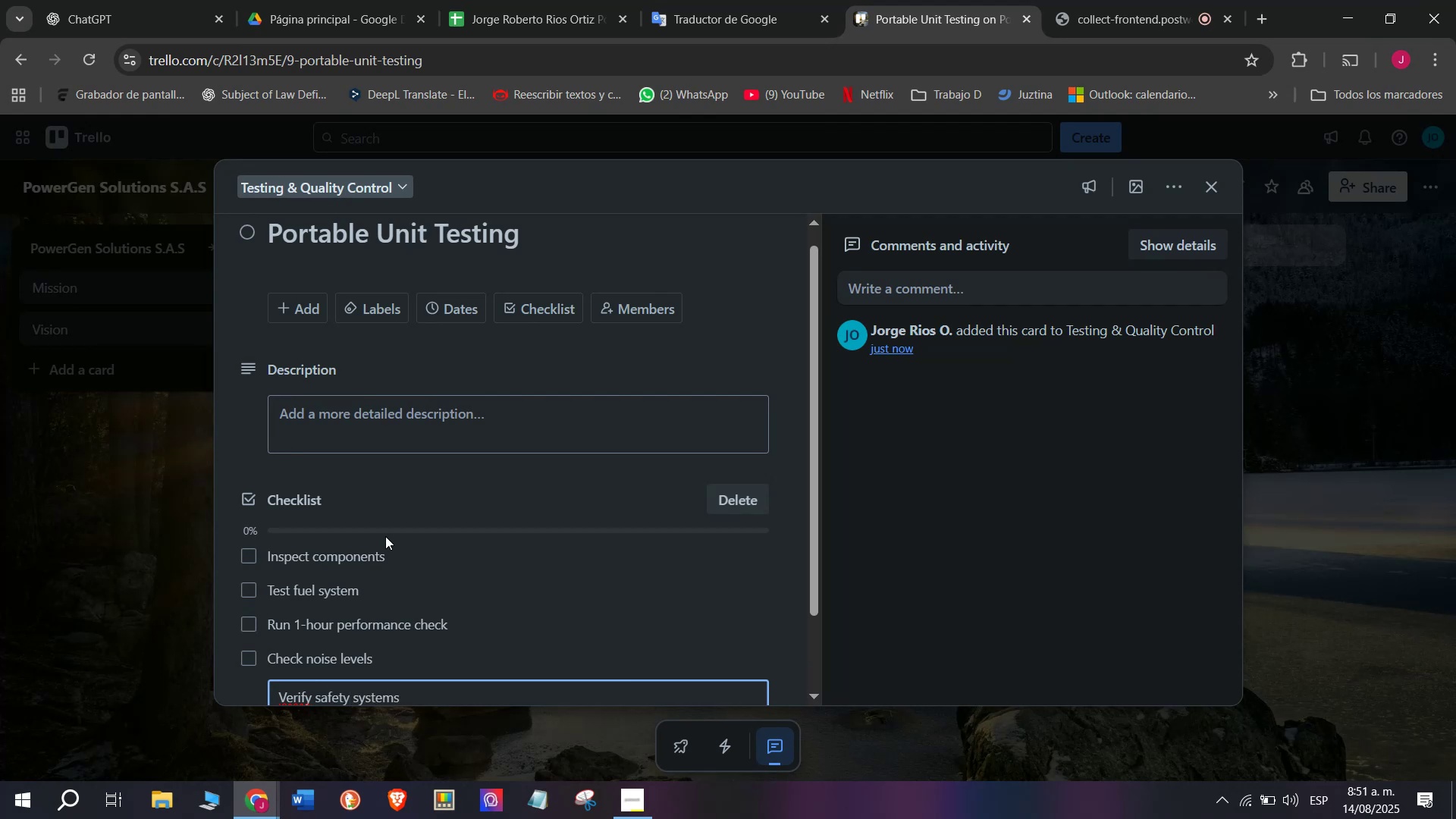 
key(Enter)
 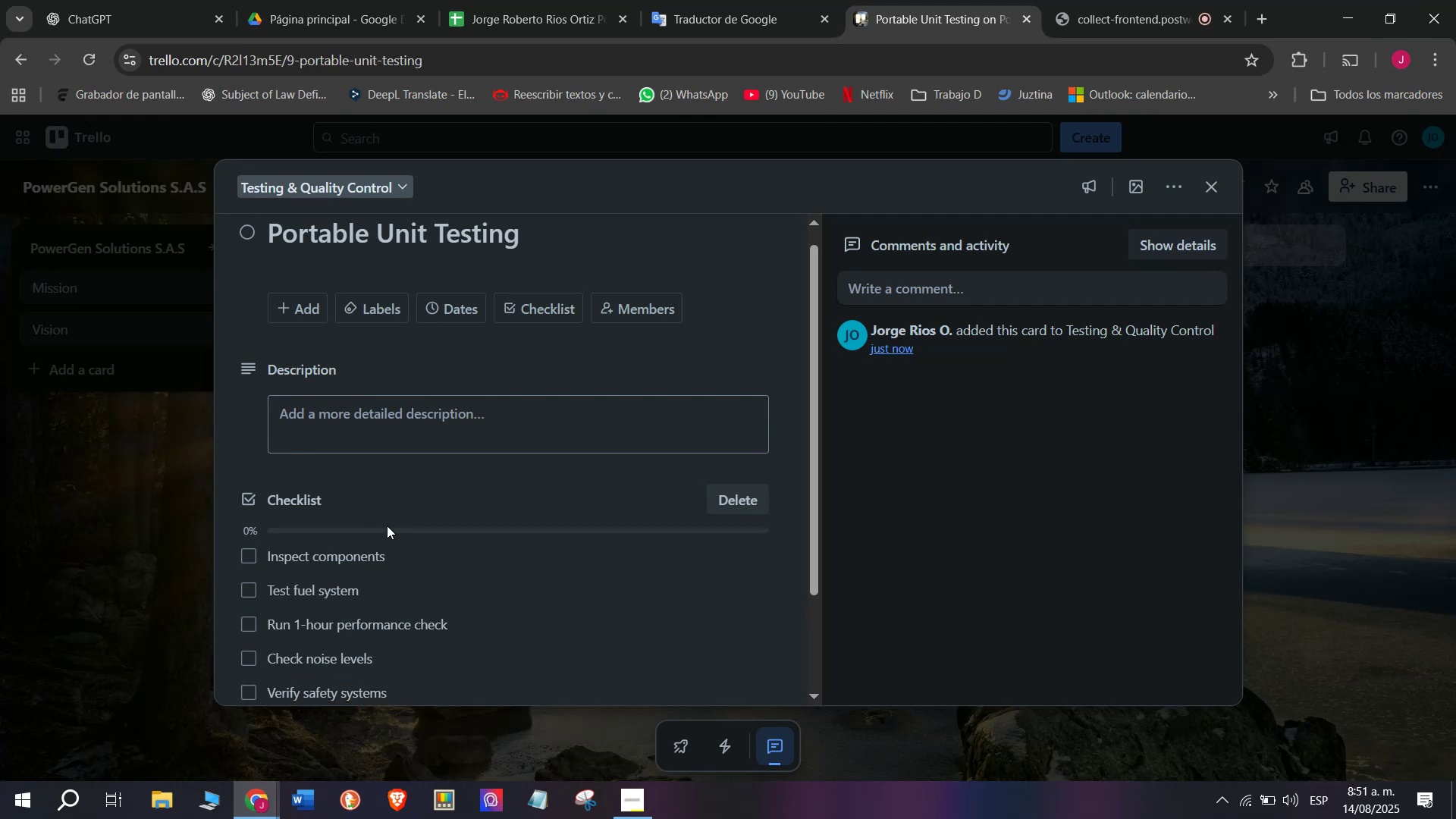 
scroll: coordinate [410, 630], scroll_direction: down, amount: 3.0
 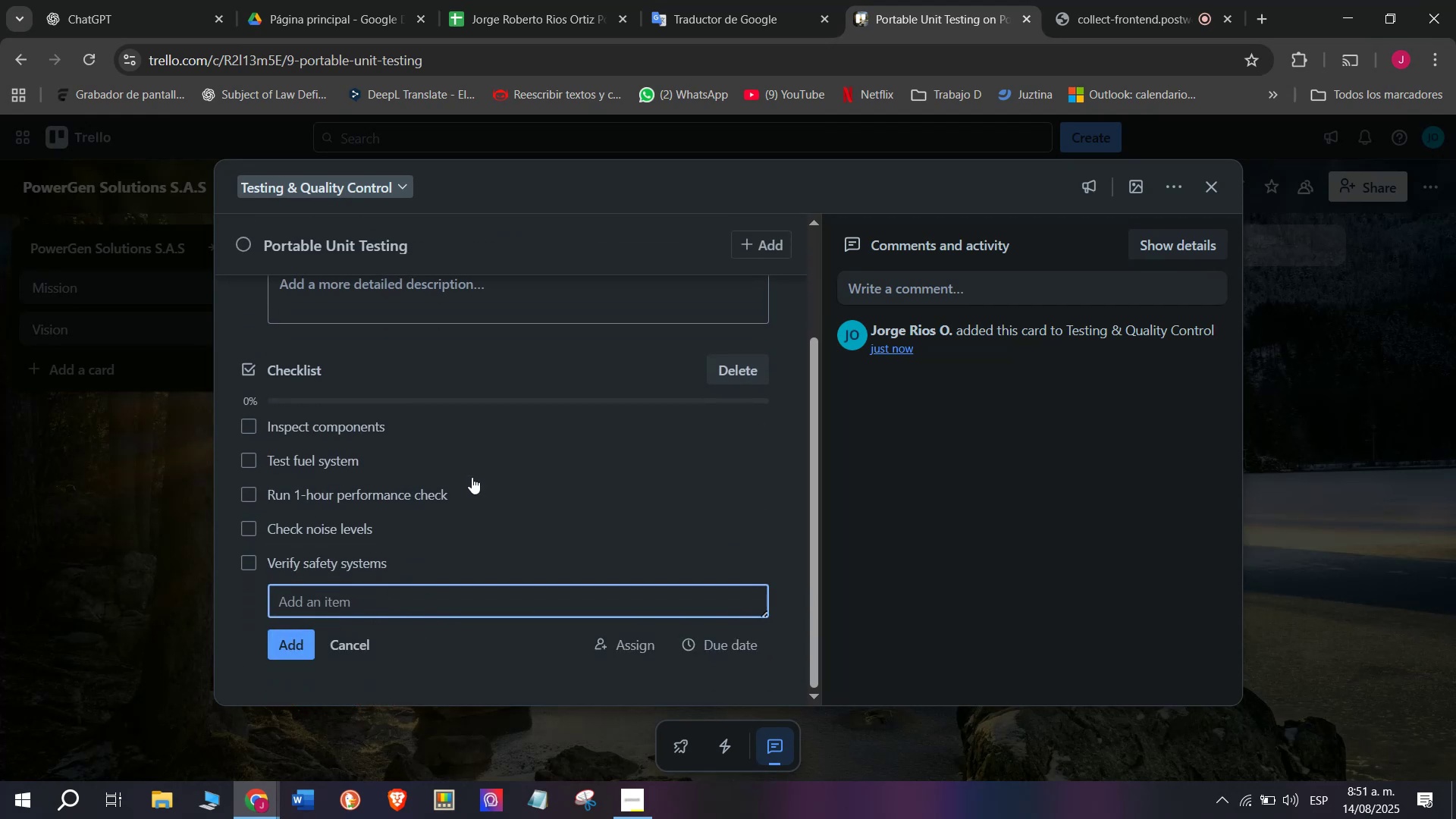 
type(Approve for delivery)
 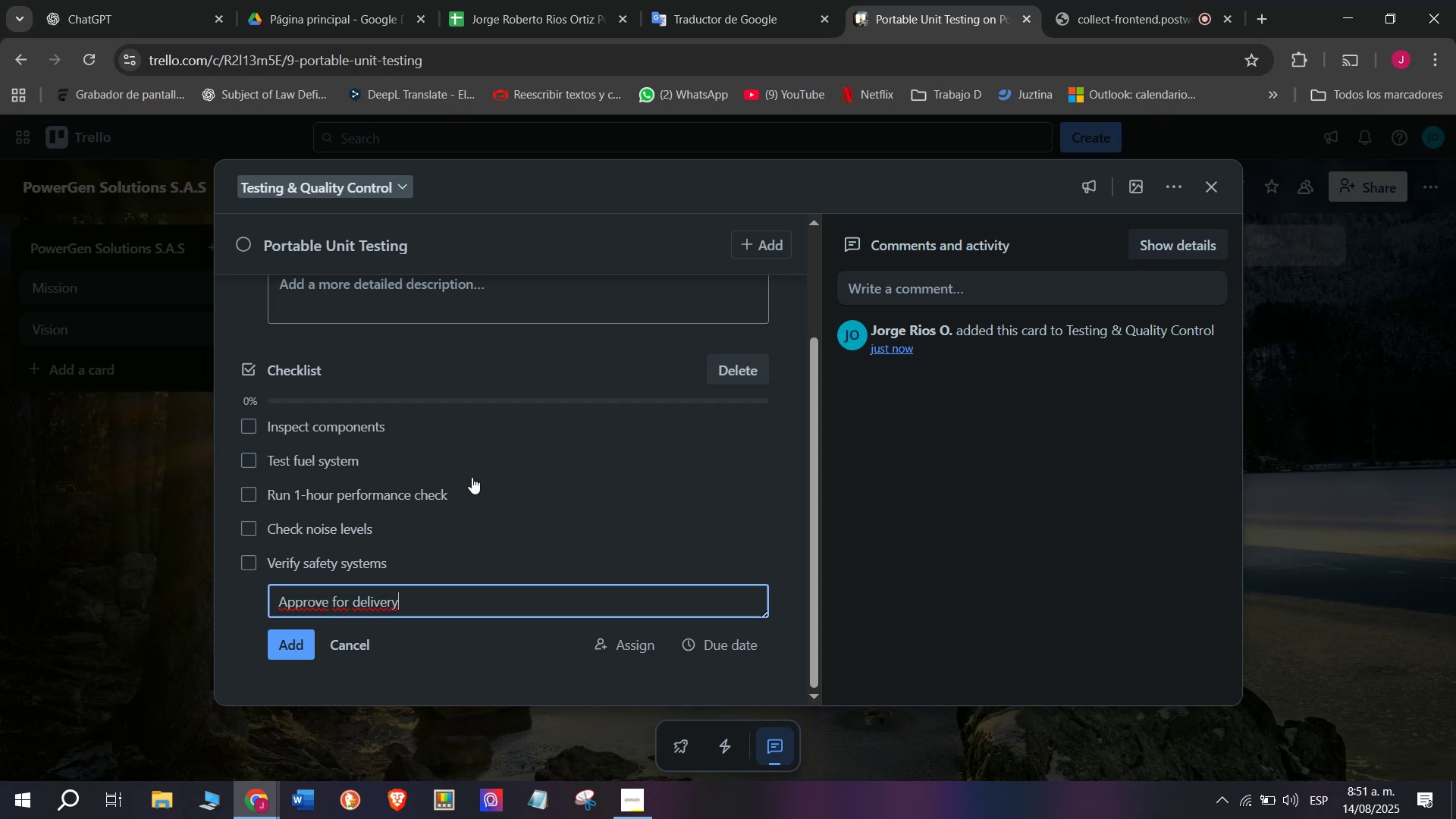 
left_click([284, 652])
 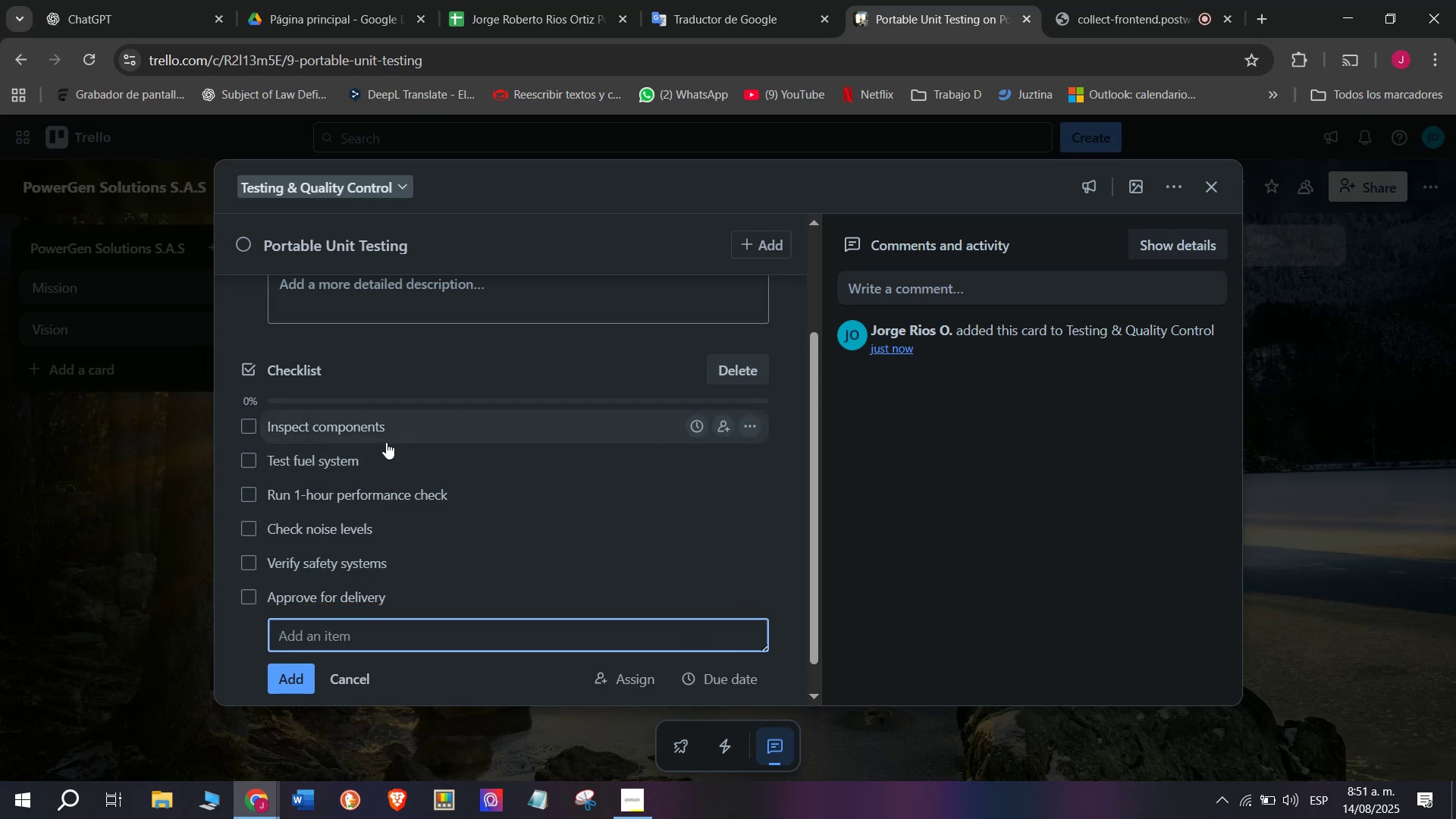 
scroll: coordinate [431, 515], scroll_direction: up, amount: 3.0
 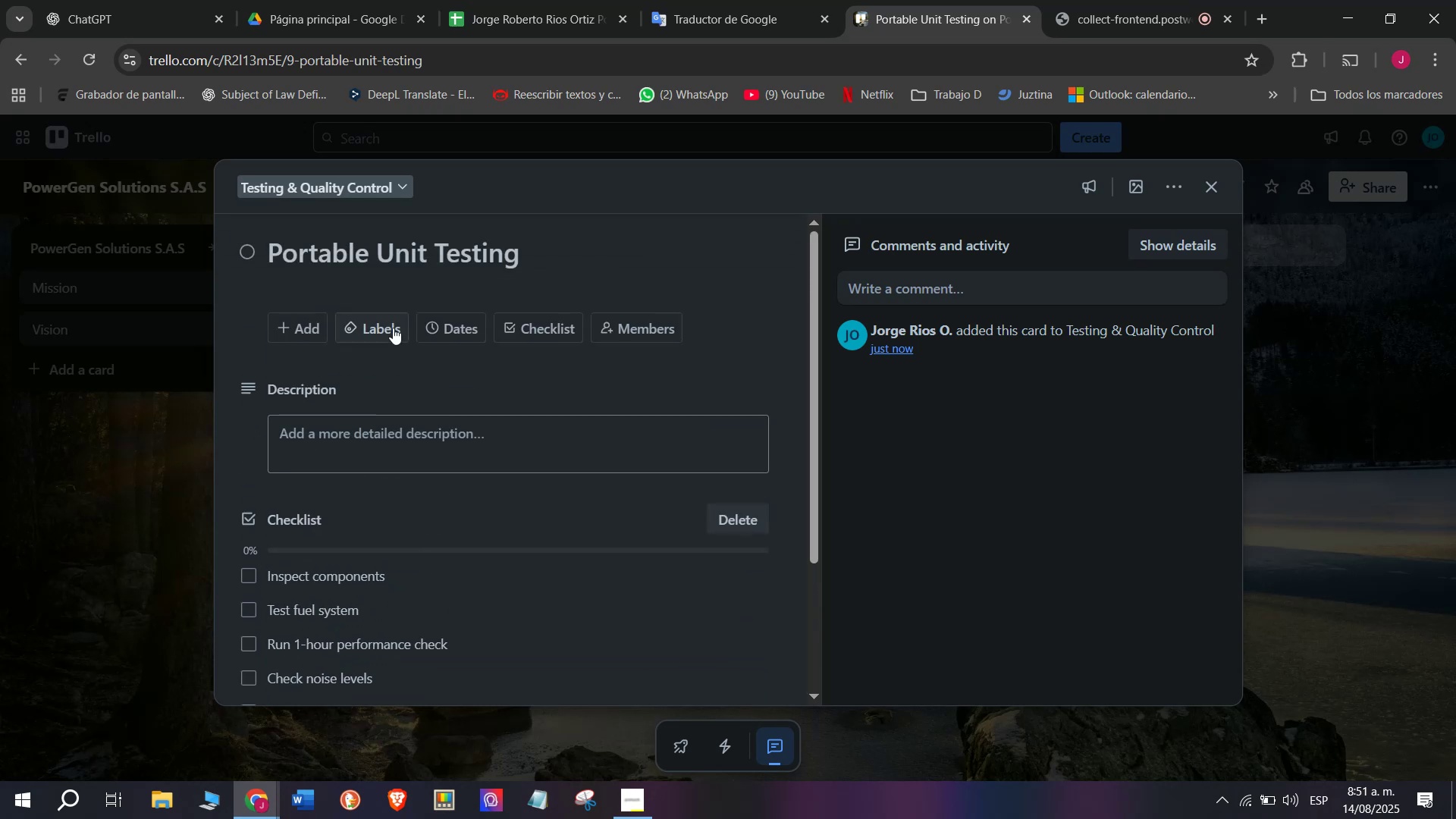 
left_click([388, 322])
 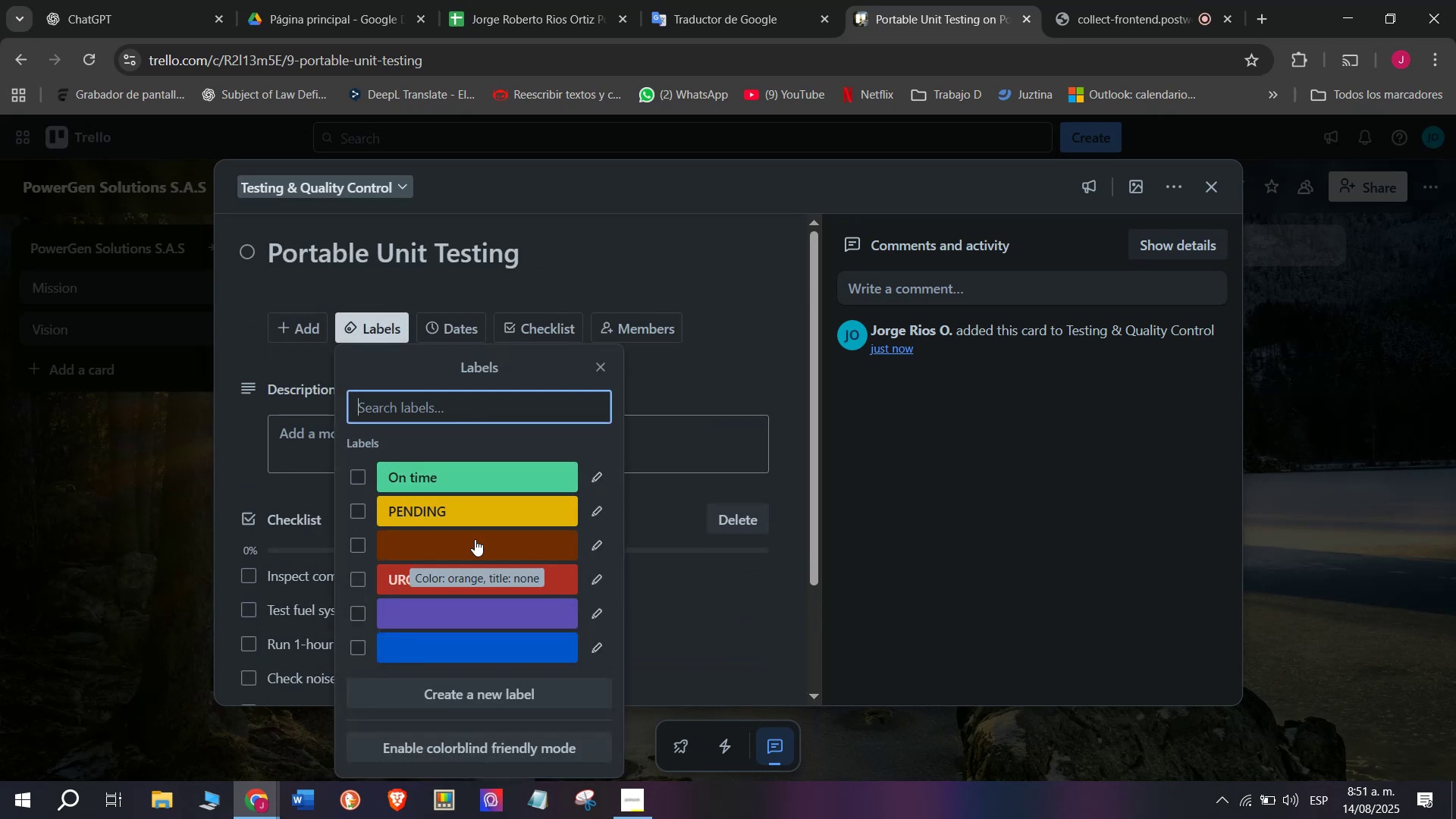 
left_click([470, 515])
 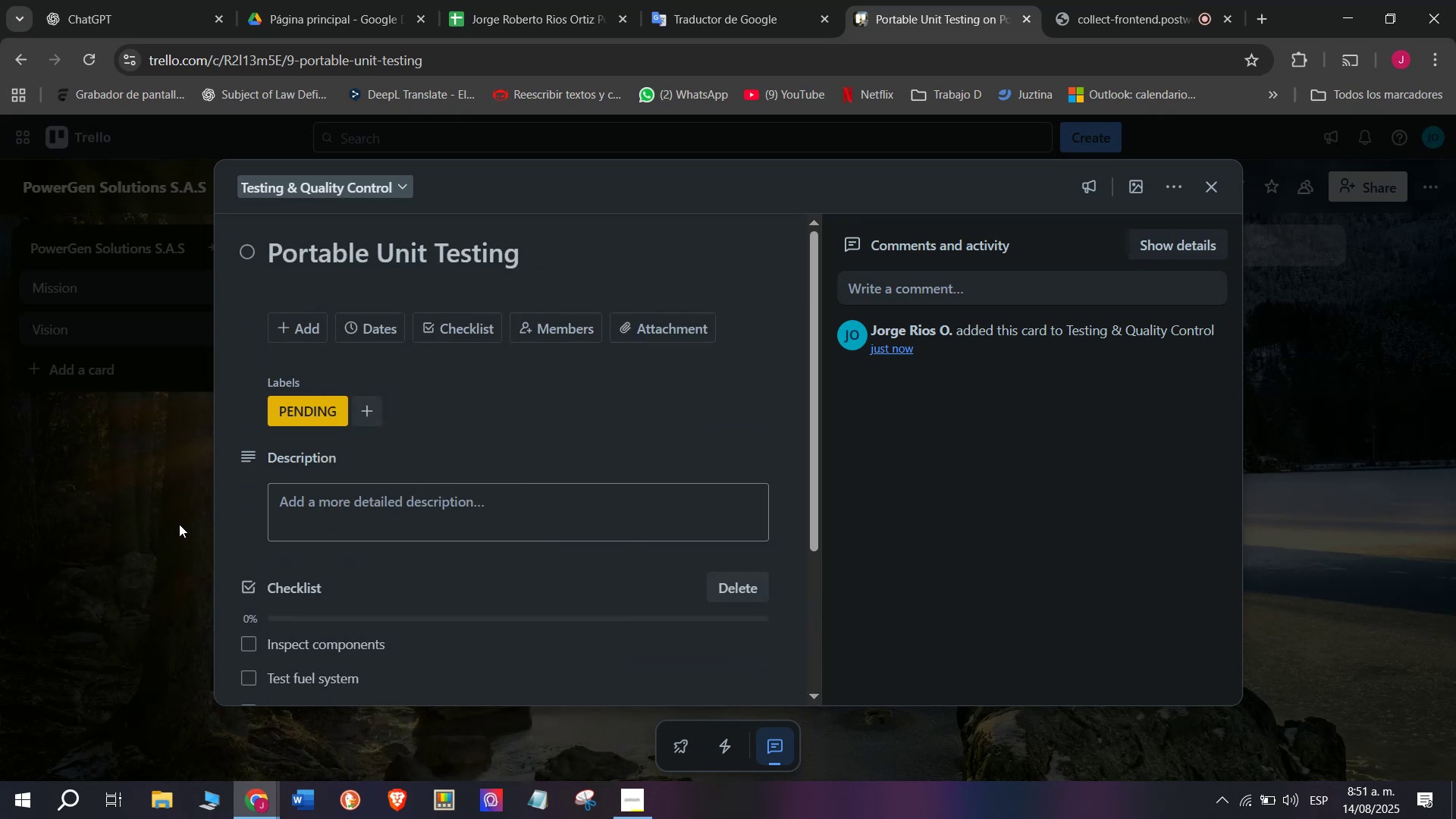 
double_click([179, 524])
 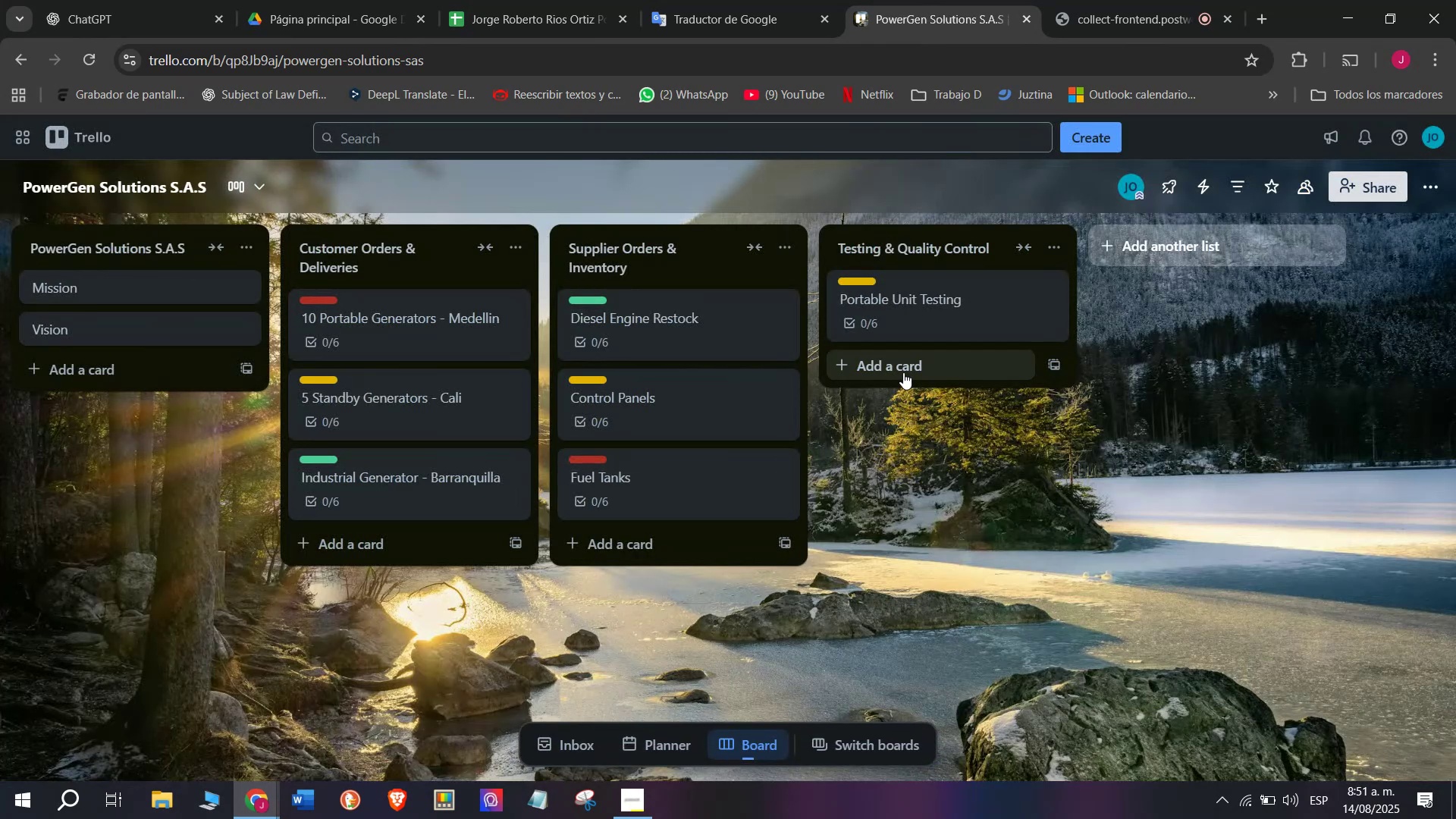 
left_click([905, 360])
 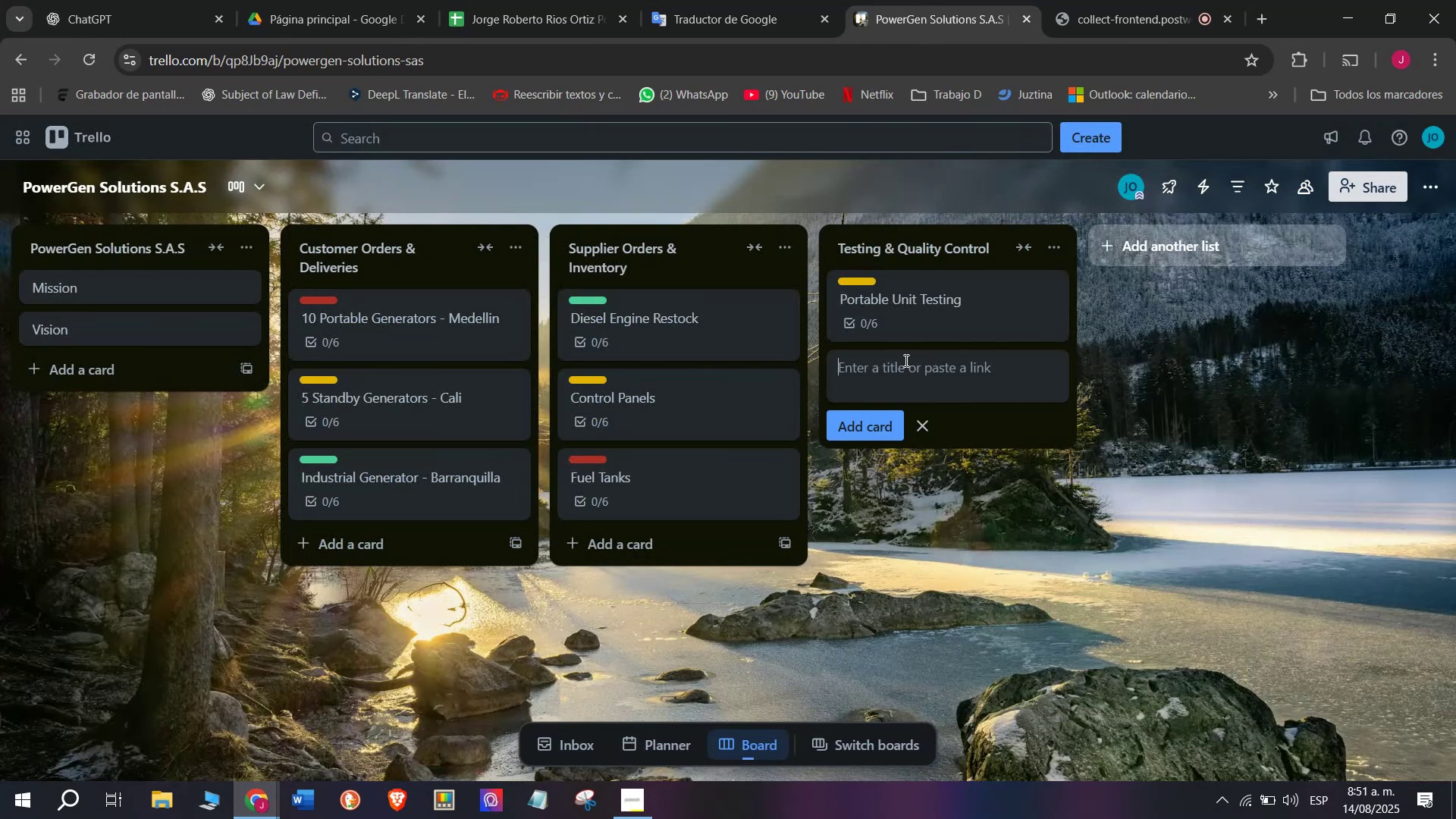 
wait(10.62)
 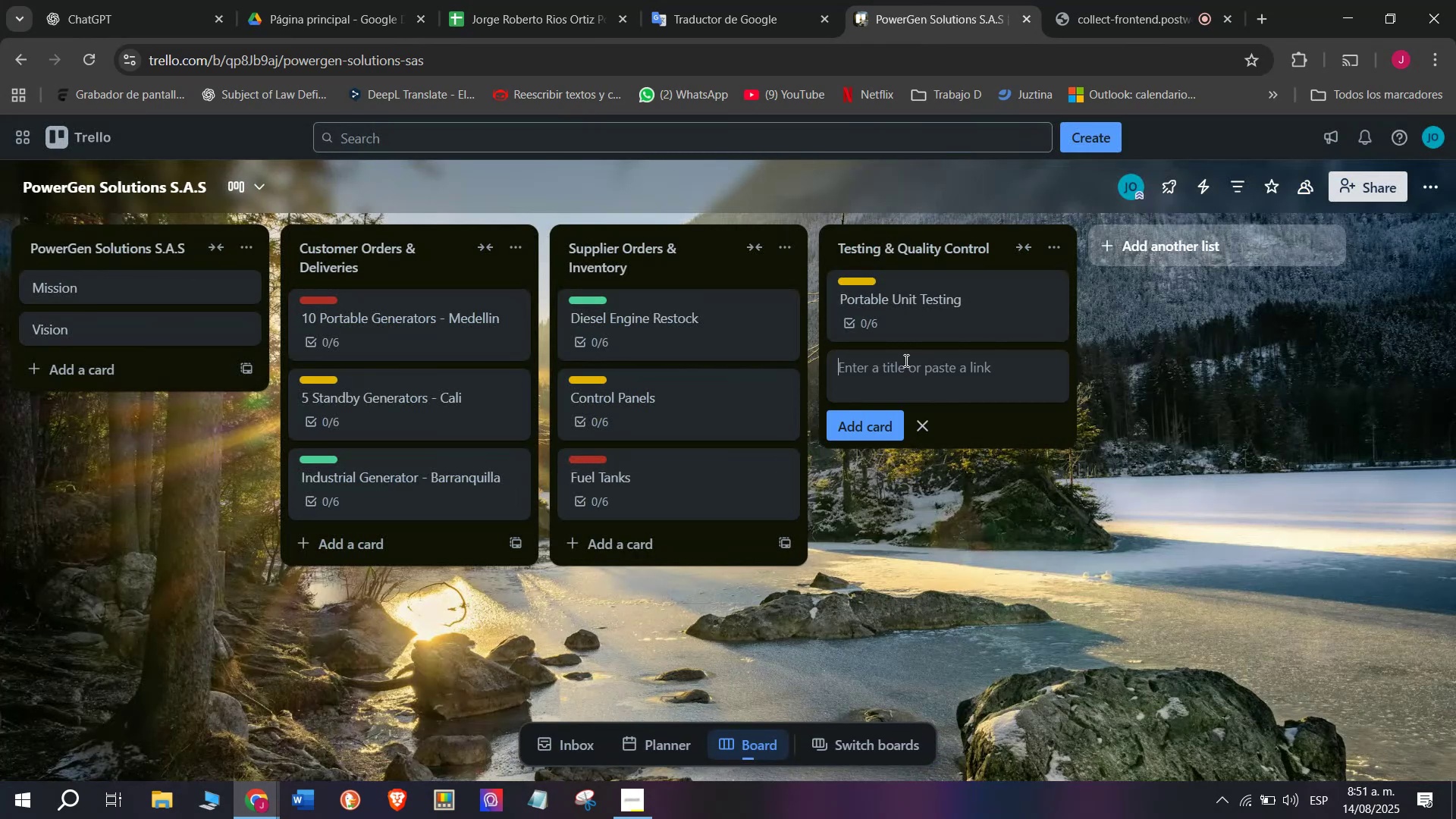 
type(Stan )
key(Backspace)
type(dby )
 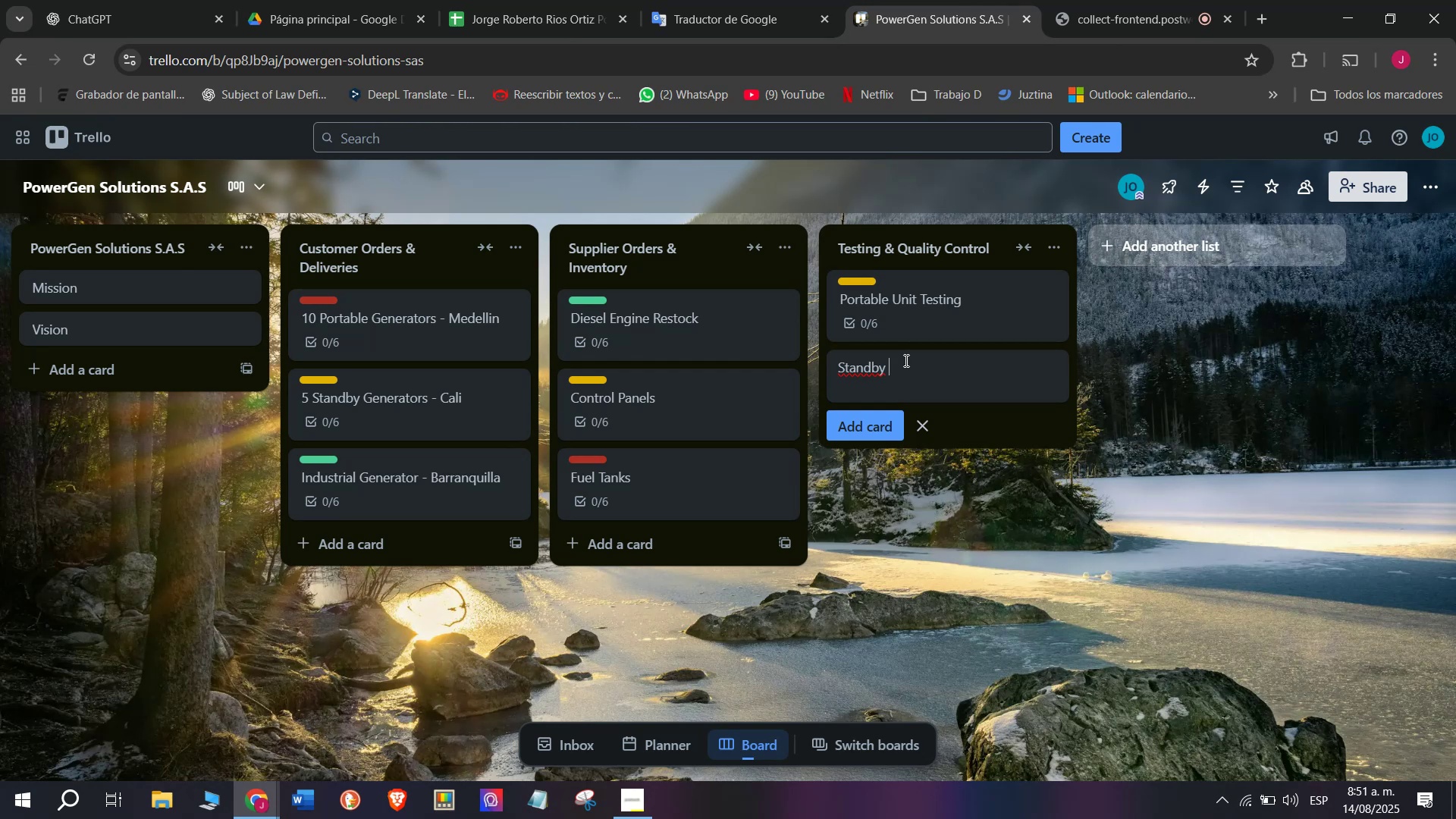 
type(unt )
key(Backspace)
key(Backspace)
key(Backspace)
key(Backspace)
type(Unit Testing)
 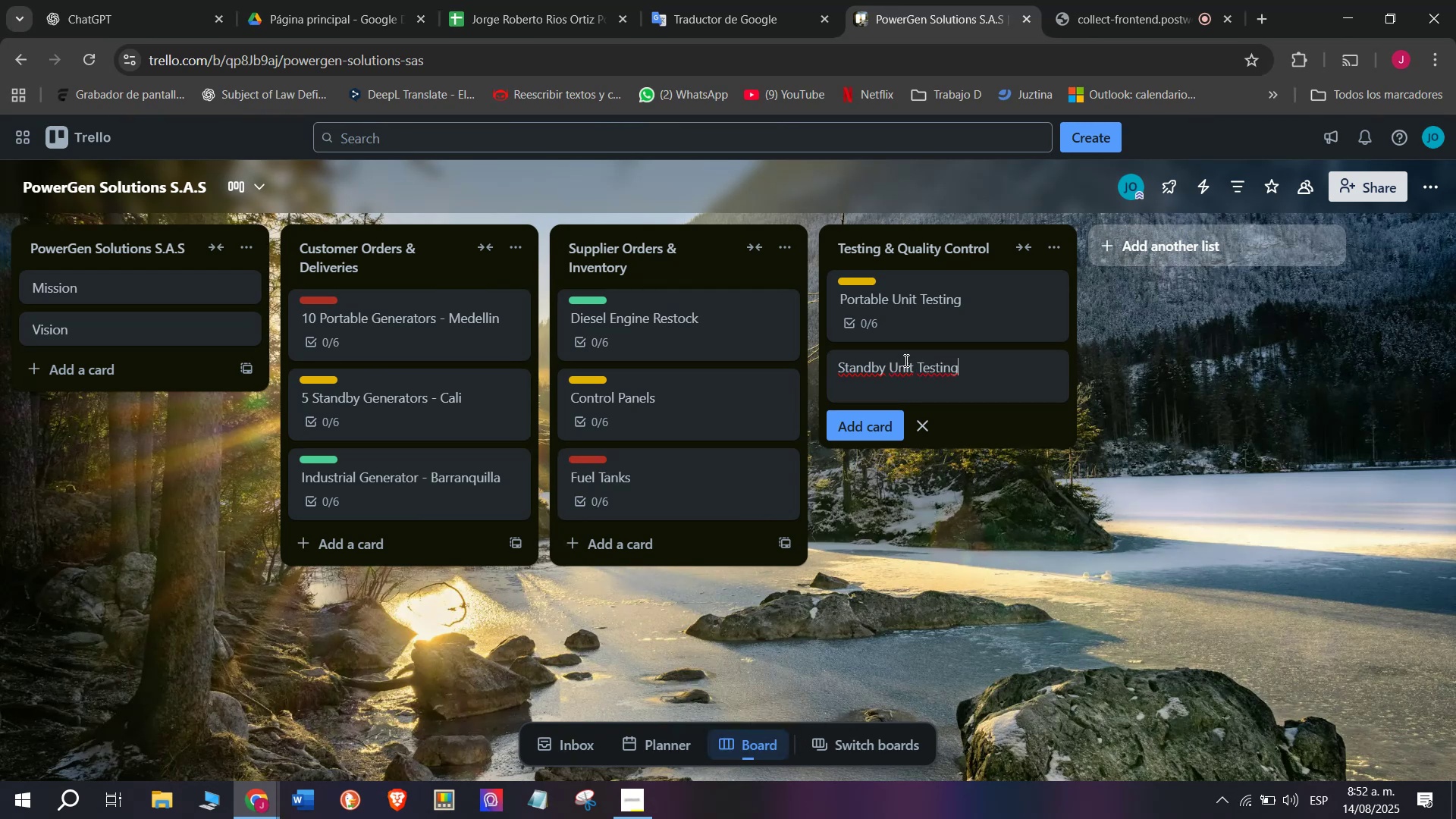 
key(Enter)
 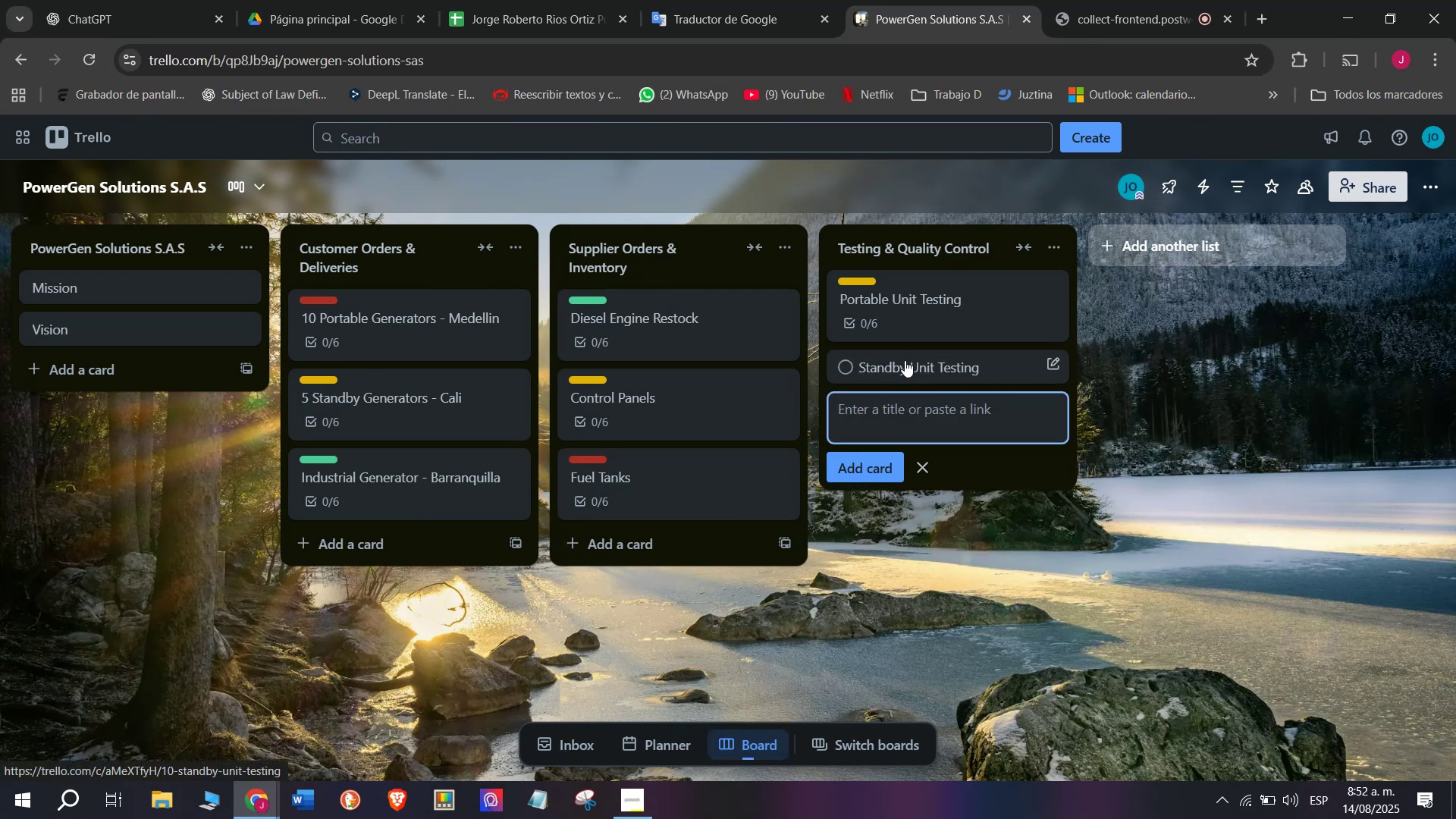 
left_click([905, 360])
 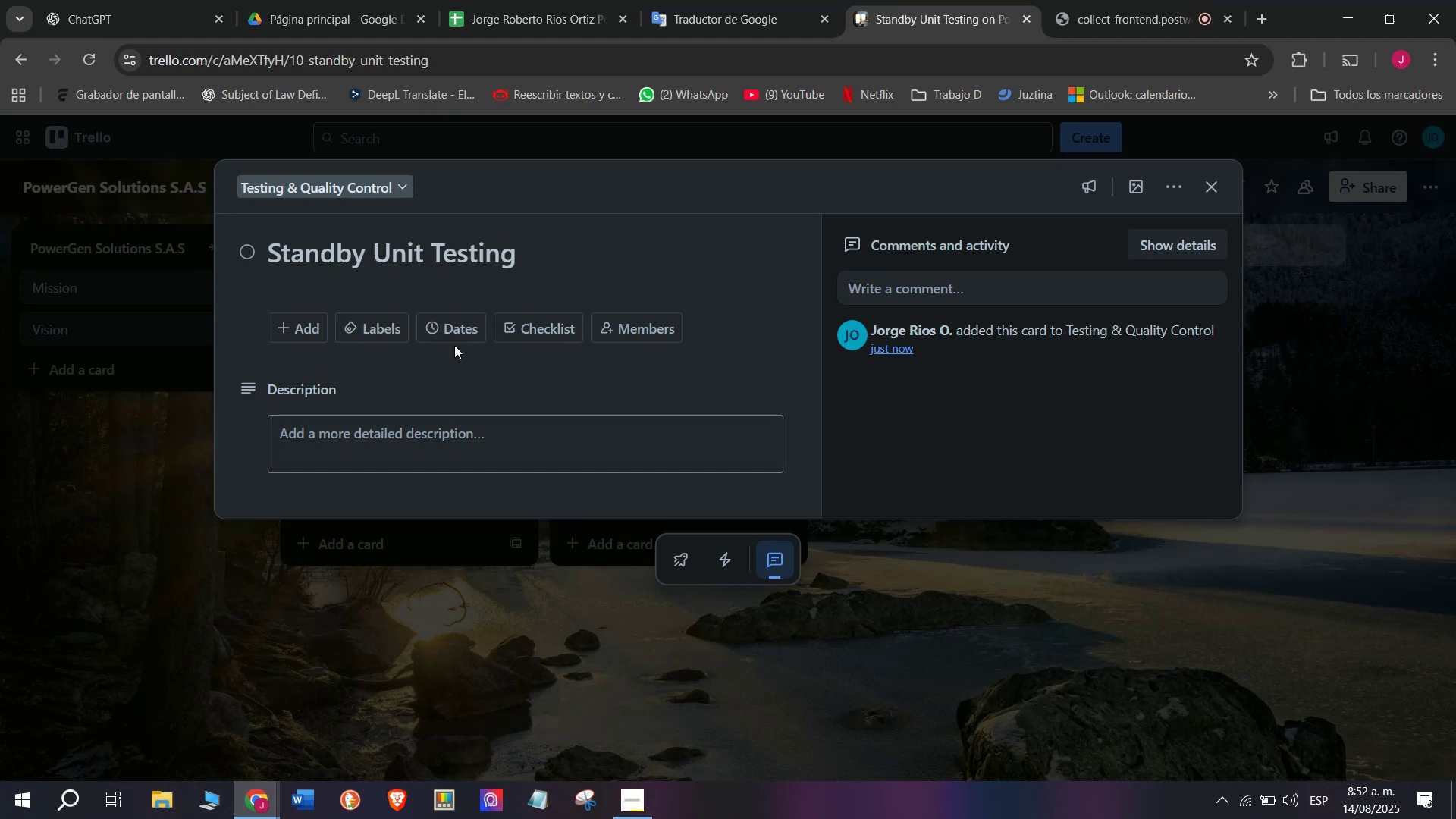 
wait(7.6)
 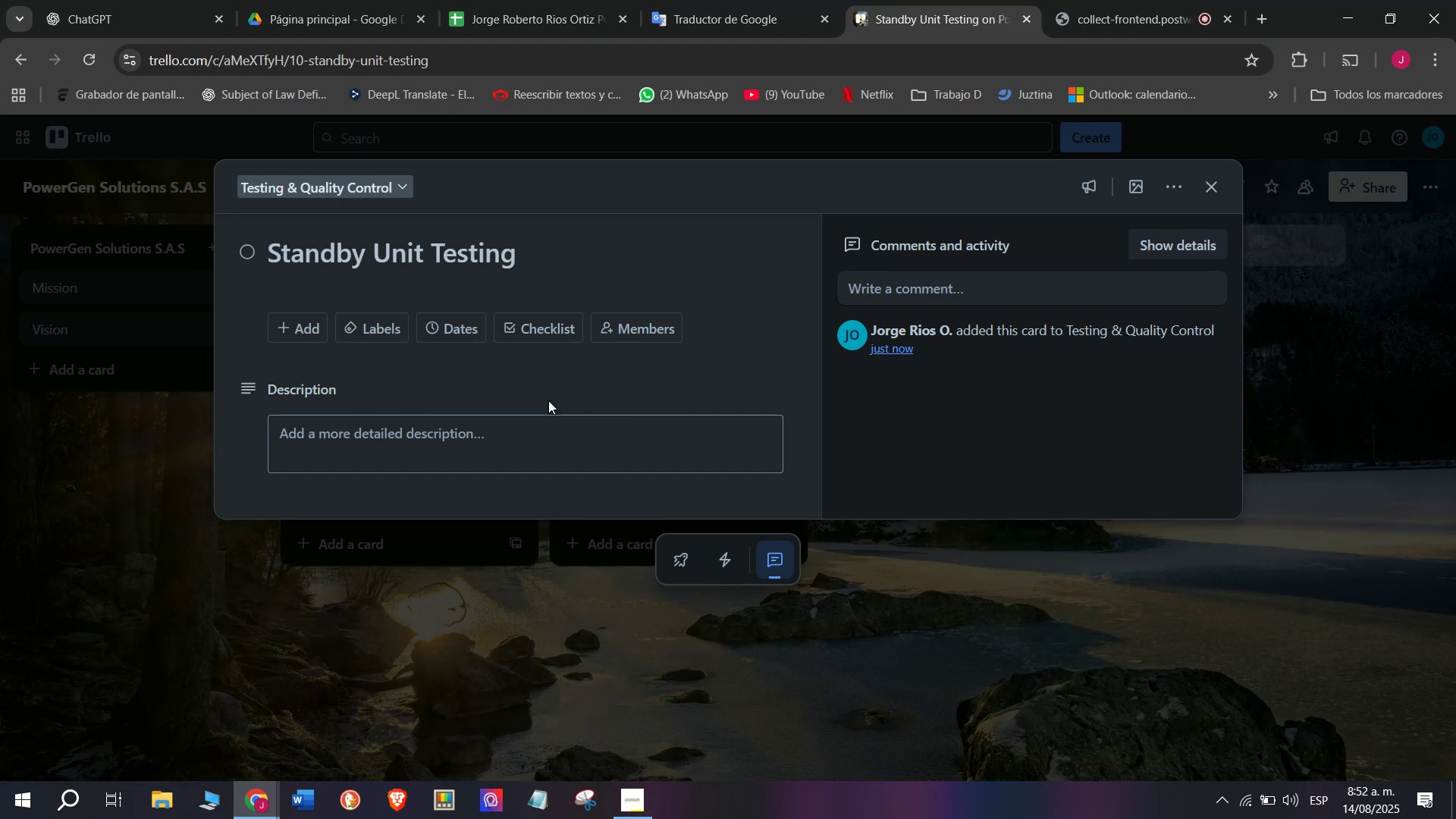 
left_click([522, 317])
 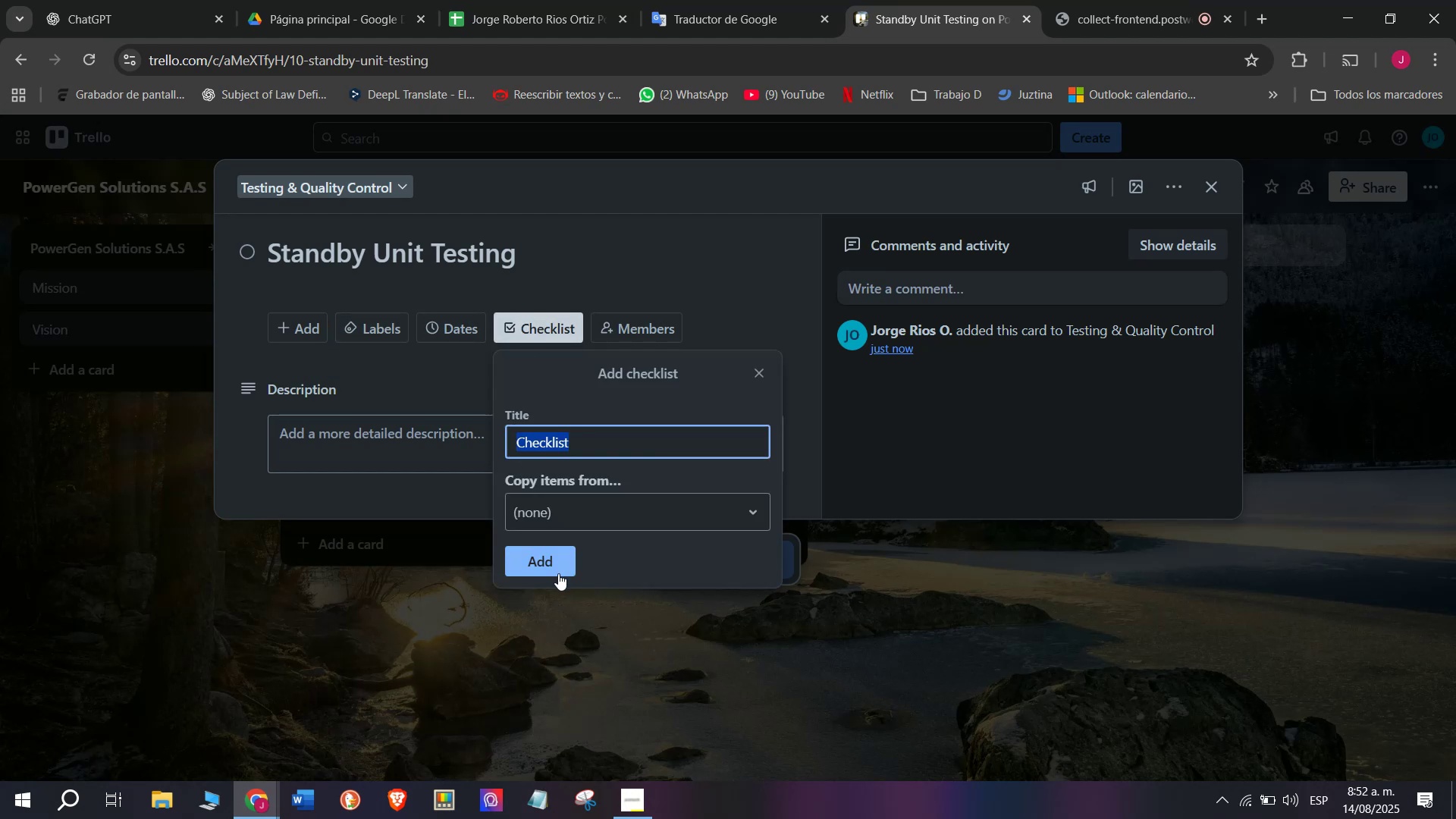 
left_click([558, 573])
 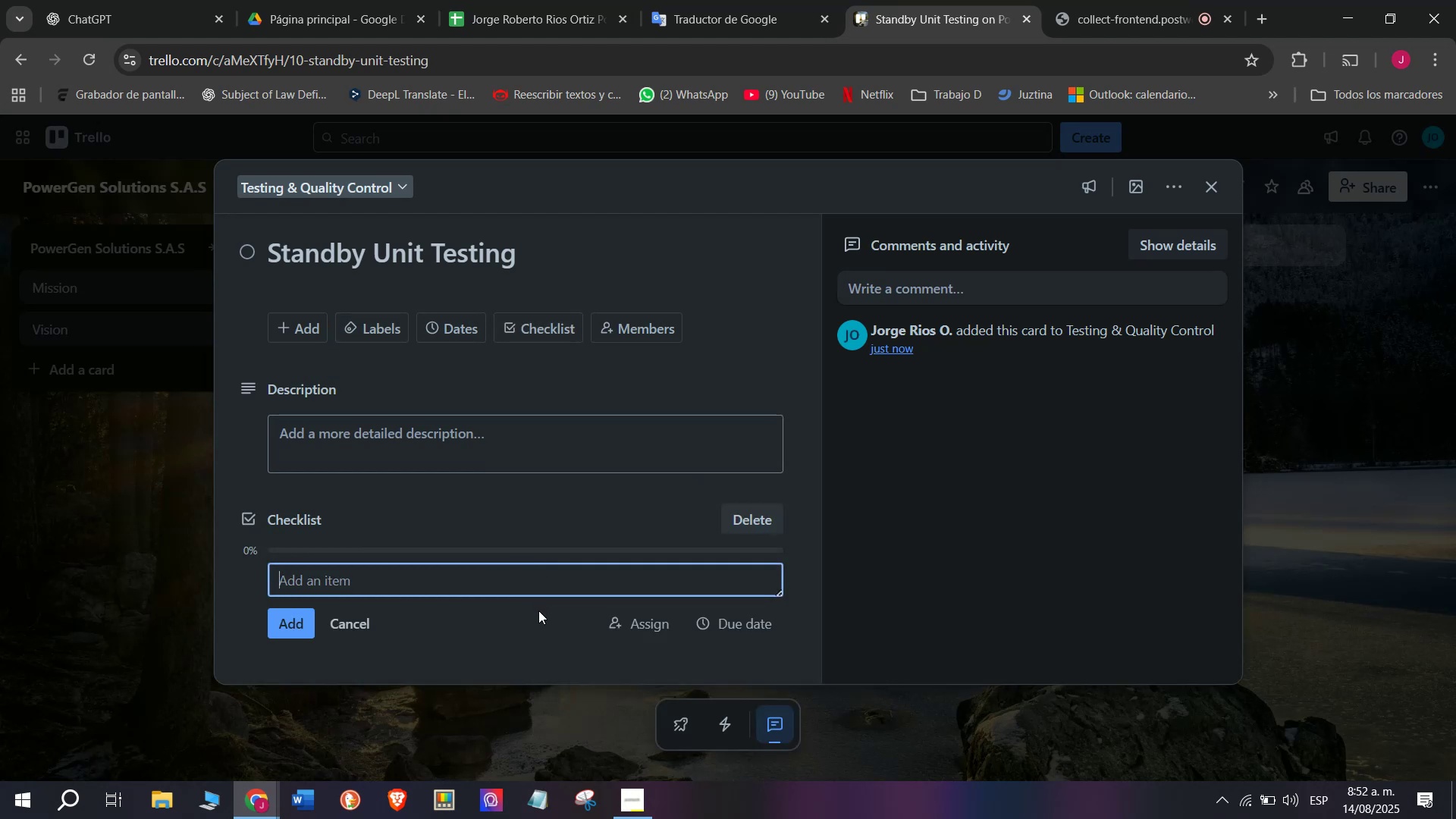 
wait(8.05)
 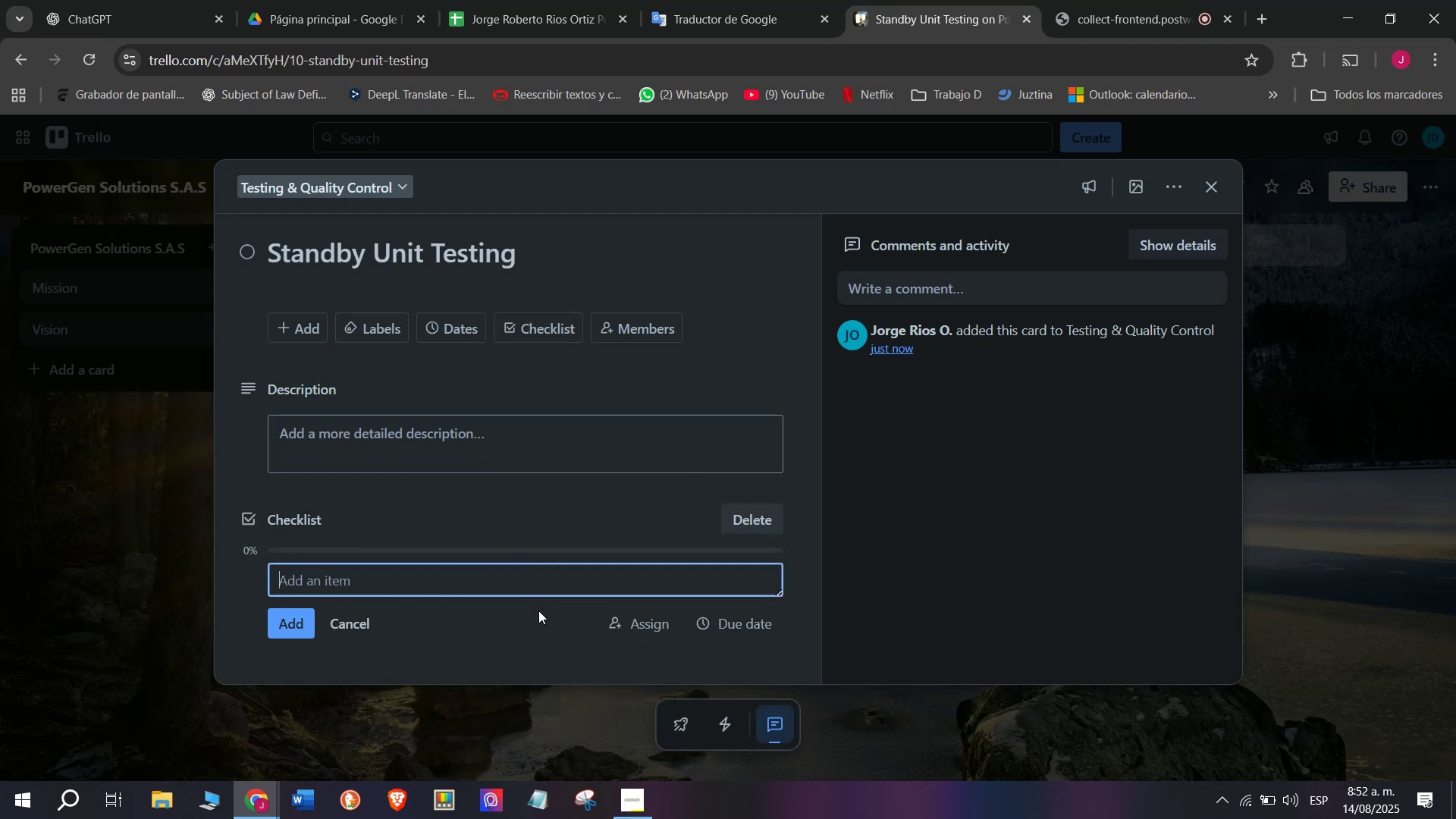 
type(Connect to test load)
 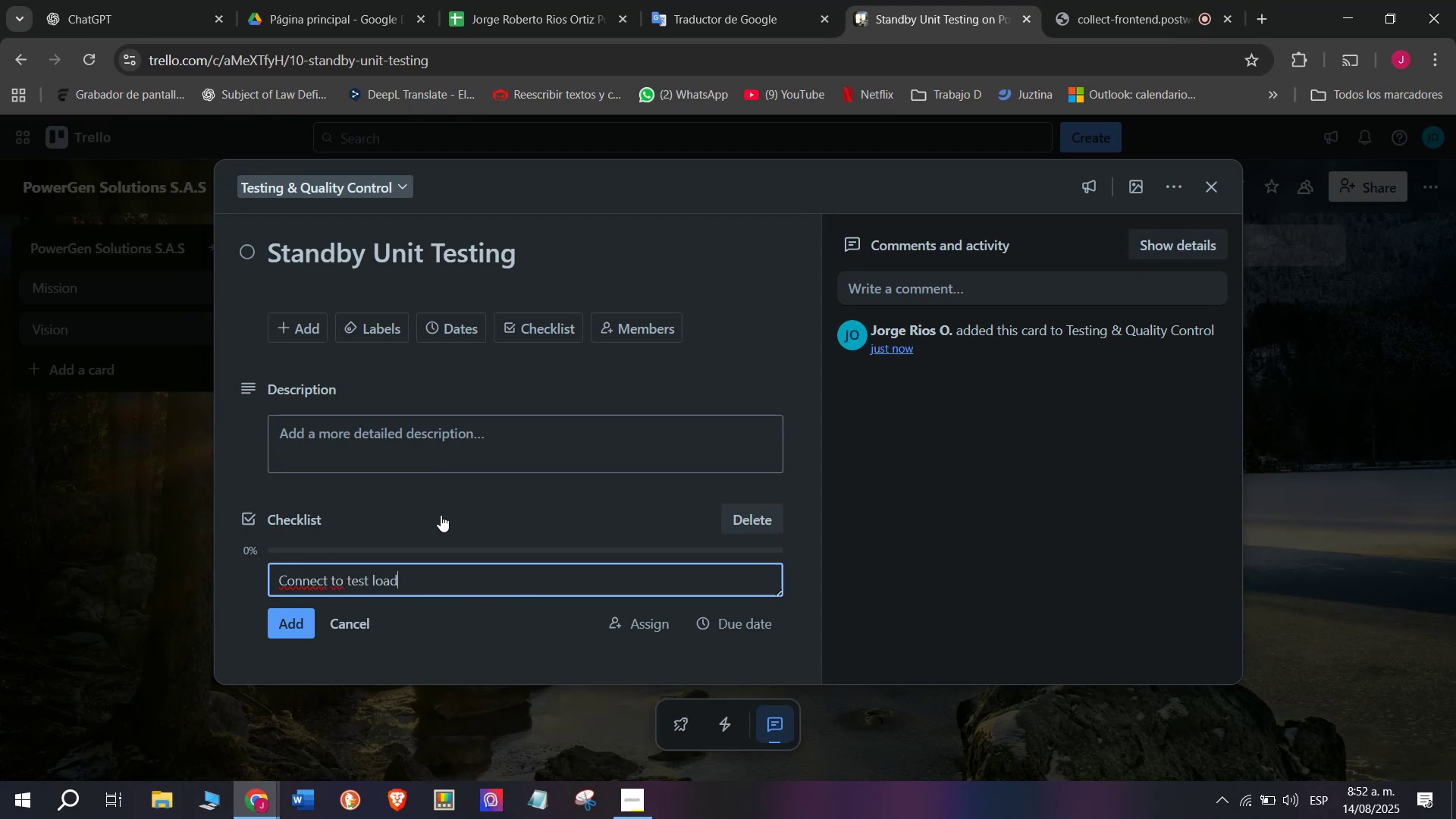 
key(Enter)
 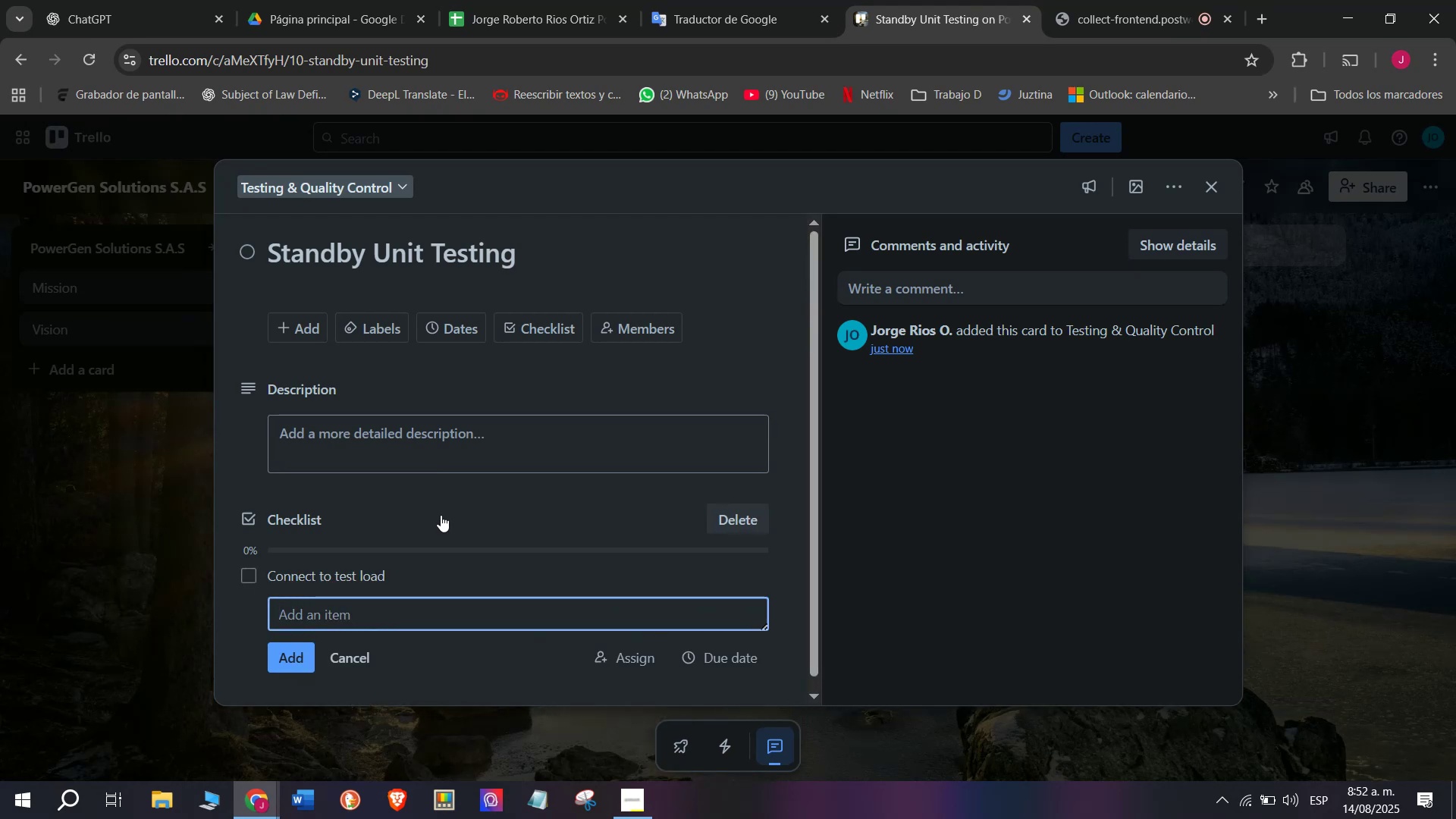 
type(Measure voltage stabilir)
key(Backspace)
type(ty)
 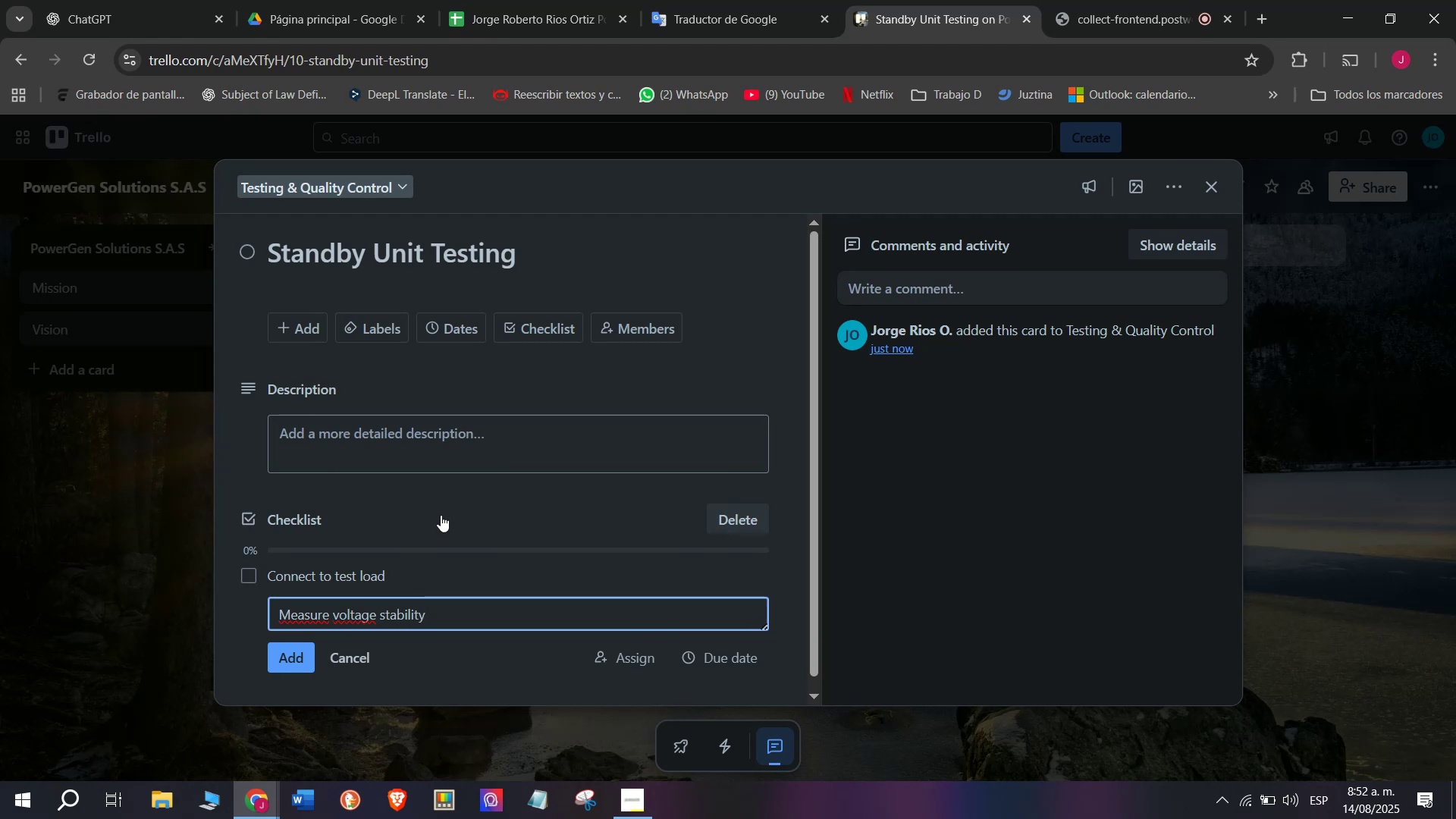 
key(Enter)
 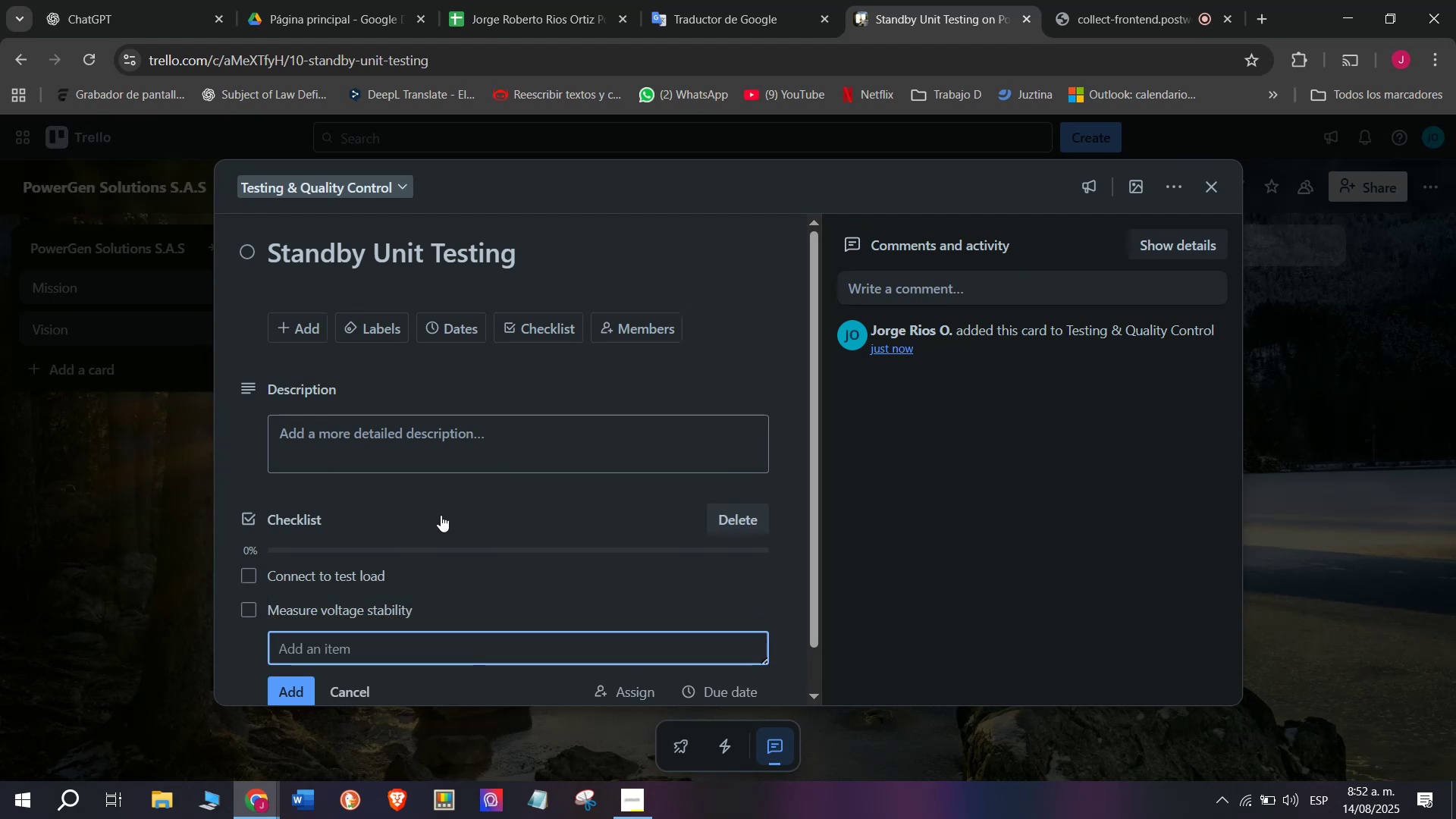 
type(Check automatic start funtions)
 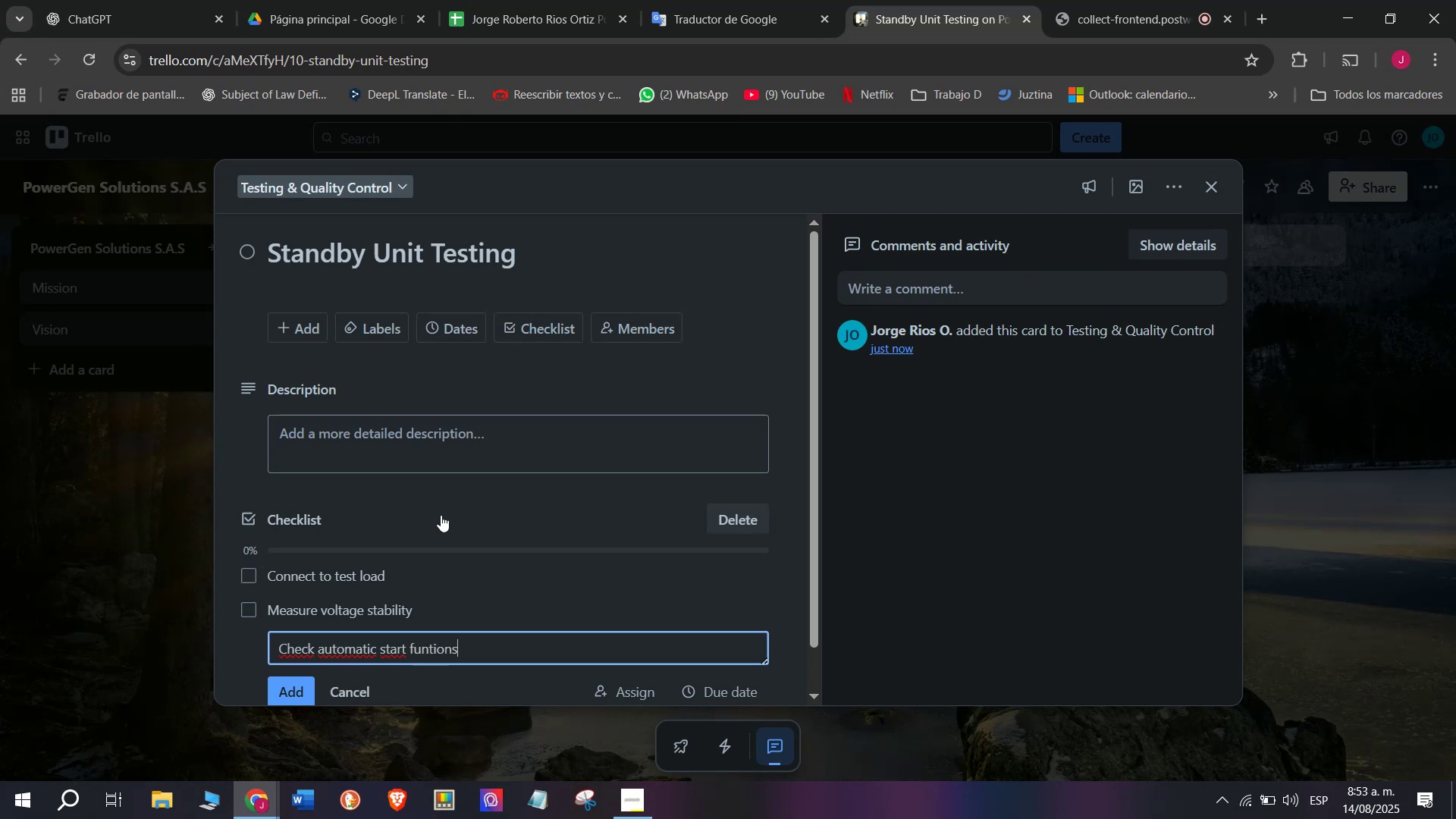 
key(Enter)
 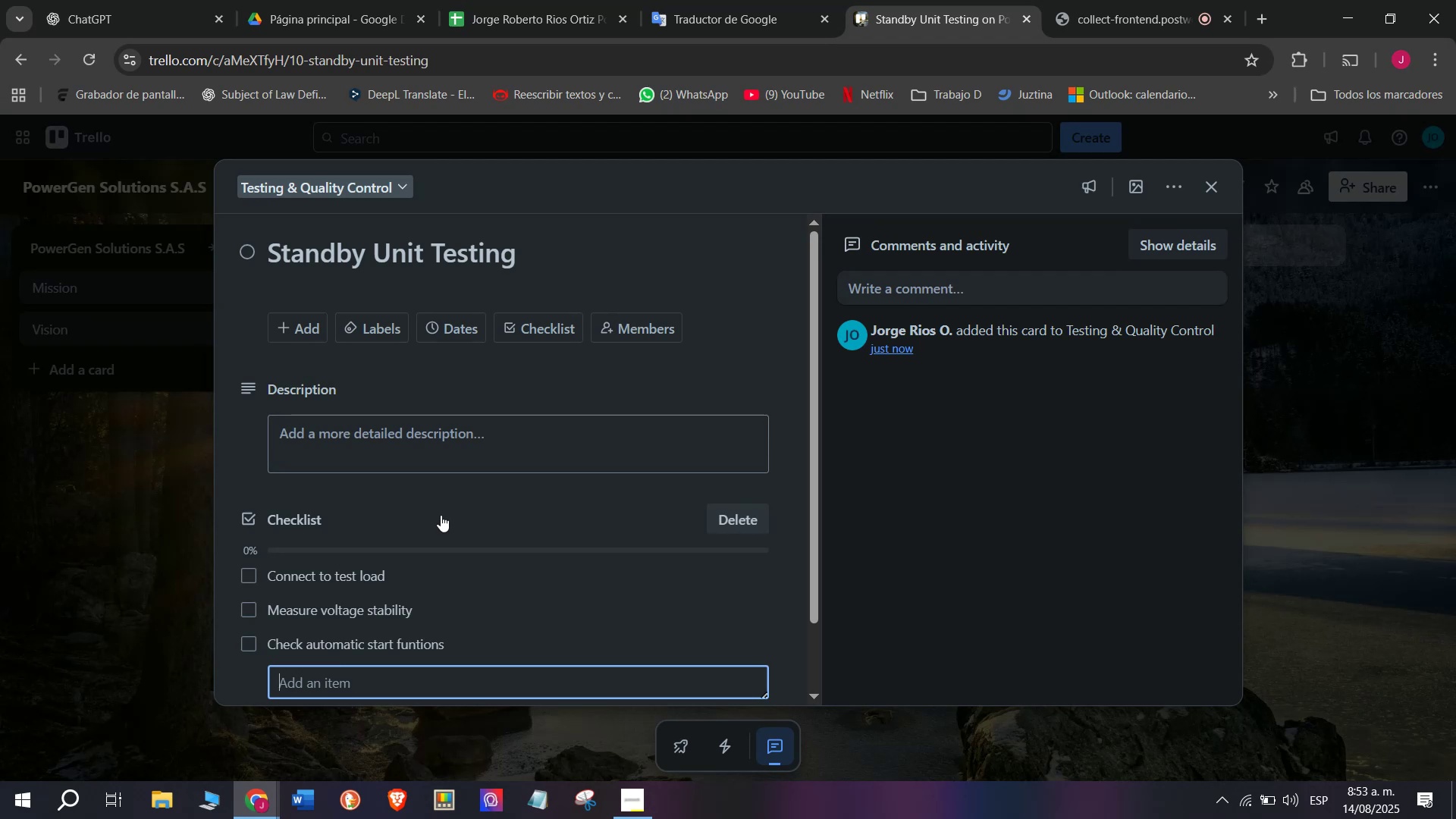 
type(inso)
key(Backspace)
type(pect coolo)
key(Backspace)
type(ing system)
 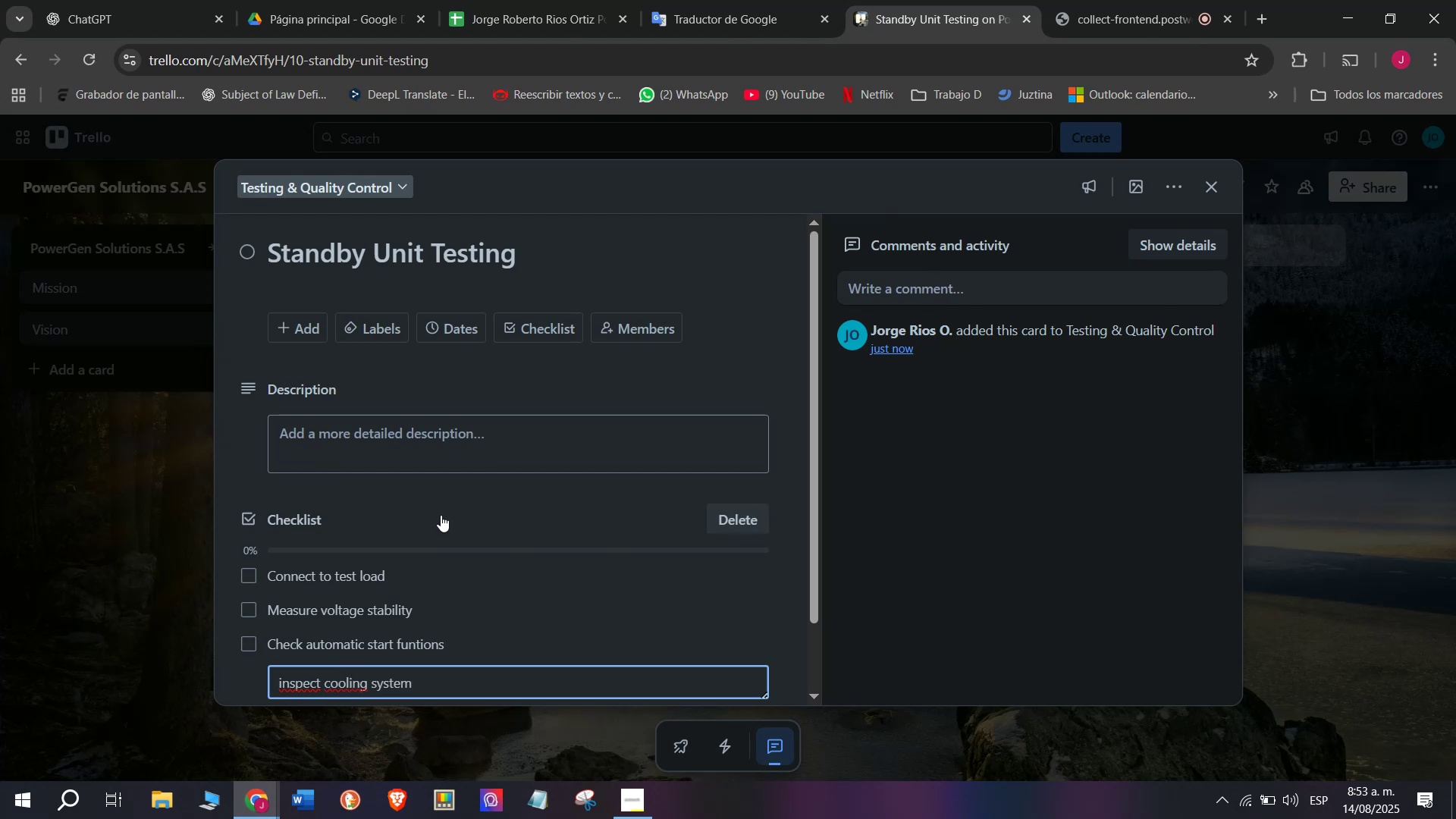 
key(Enter)
 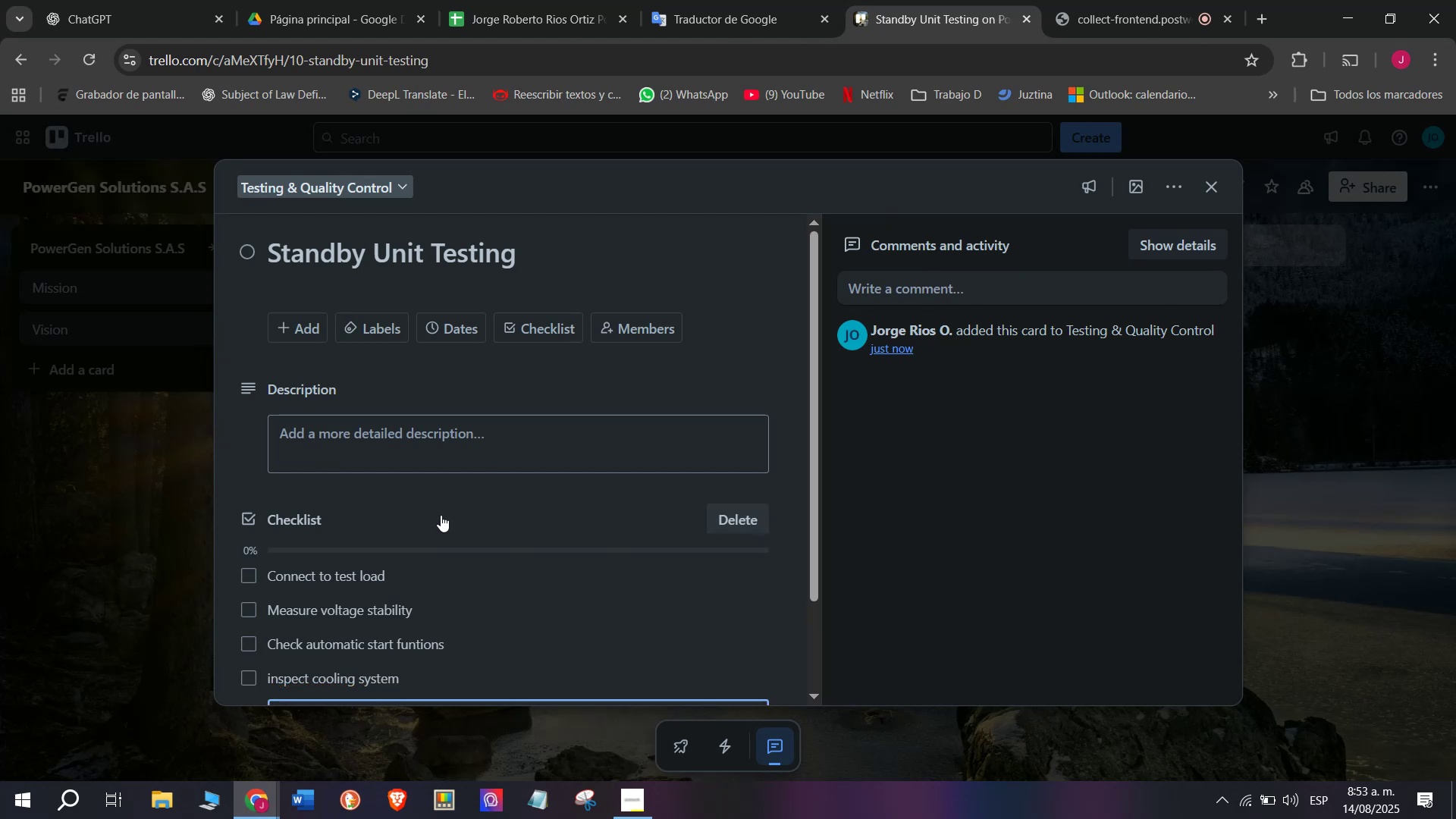 
type(Reci)
key(Backspace)
type(ord results)
 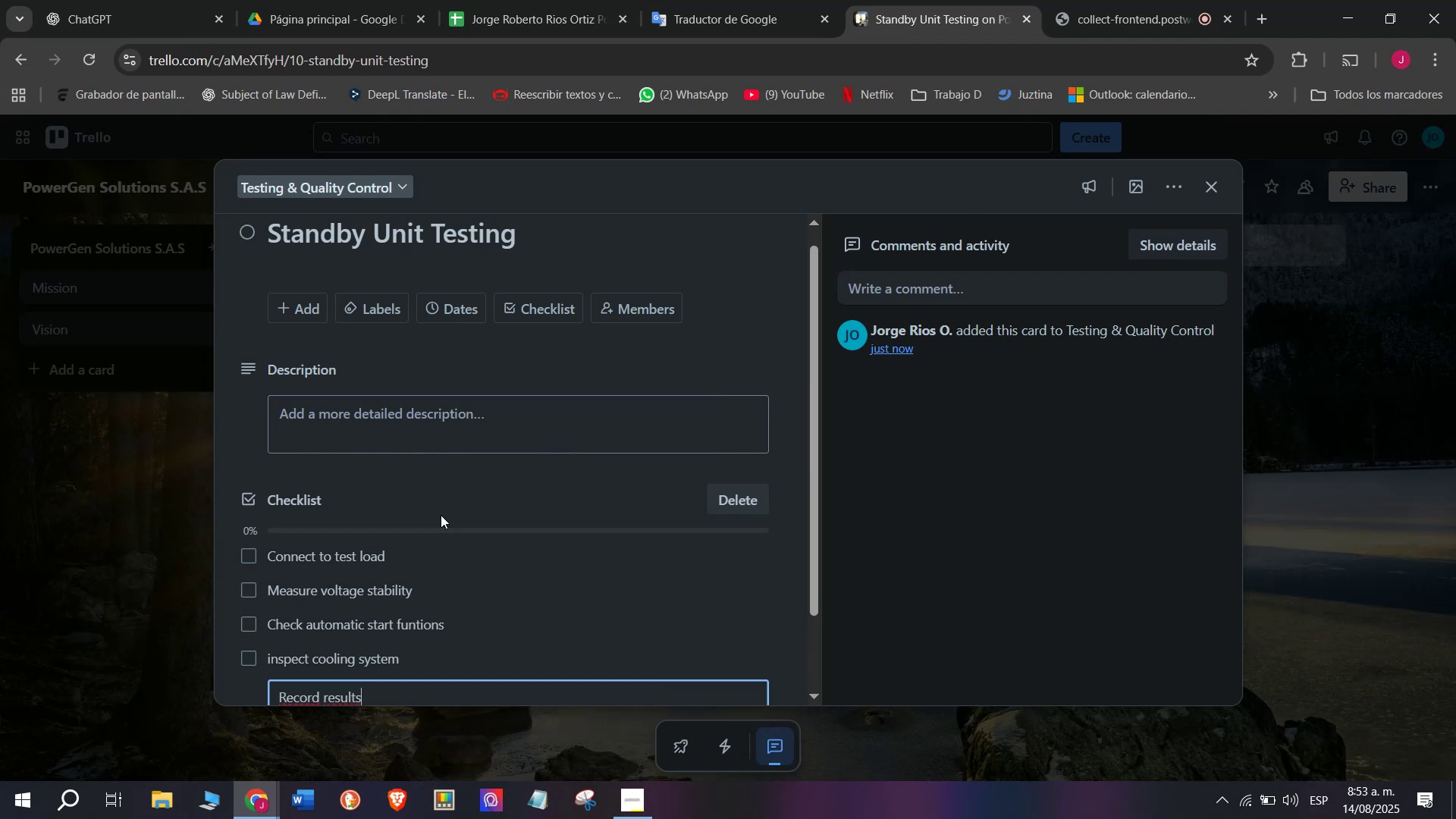 
key(Enter)
 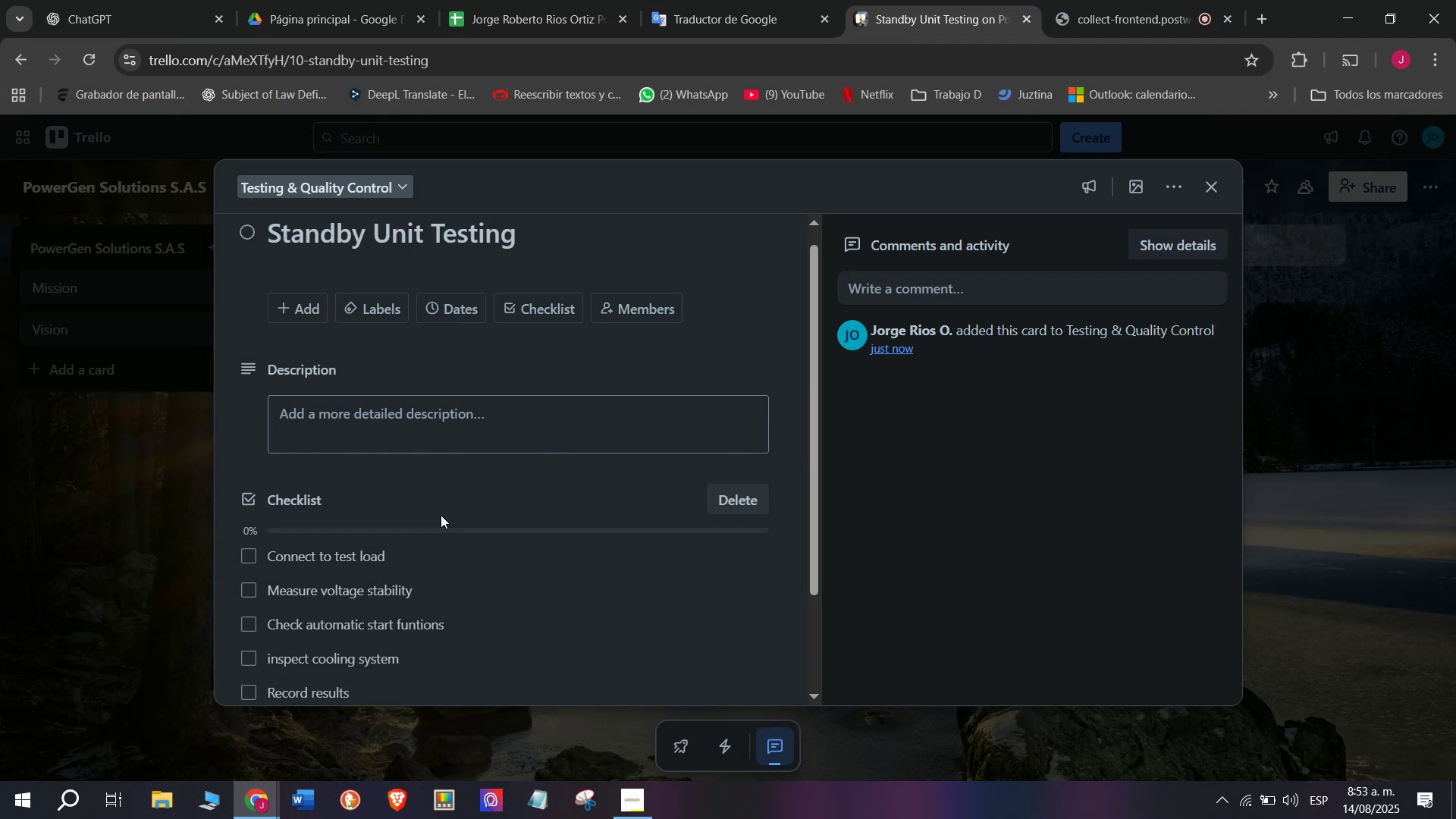 
key(CapsLock)
 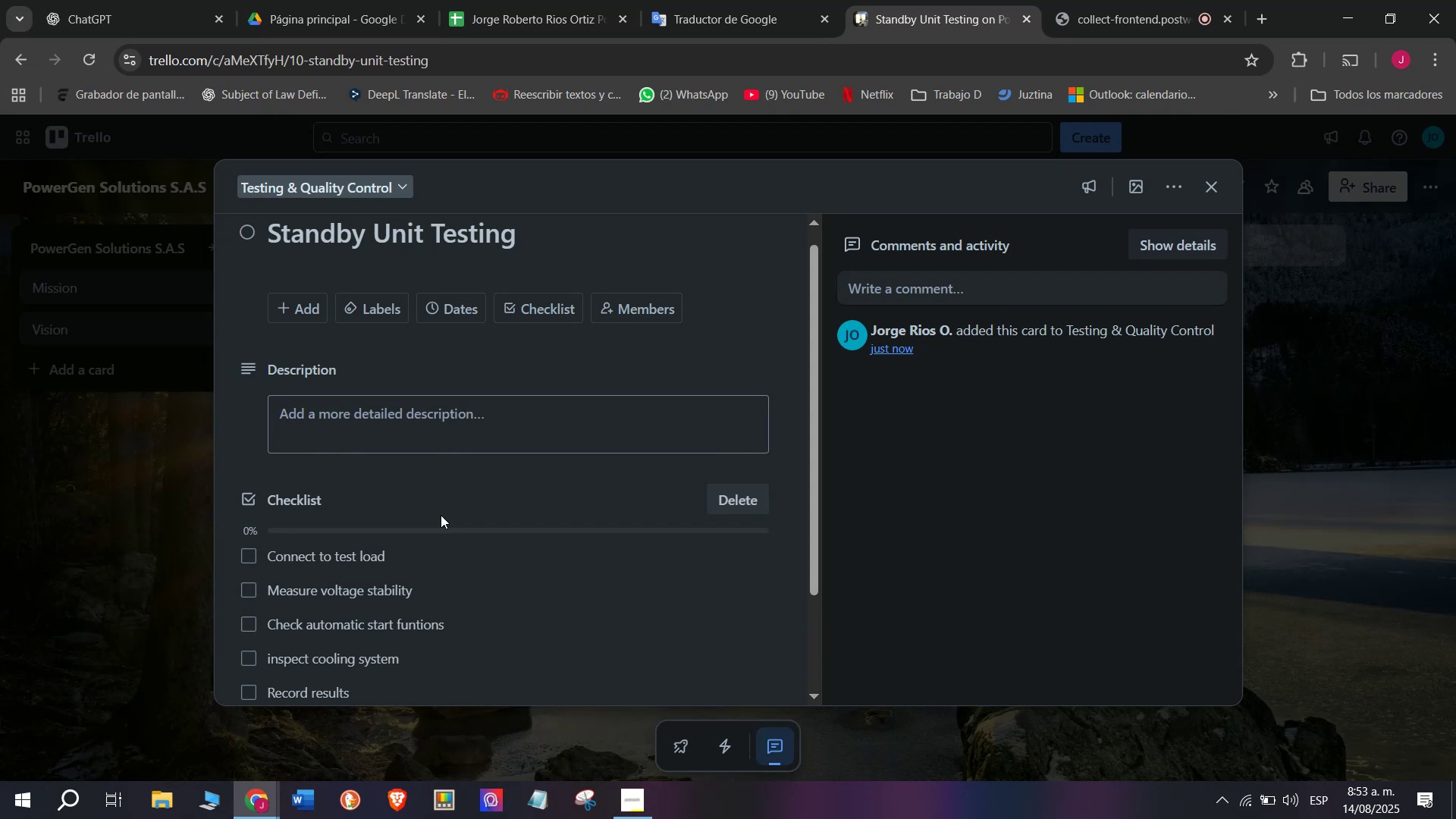 
type(Approve or re-test)
 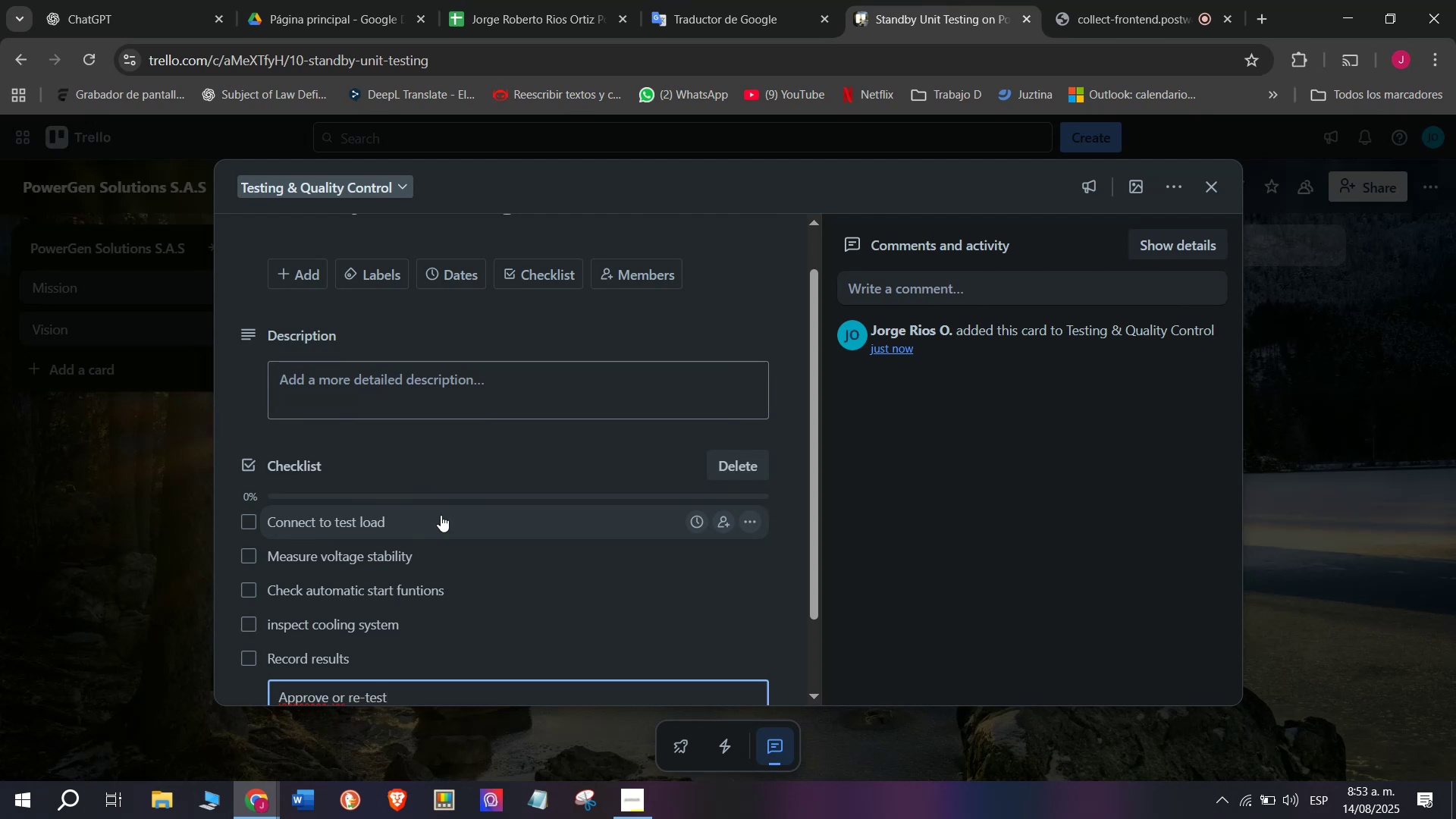 
key(Enter)
 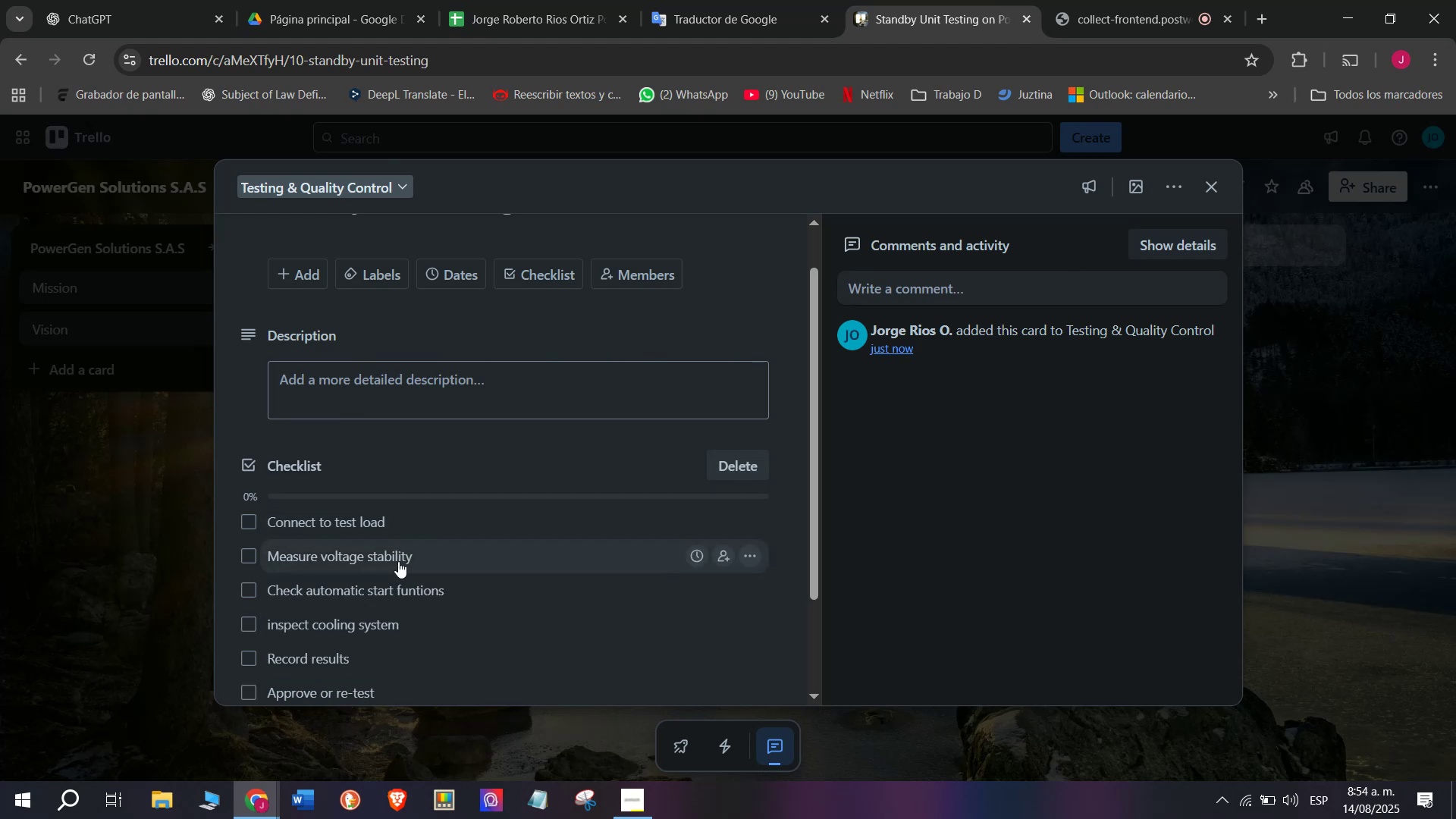 
scroll: coordinate [381, 653], scroll_direction: up, amount: 2.0
 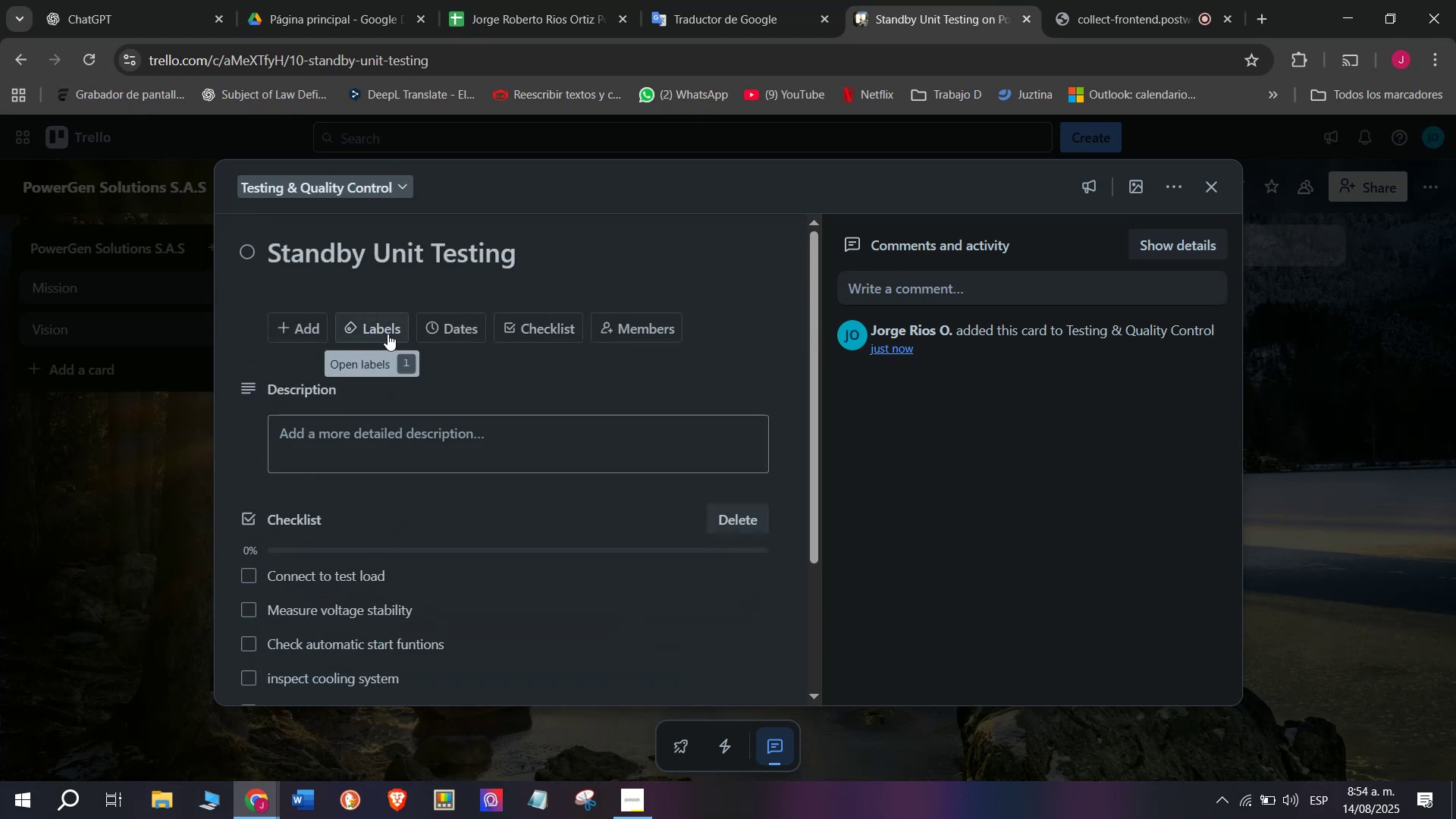 
left_click([388, 334])
 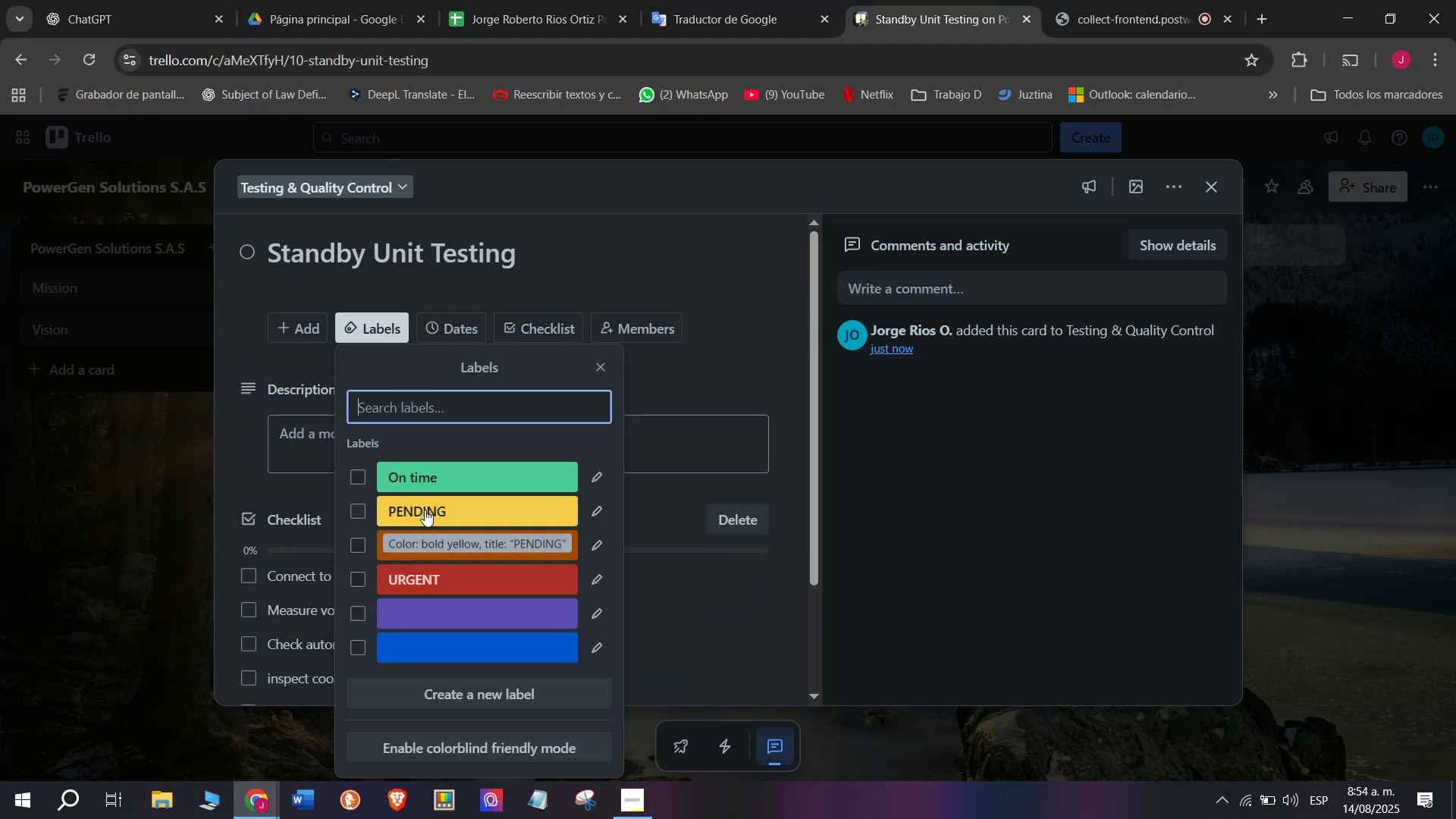 
left_click([425, 510])
 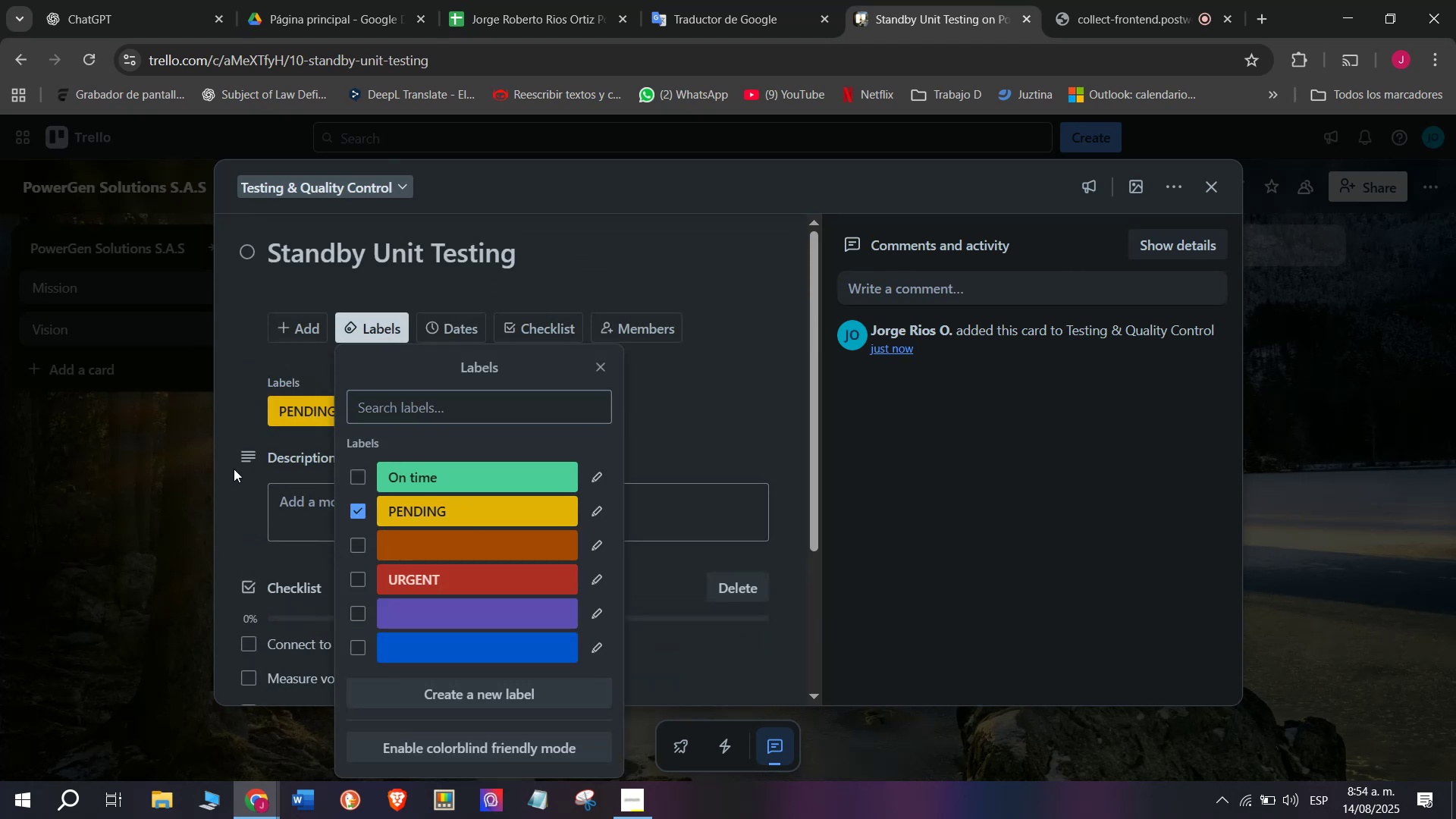 
double_click([171, 559])
 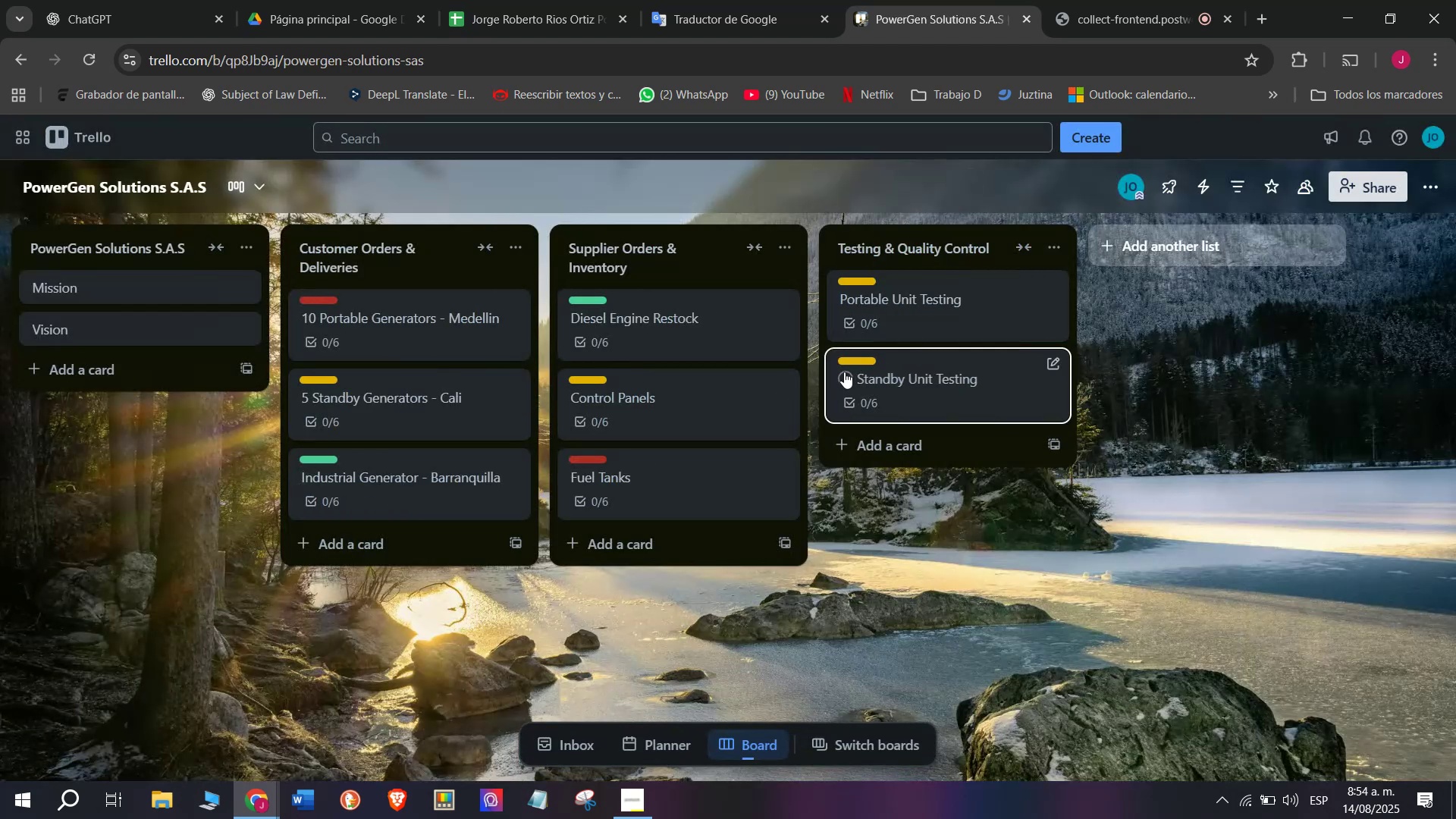 
left_click([846, 366])
 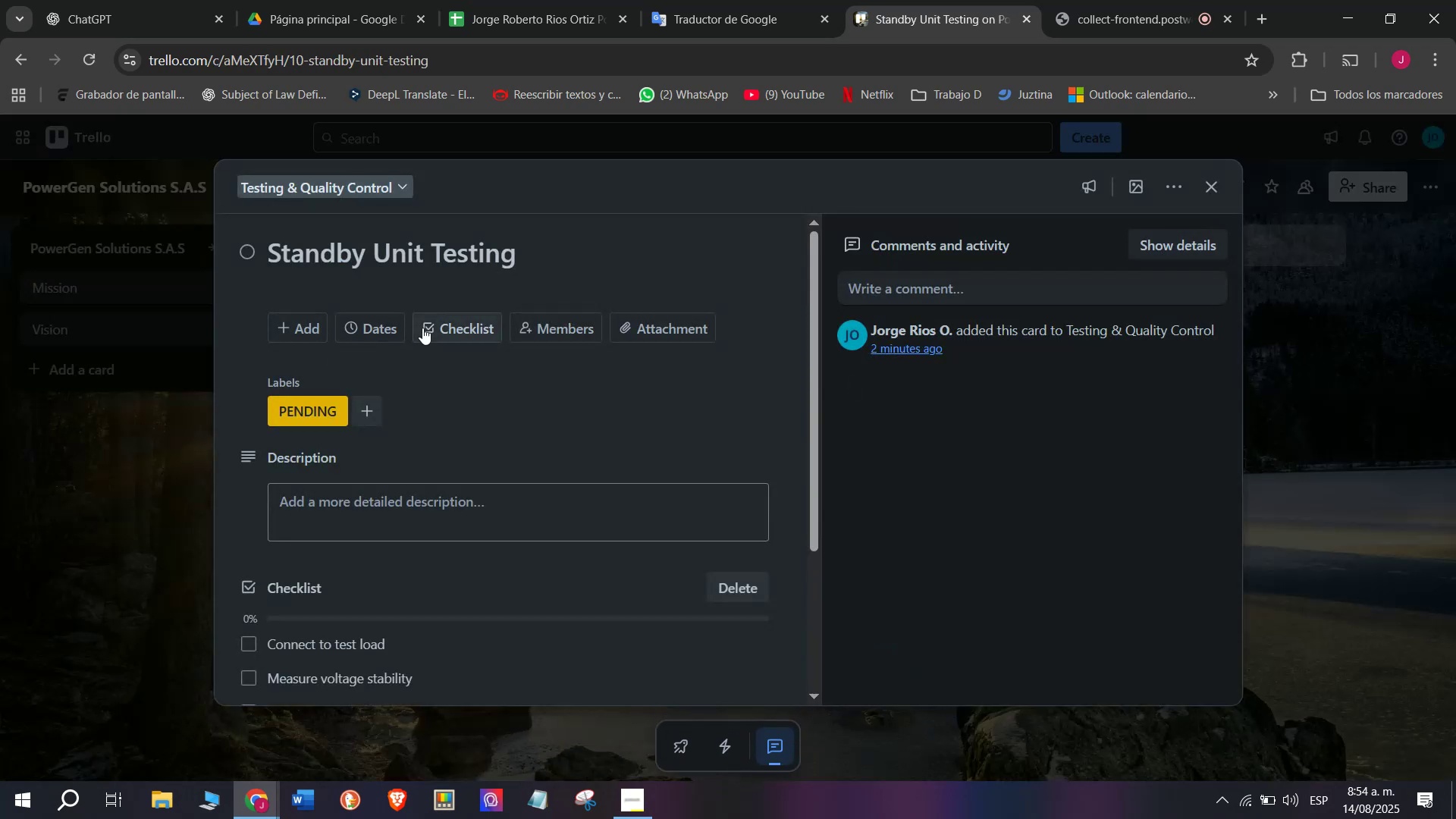 
left_click([379, 326])
 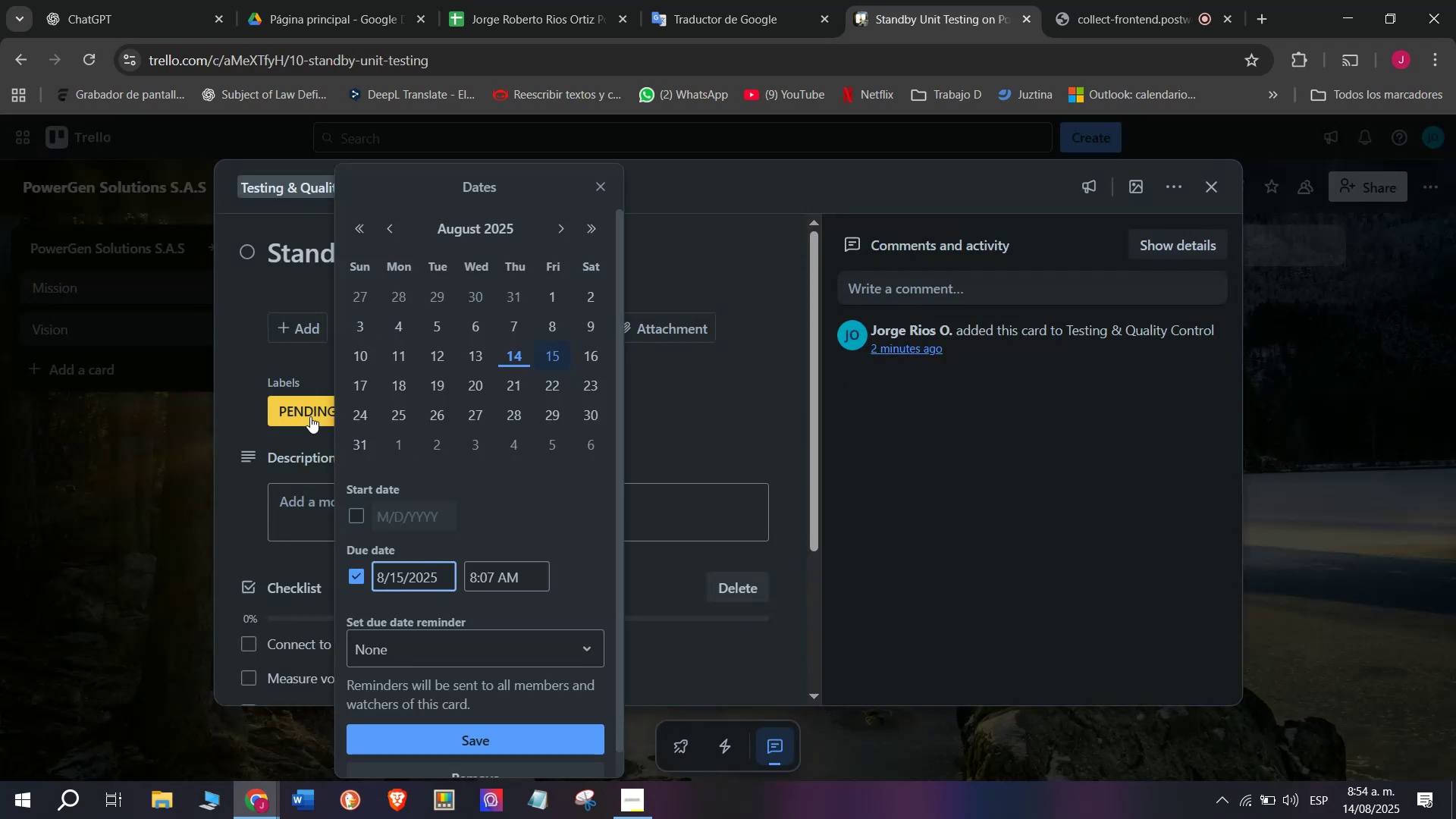 
left_click([234, 372])
 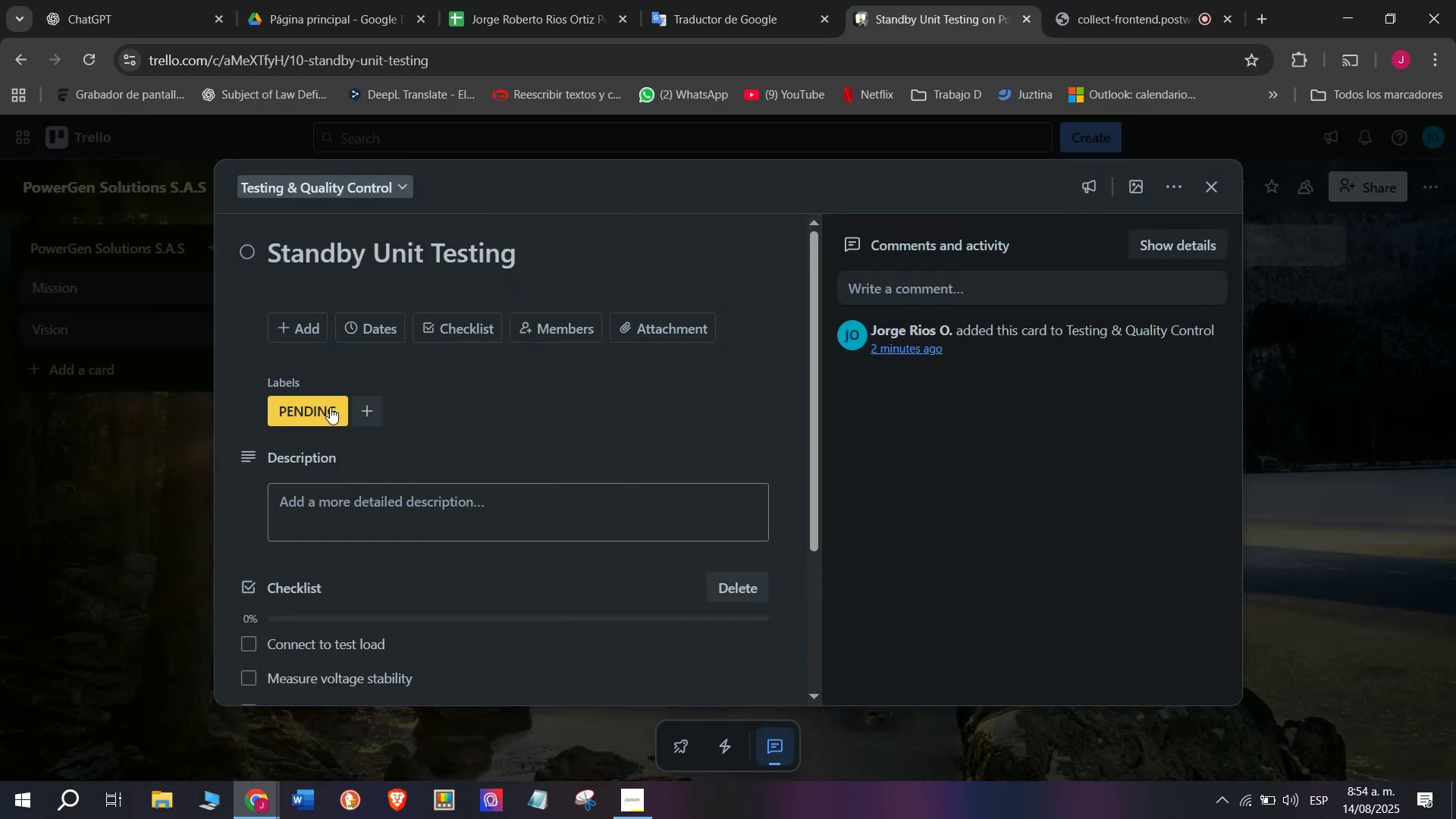 
left_click([330, 407])
 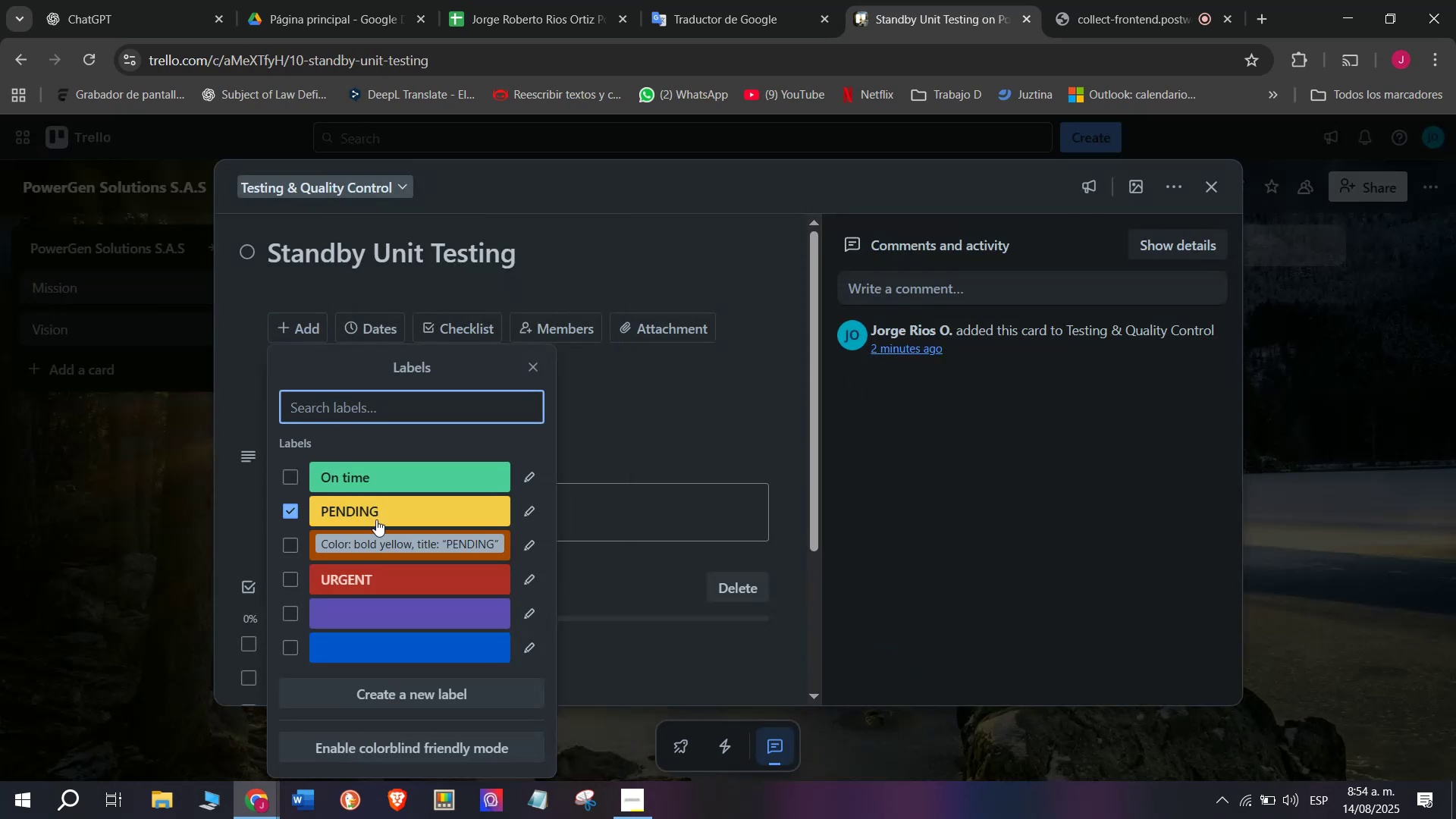 
left_click([369, 574])
 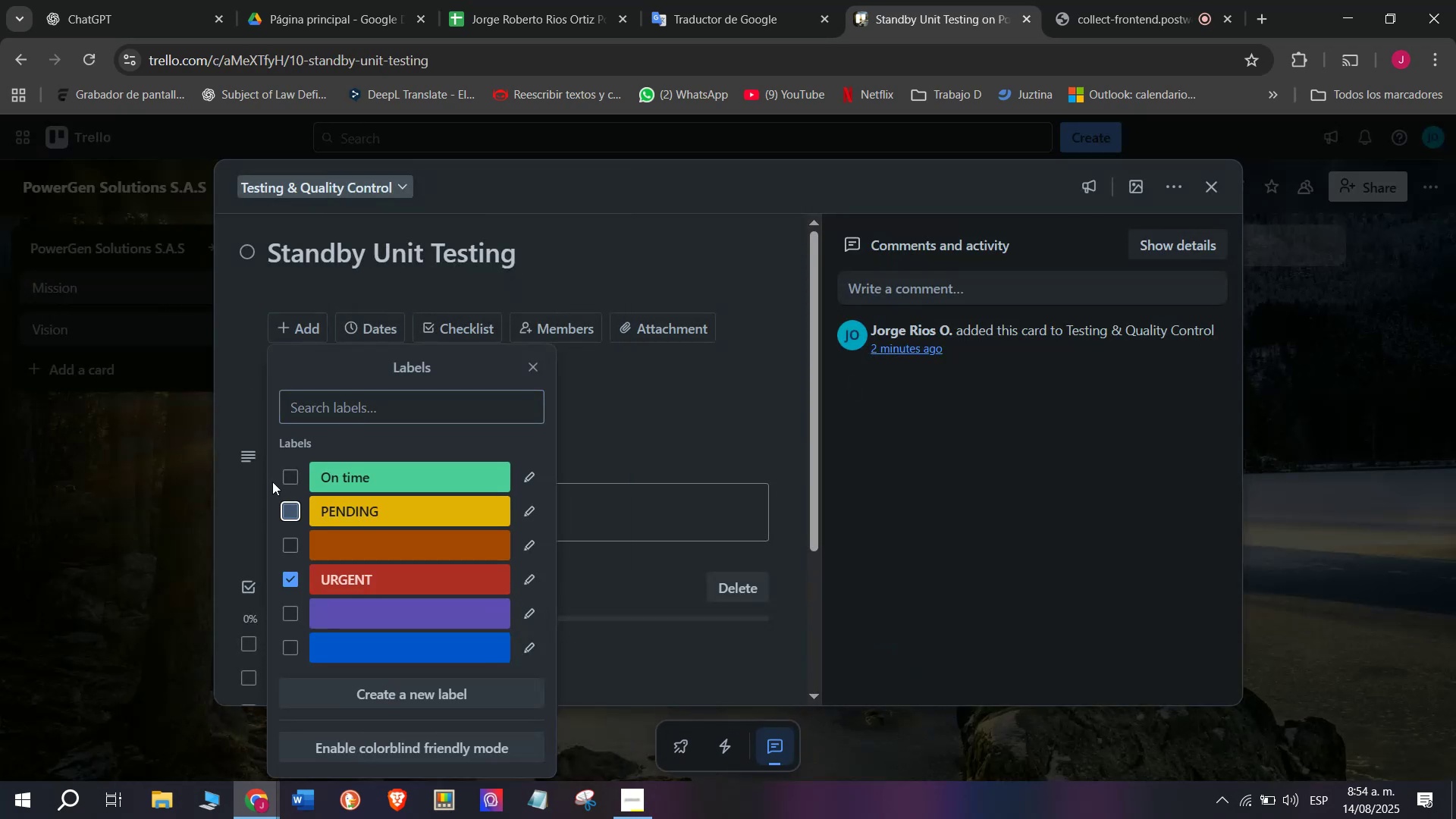 
double_click([232, 419])
 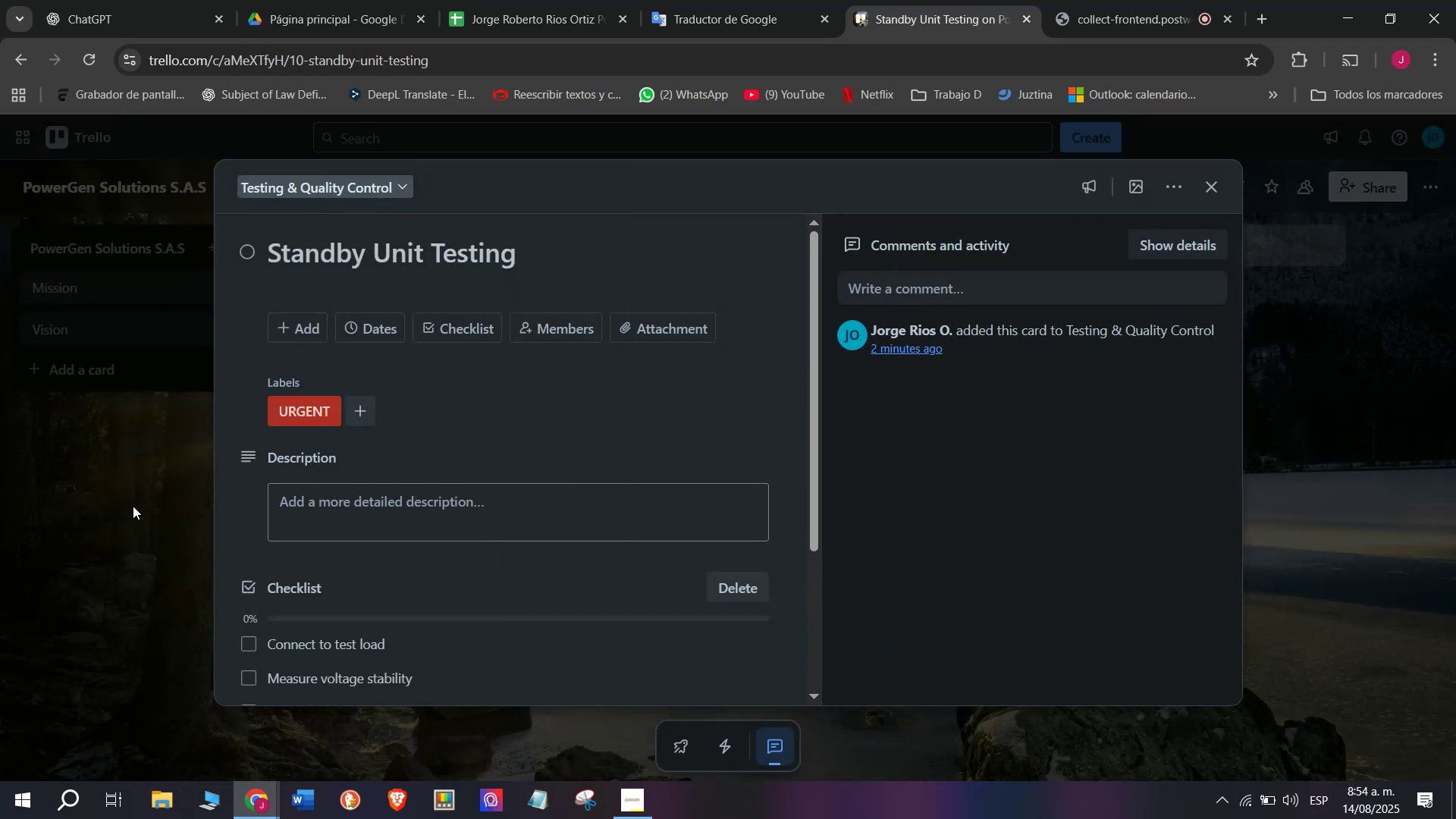 
left_click([133, 506])
 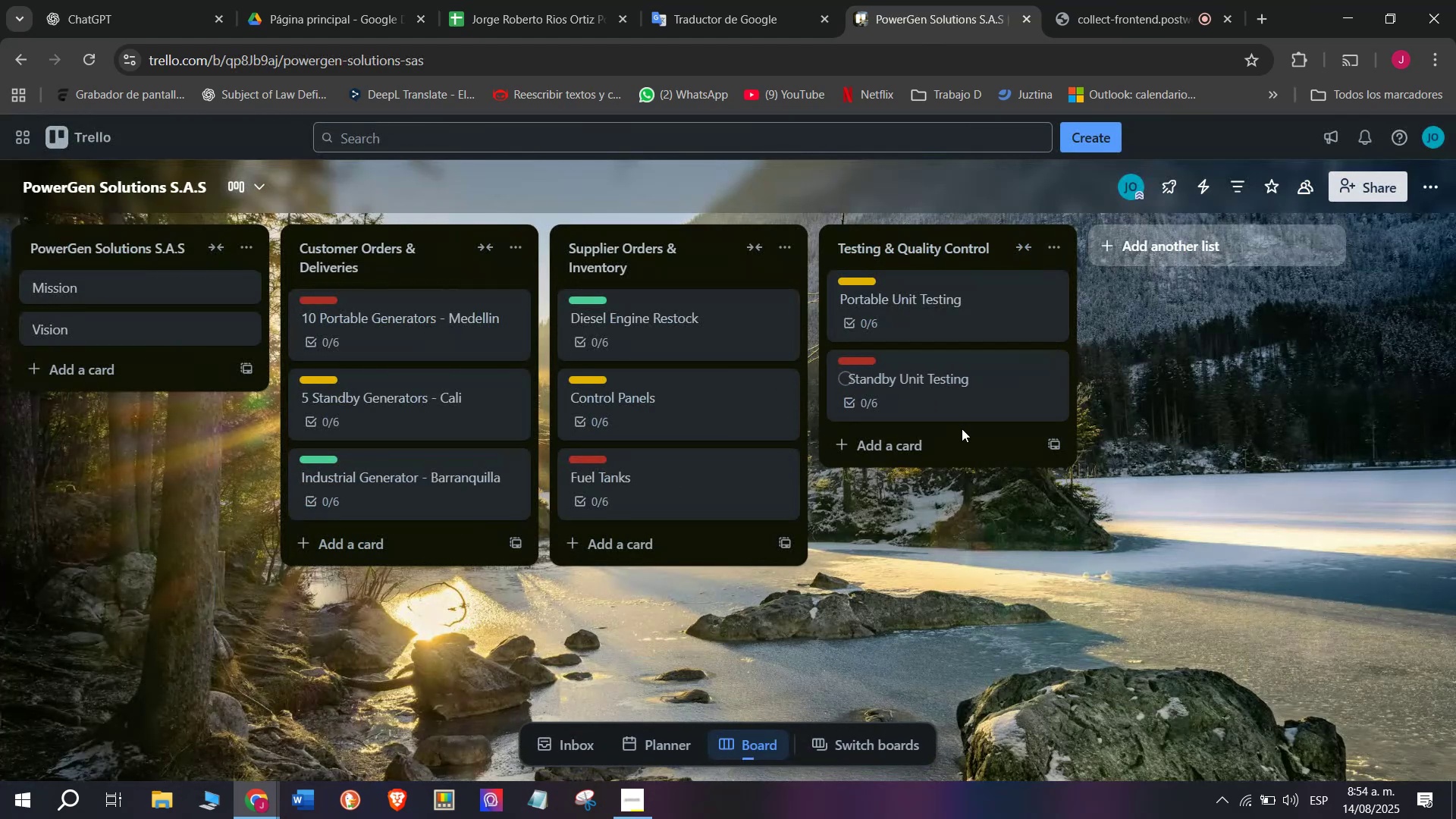 
left_click([966, 443])
 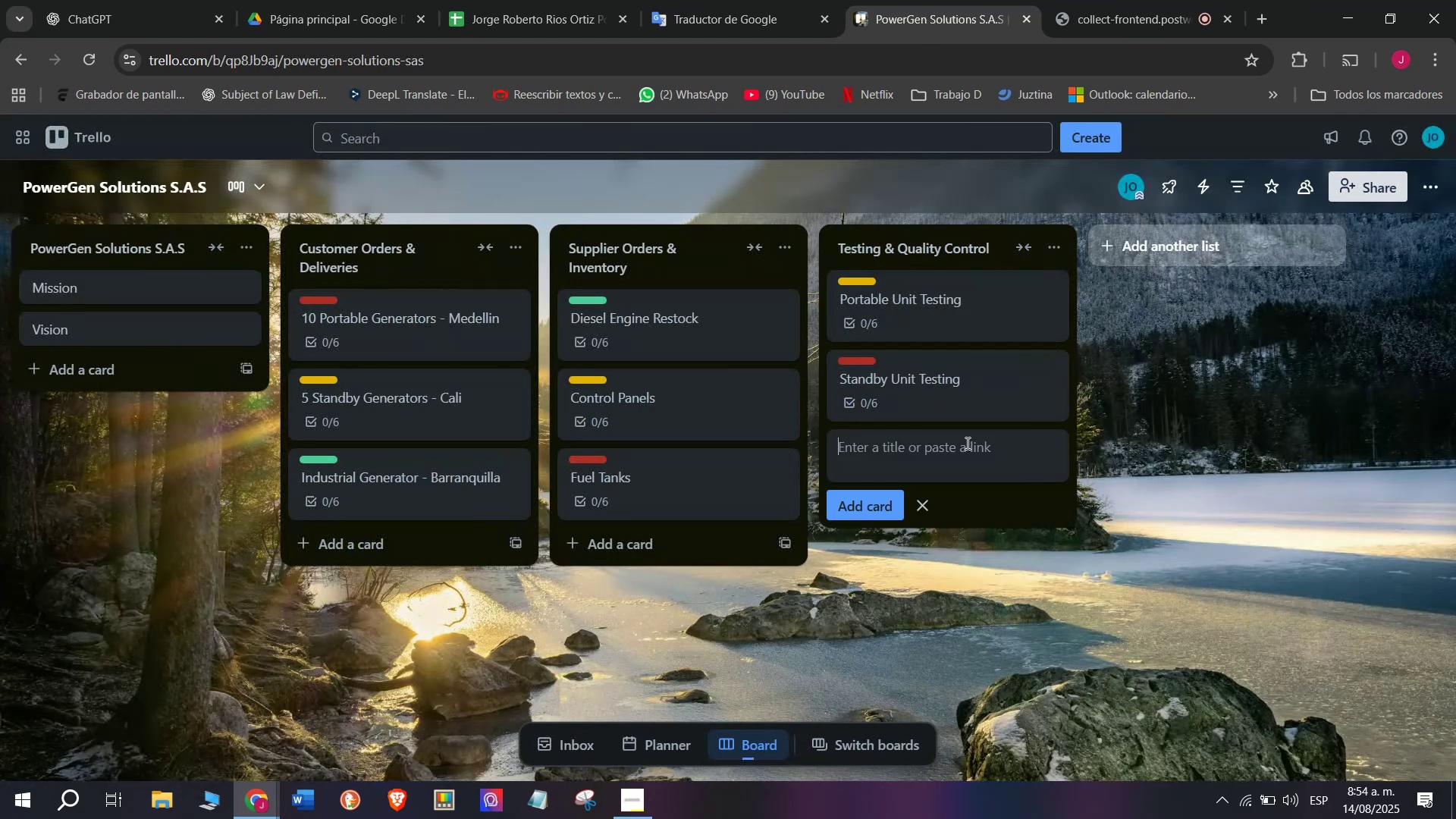 
type(Indusrial Unit Testing)
 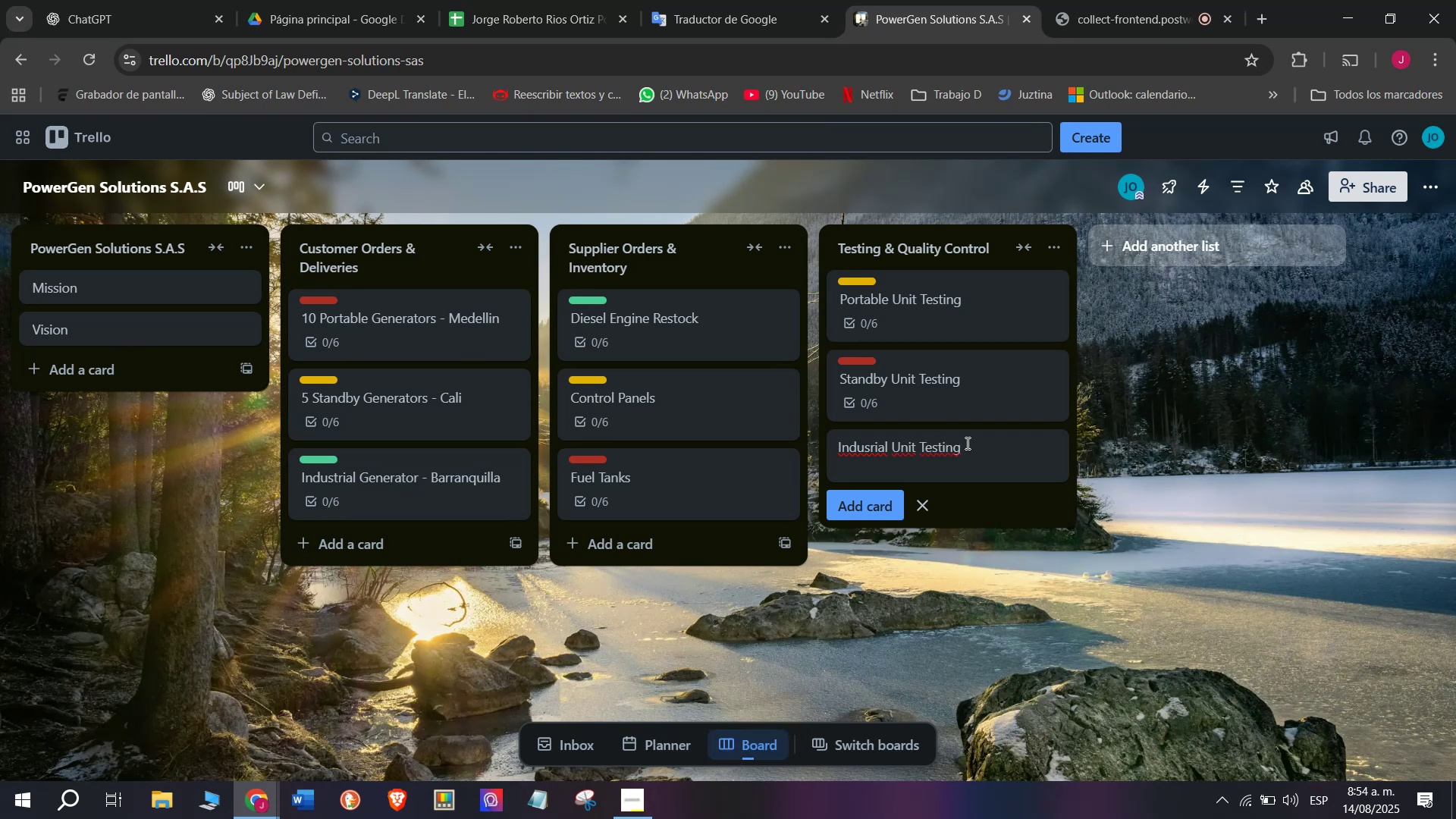 
key(Enter)
 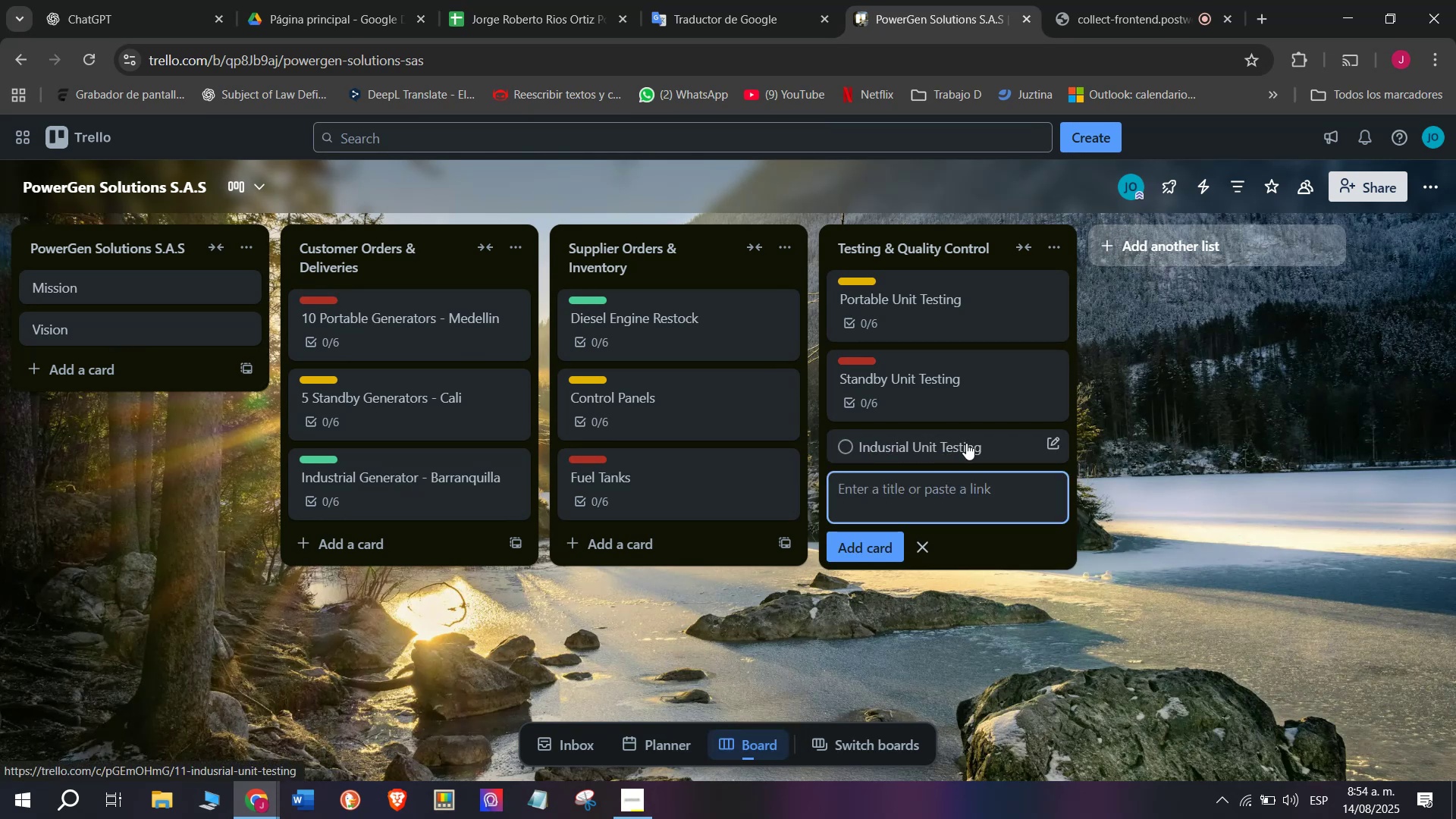 
left_click([966, 443])
 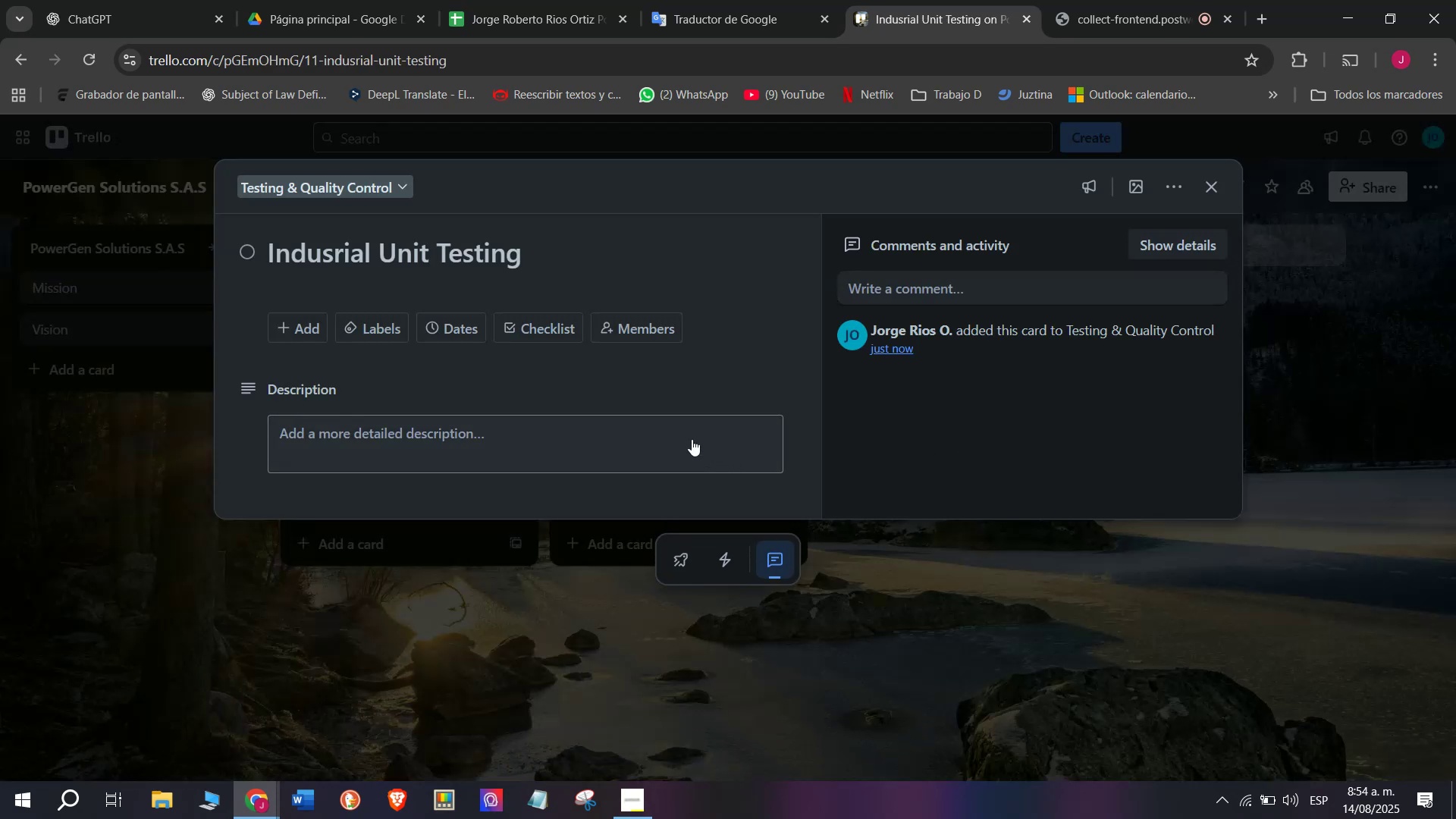 
key(Control+ControlLeft)
 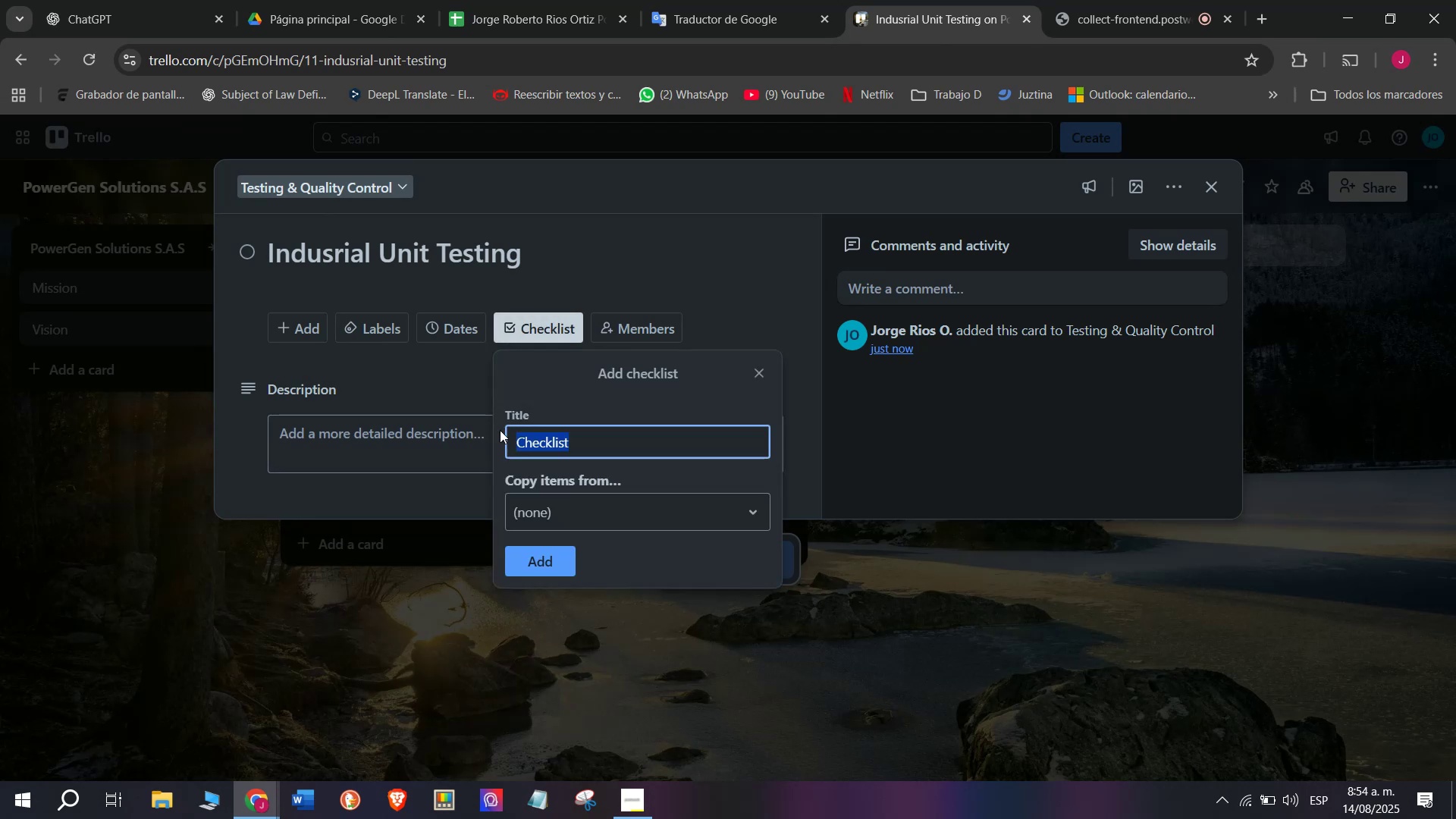 
wait(9.49)
 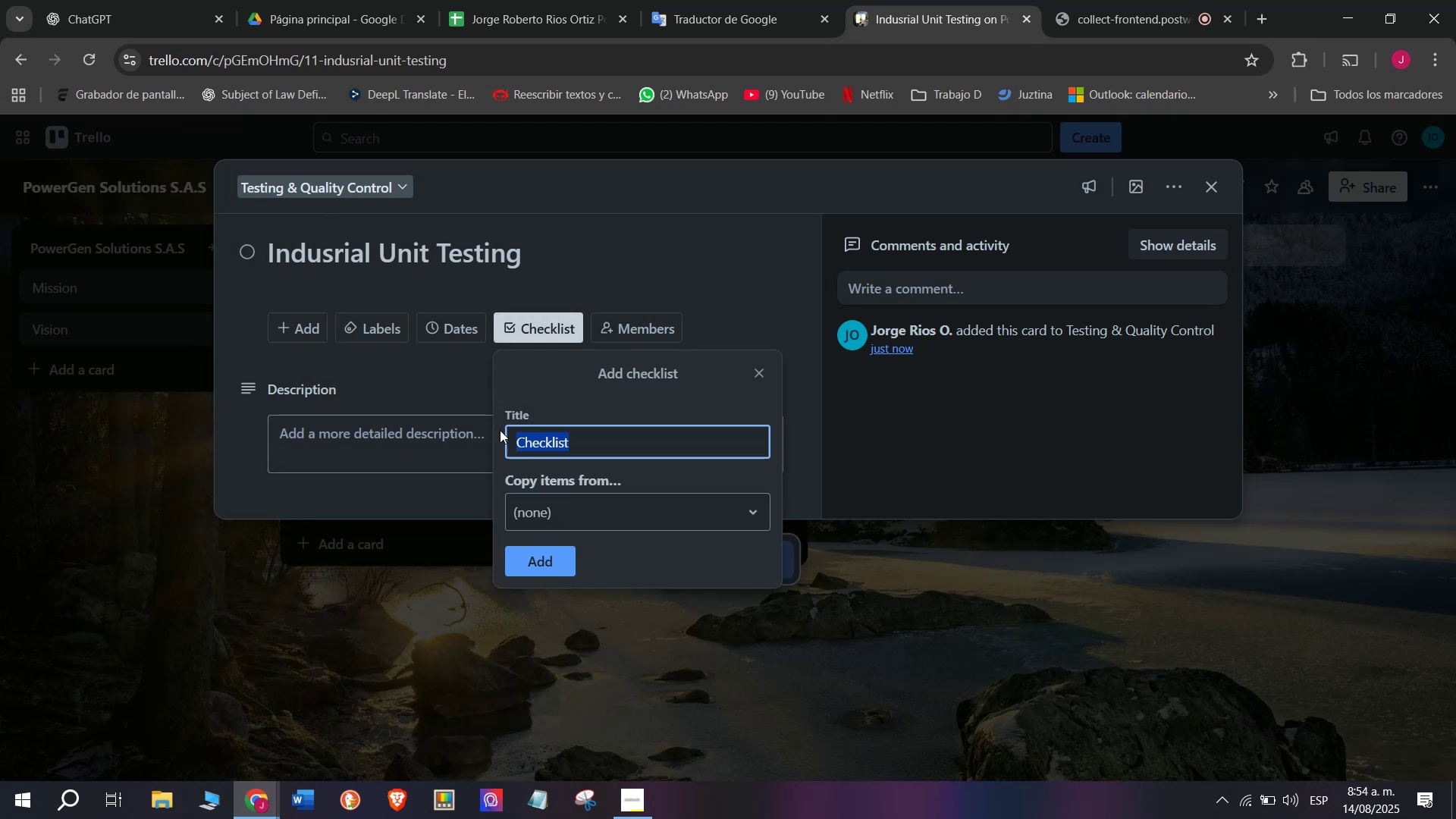 
type(Full )
 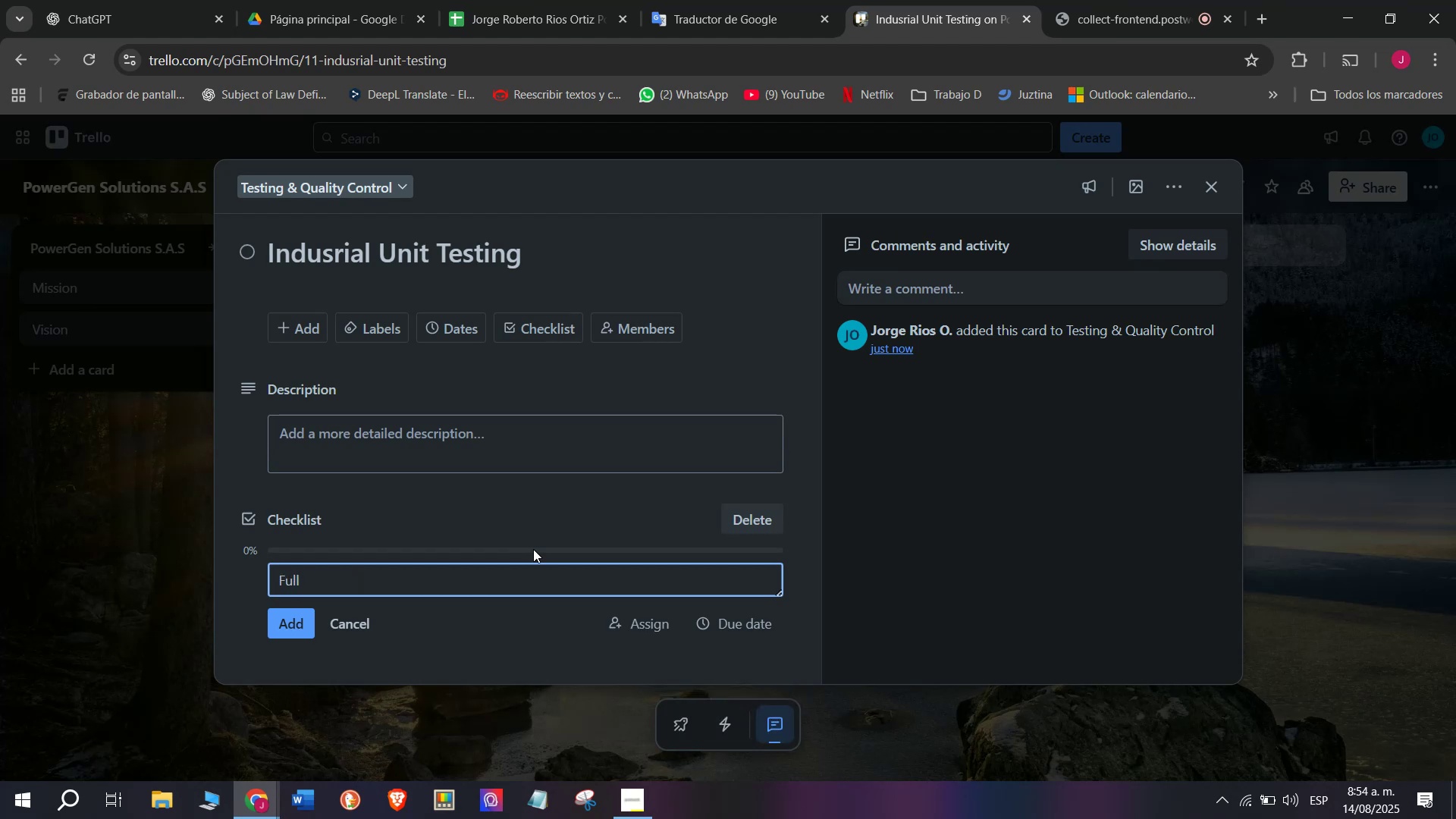 
wait(9.82)
 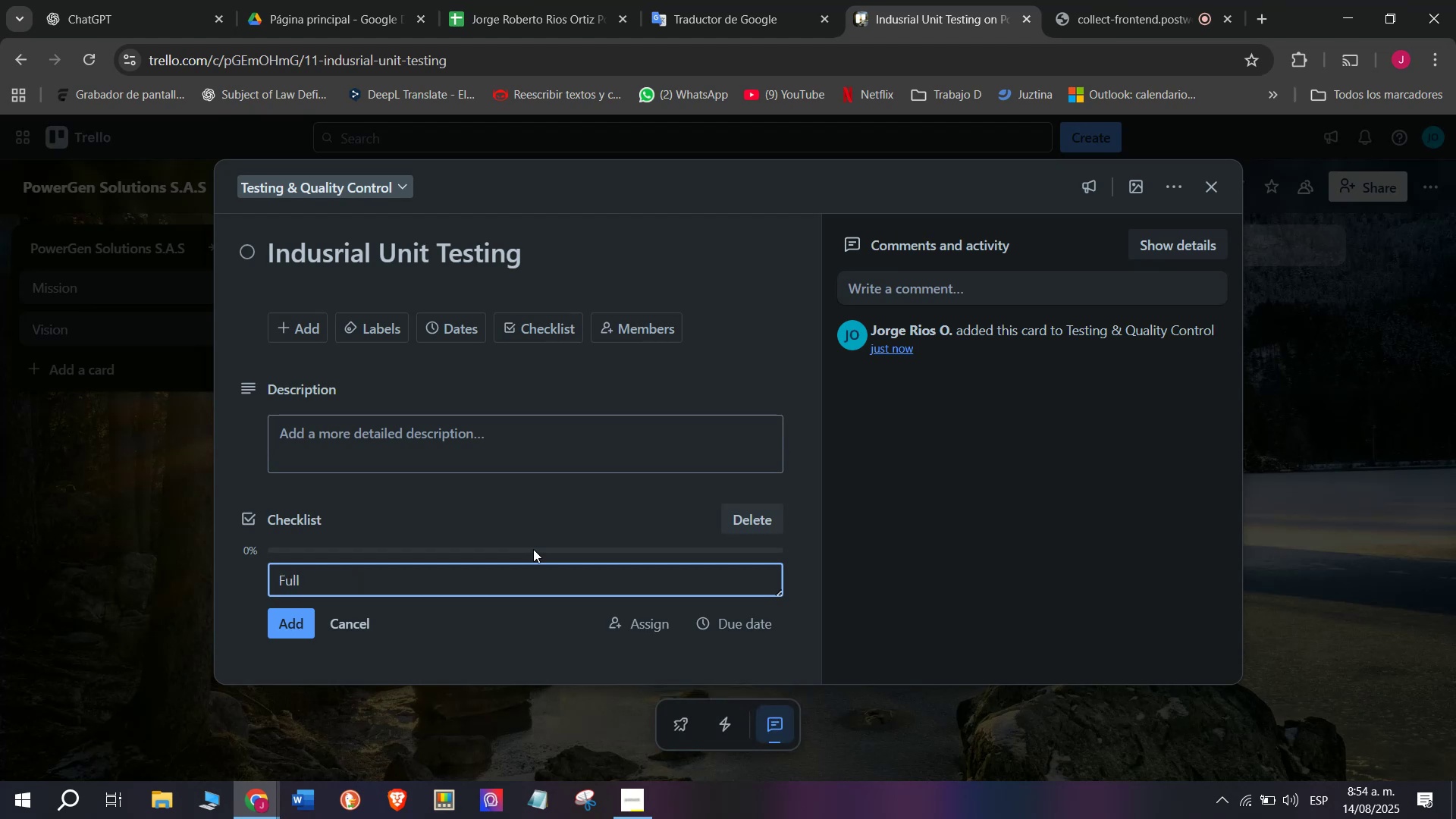 
type(load )
 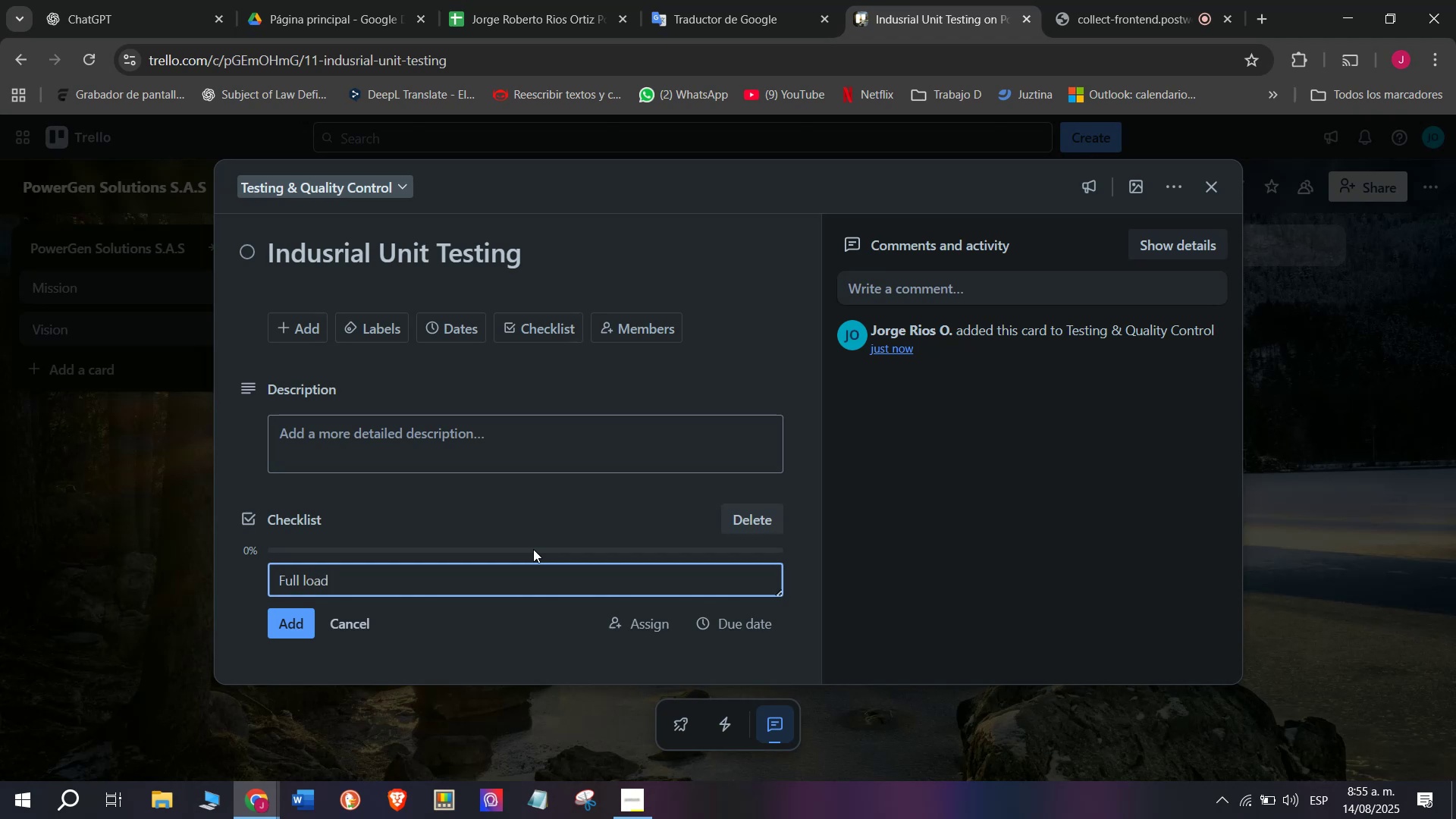 
type(test for 4 hours)
 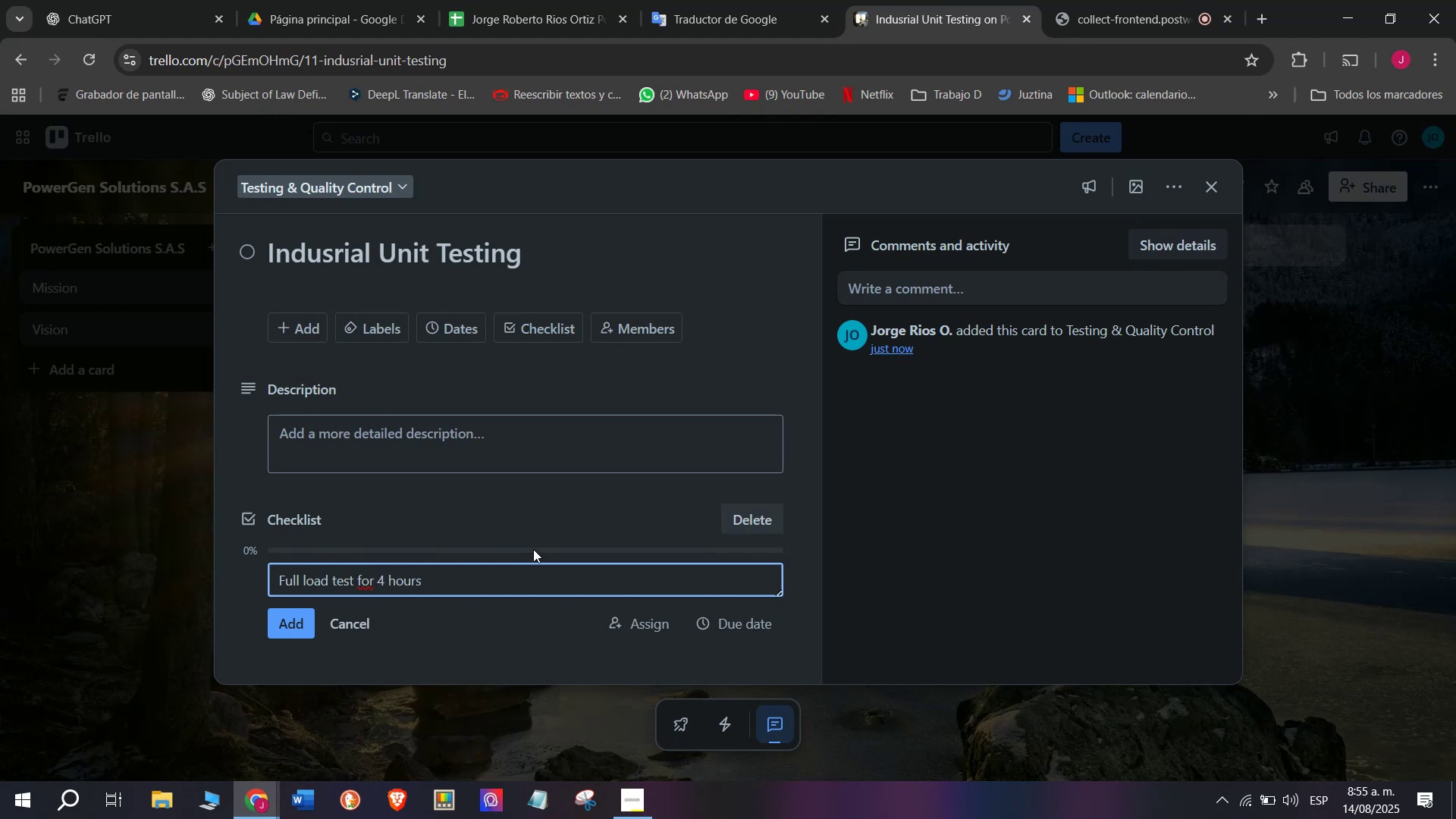 
key(Enter)
 